 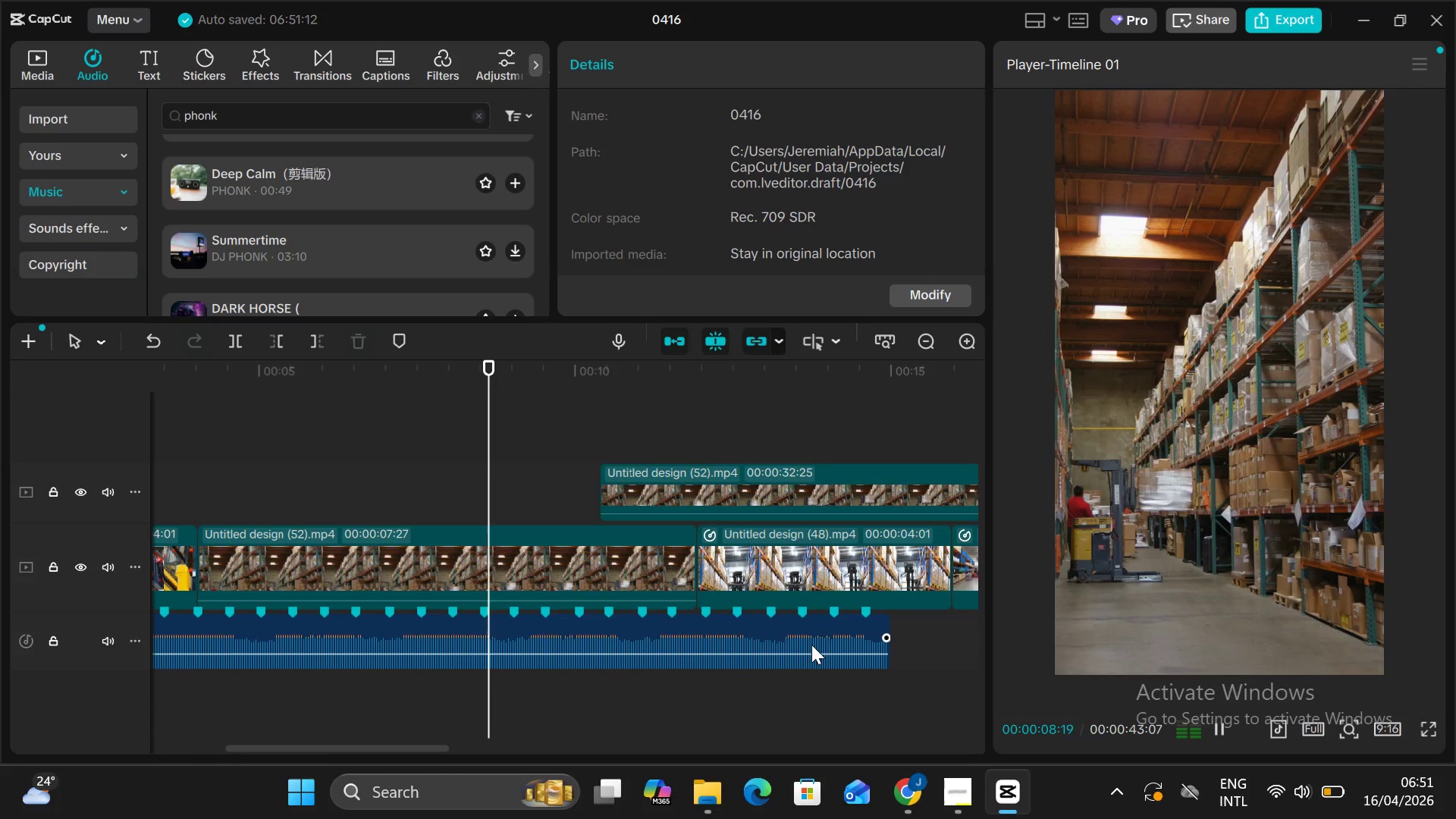 
key(Alt+V)
 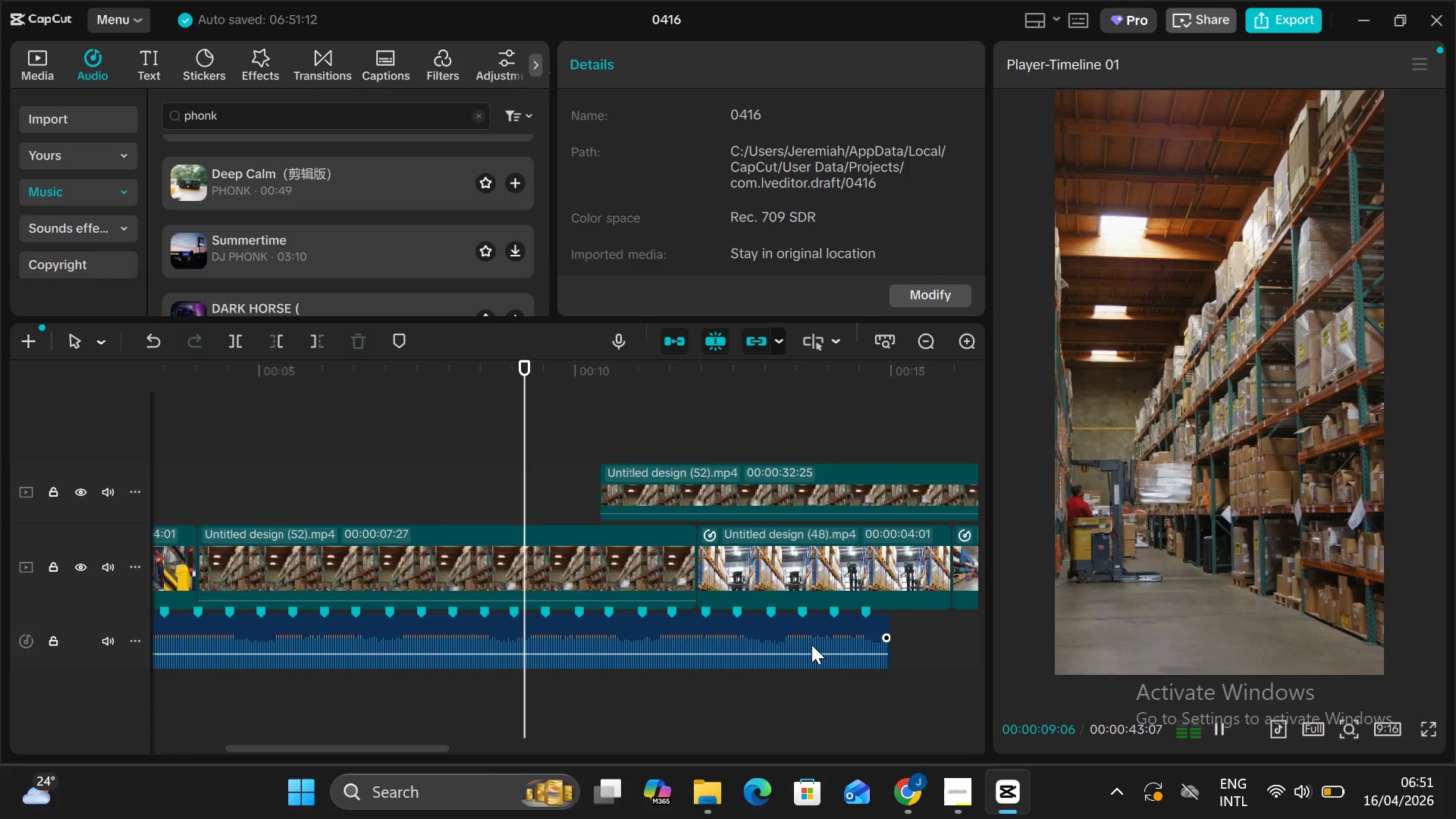 
scroll: coordinate [811, 645], scroll_direction: down, amount: 4.0
 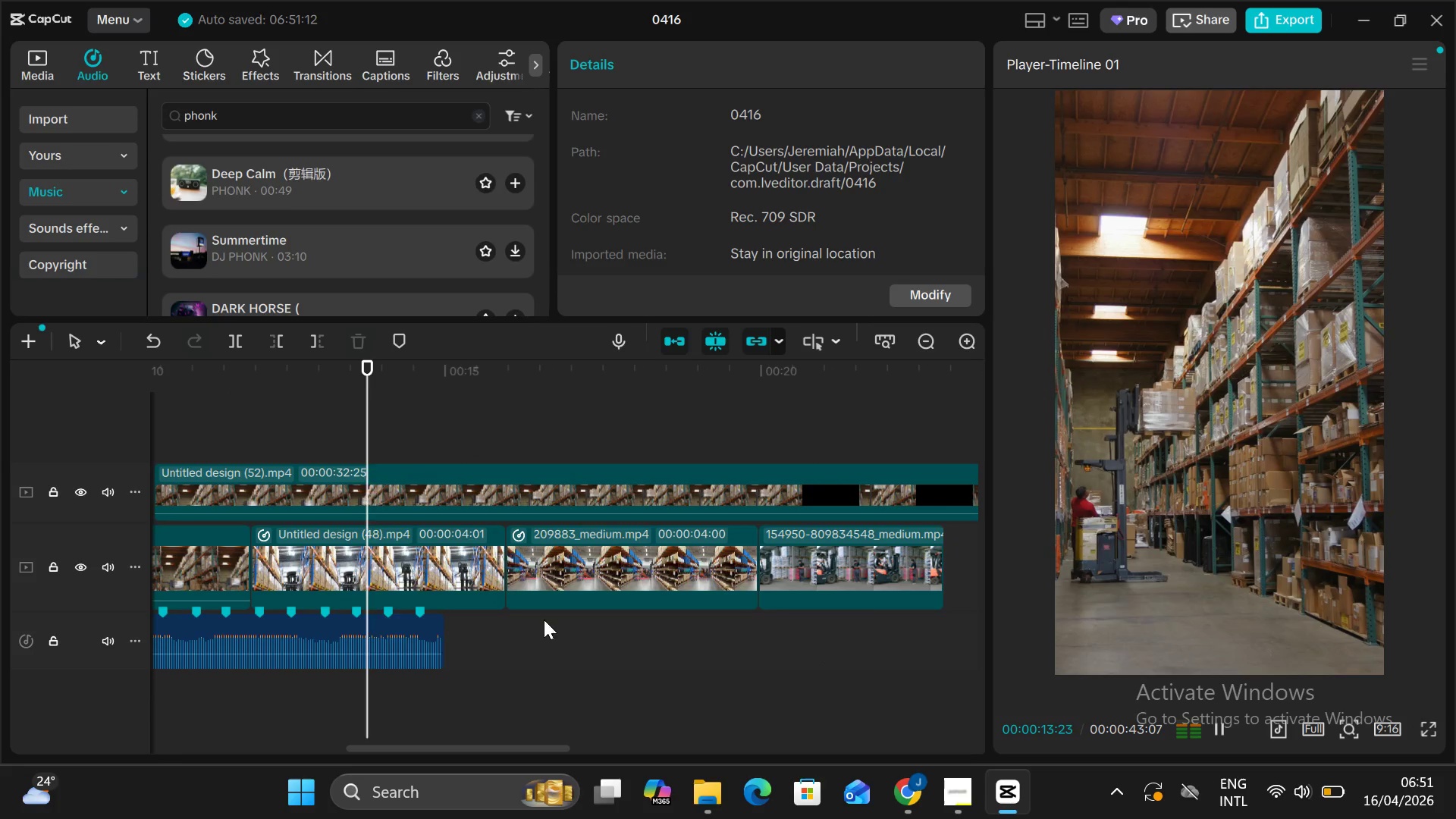 
left_click([460, 482])
 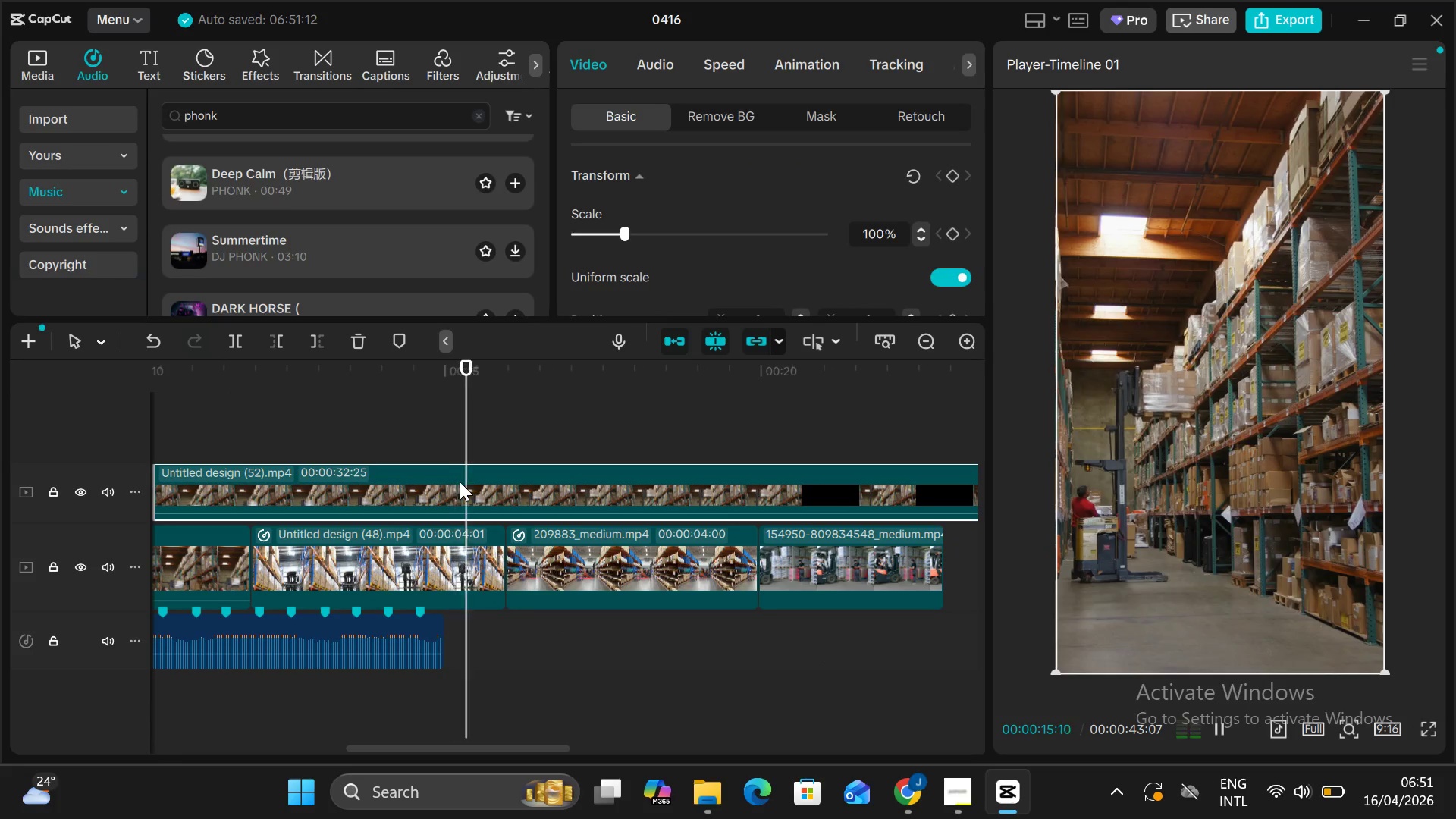 
key(V)
 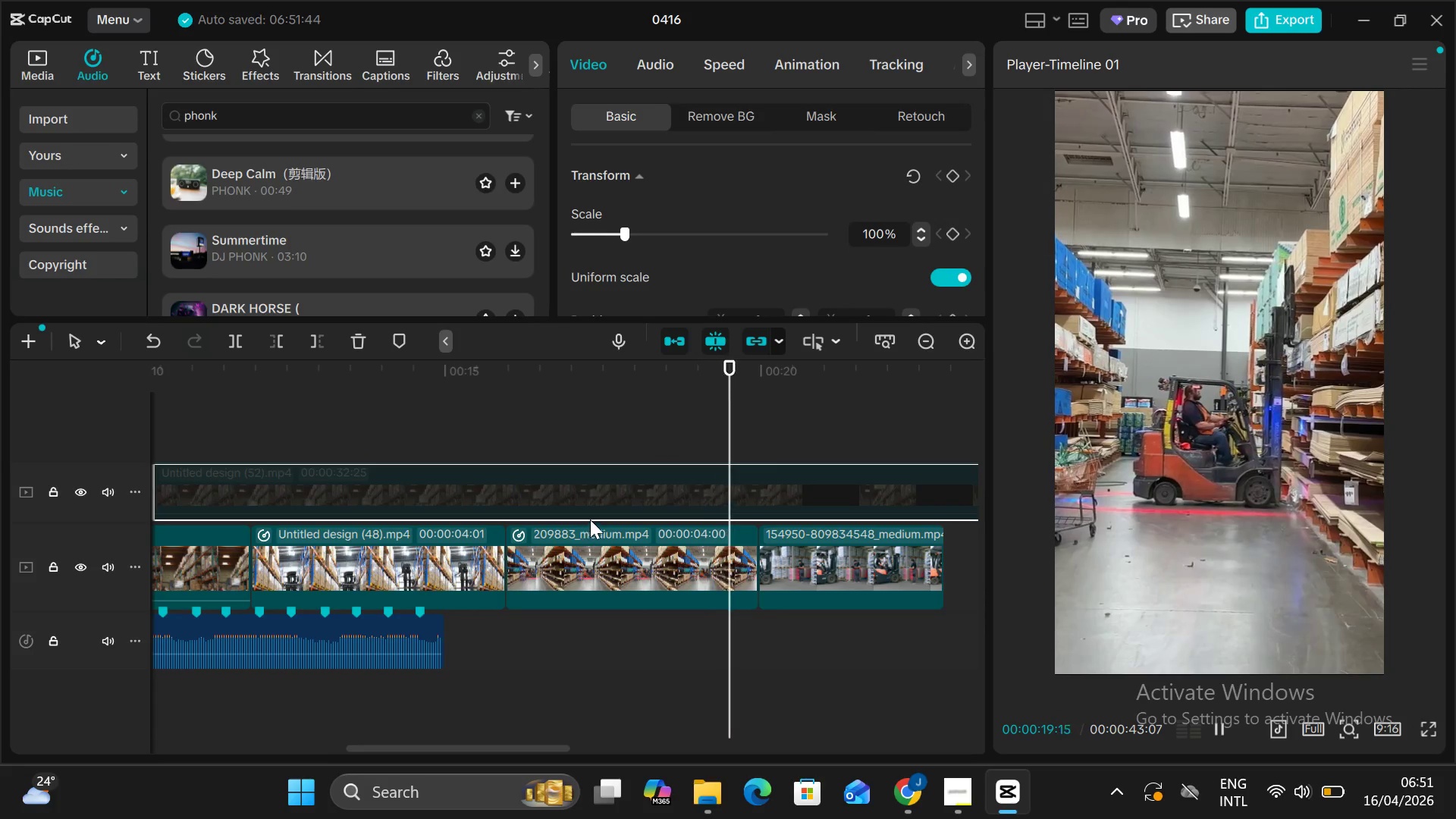 
wait(8.91)
 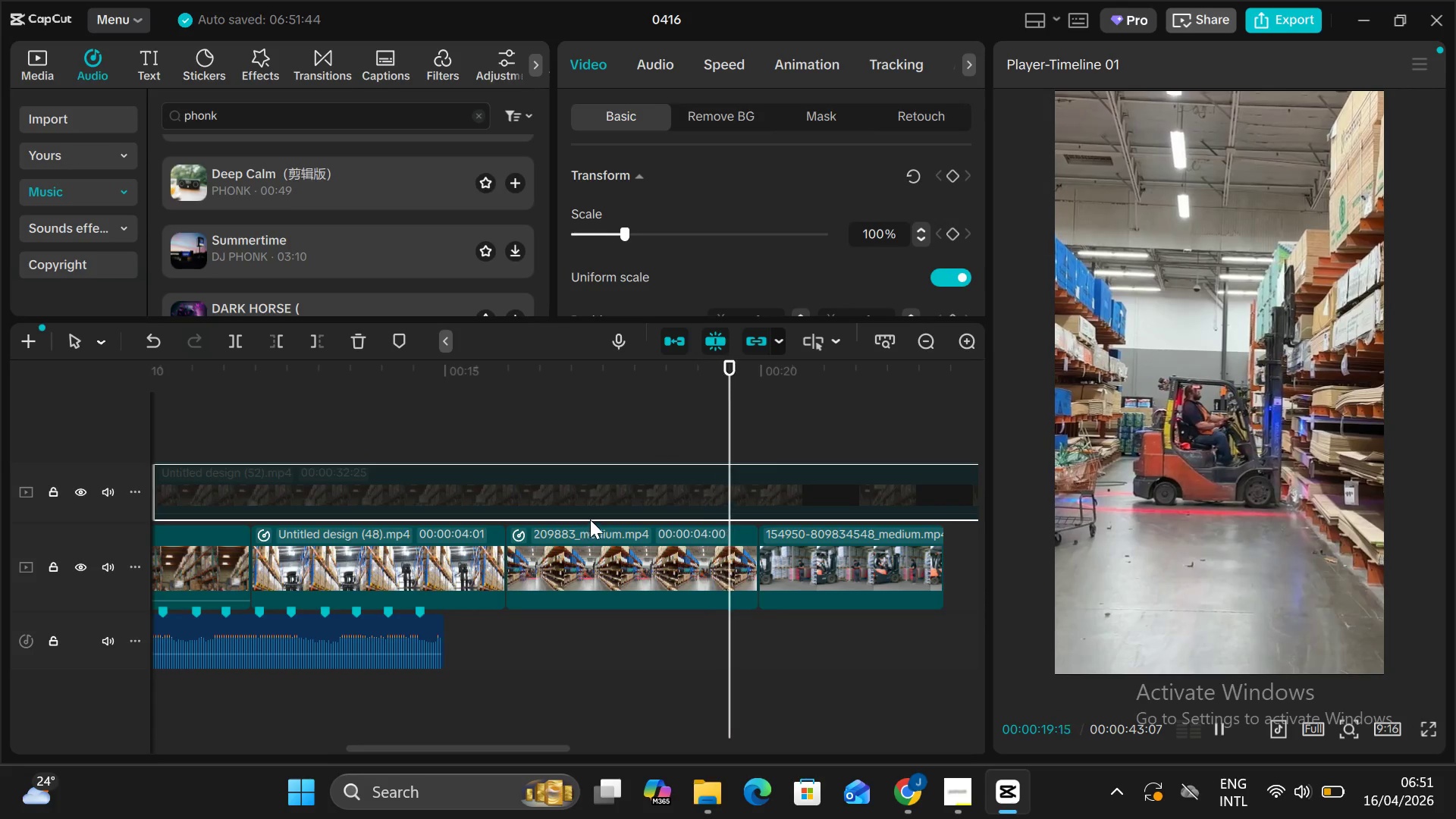 
scroll: coordinate [573, 472], scroll_direction: up, amount: 3.0
 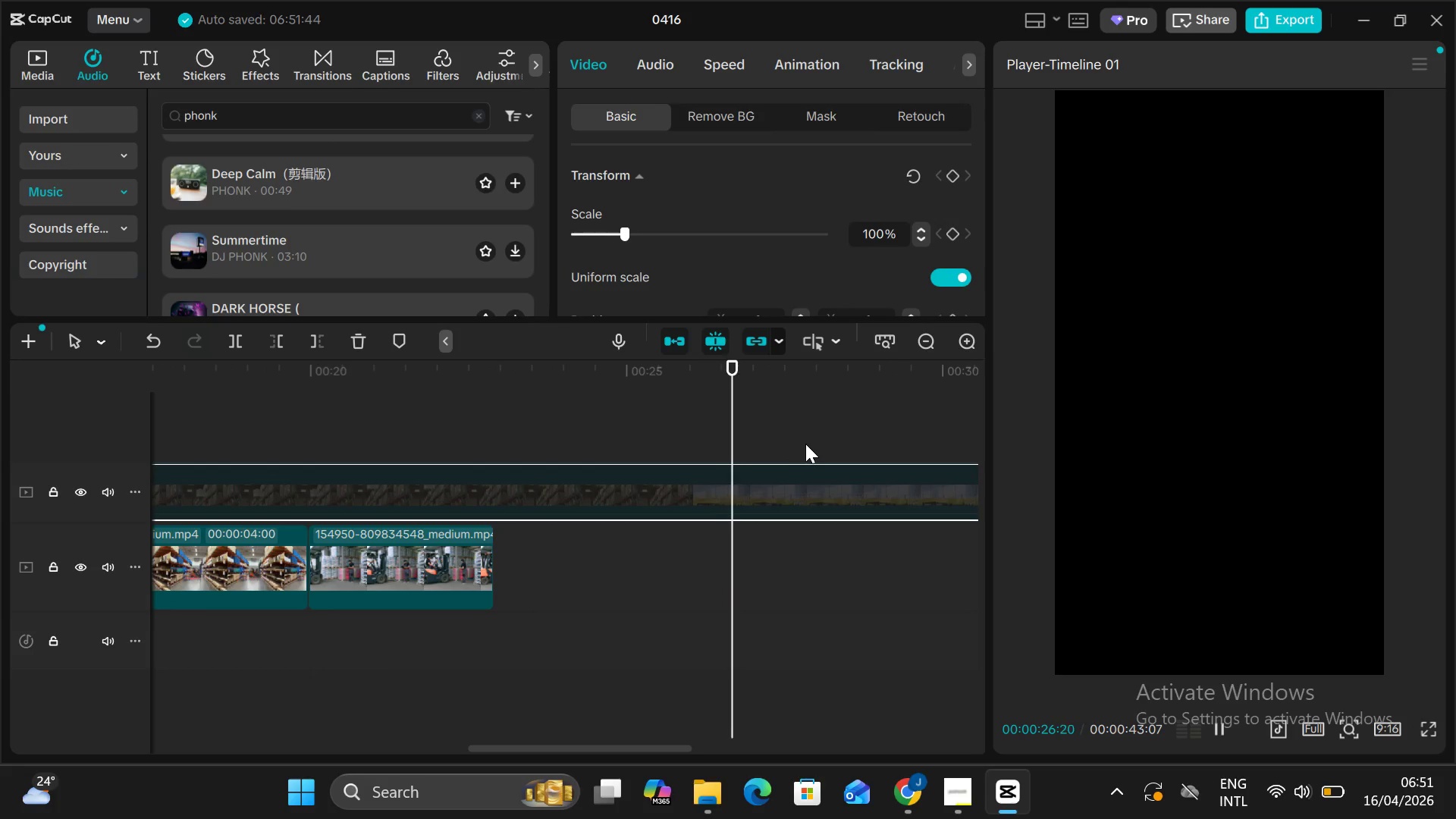 
left_click([788, 442])
 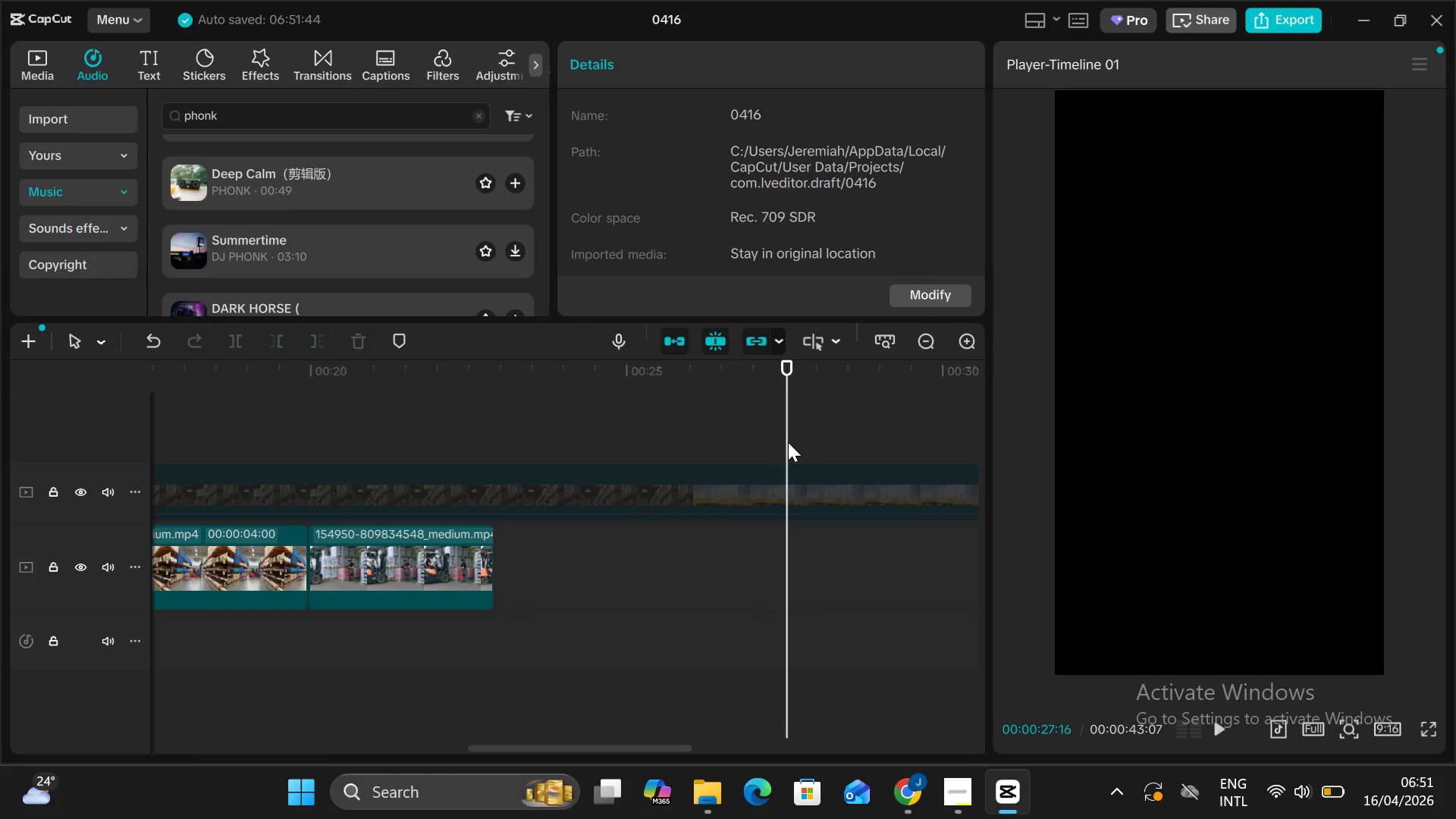 
left_click_drag(start_coordinate=[788, 442], to_coordinate=[0, 486])
 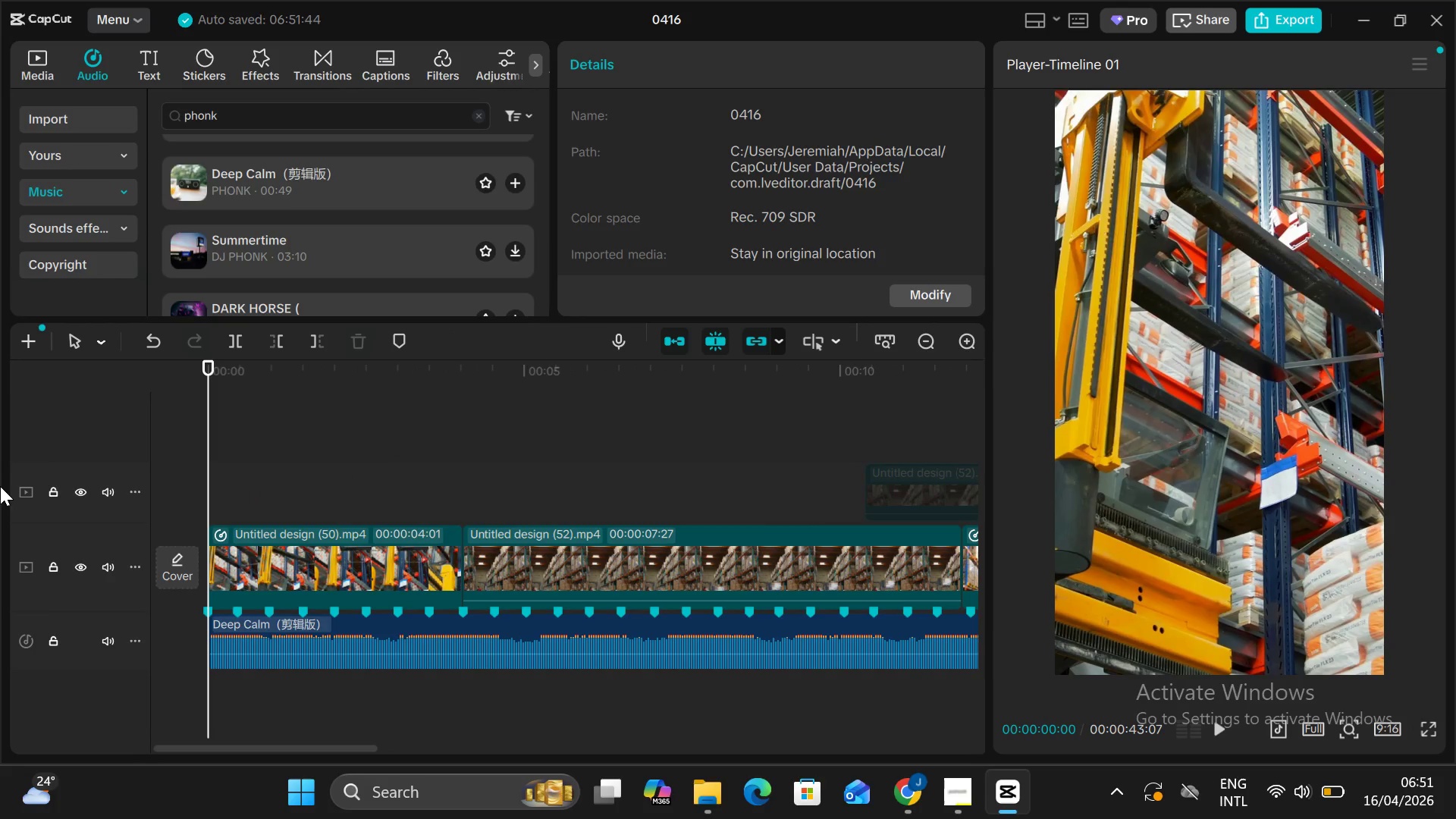 
key(Alt+AltLeft)
 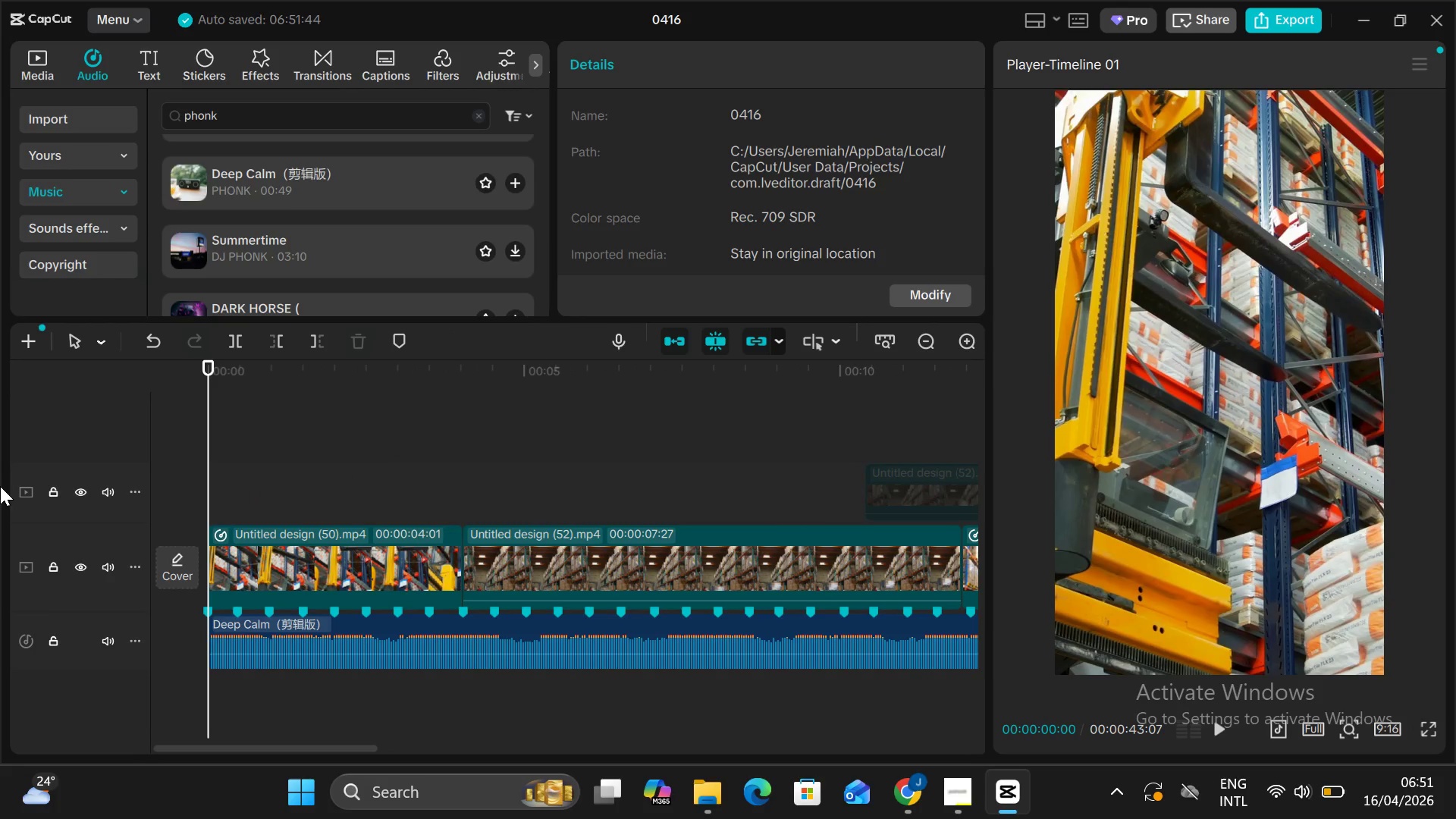 
key(Alt+V)
 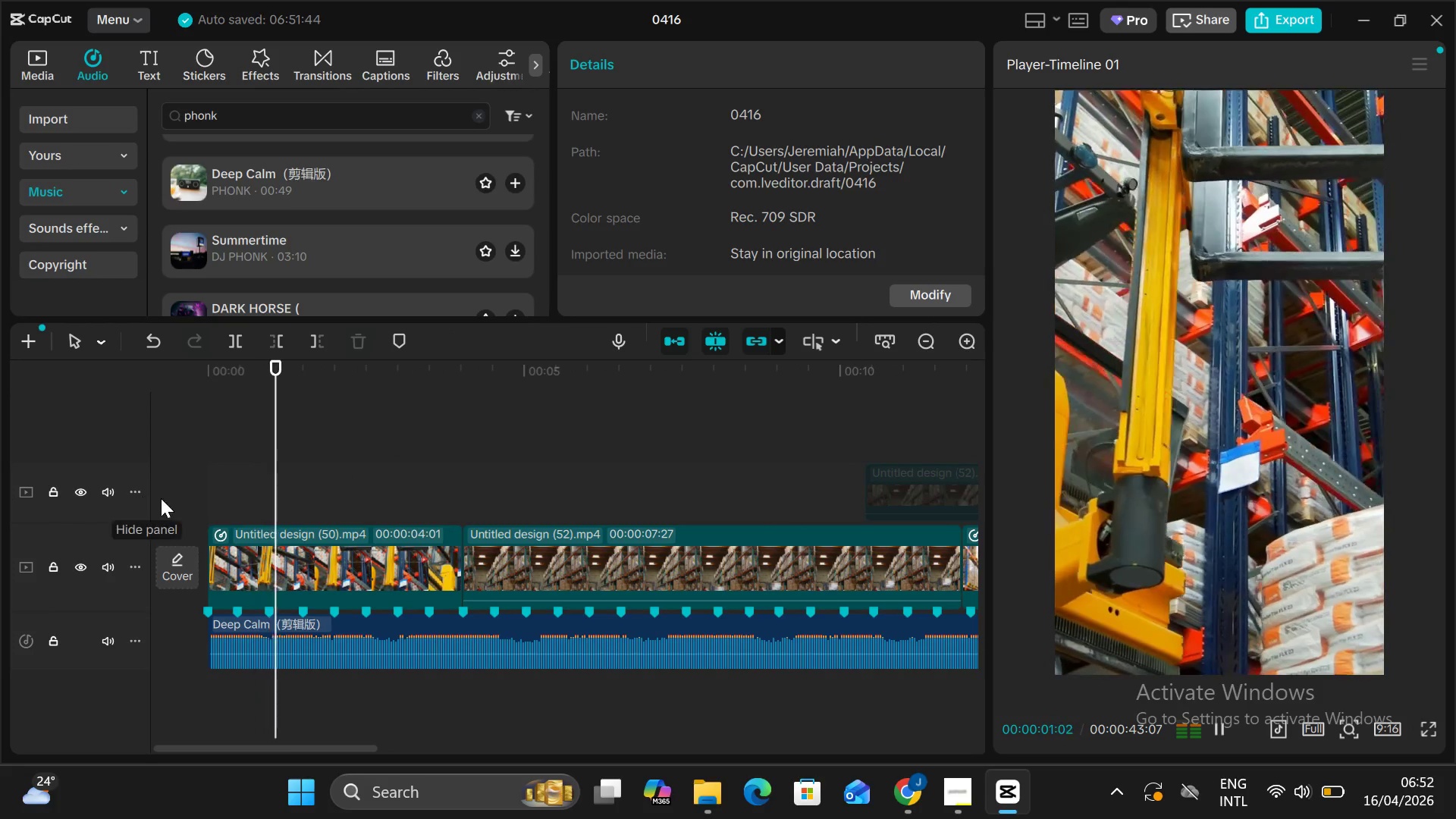 
scroll: coordinate [161, 498], scroll_direction: down, amount: 1.0
 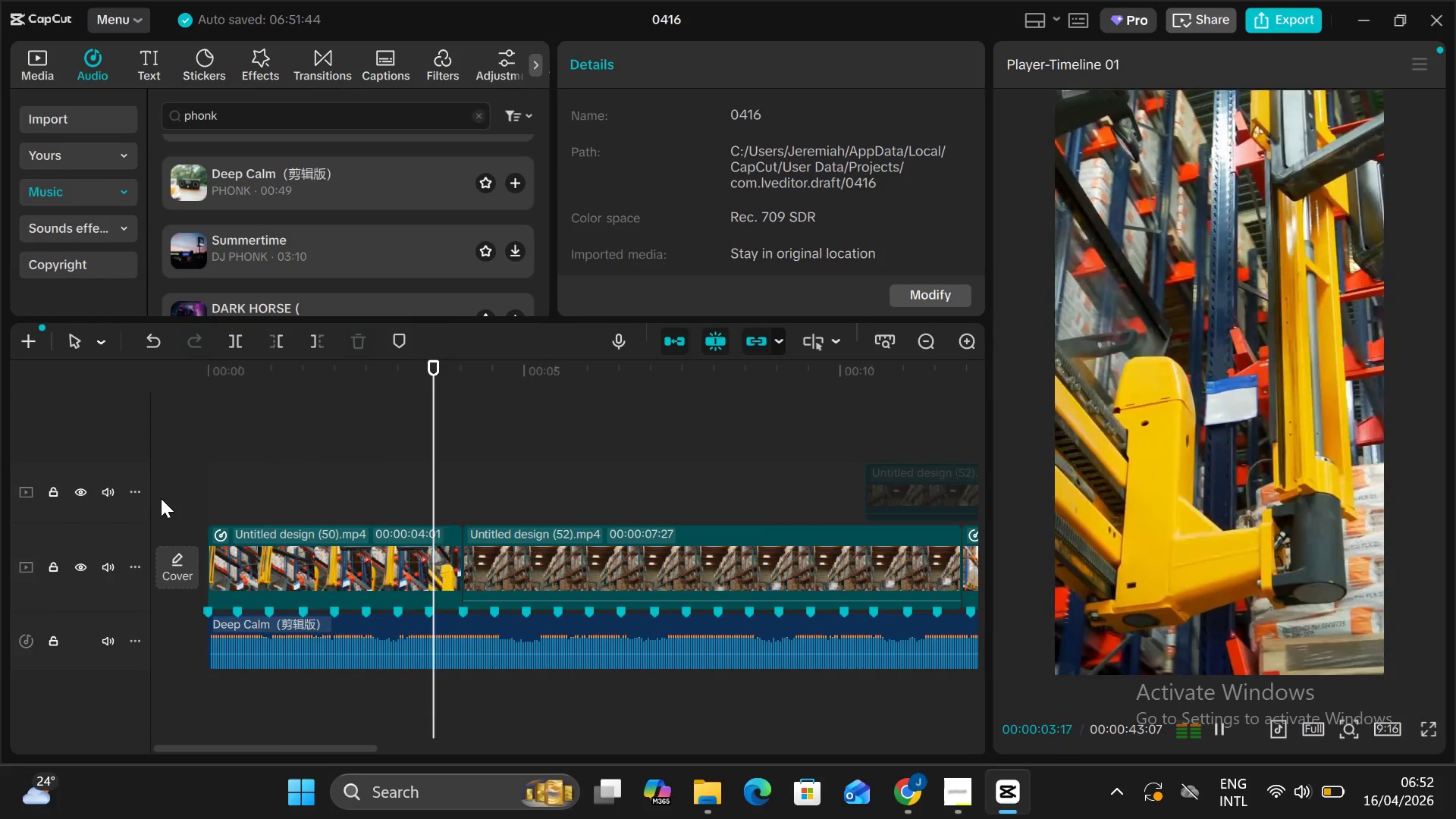 
key(V)
 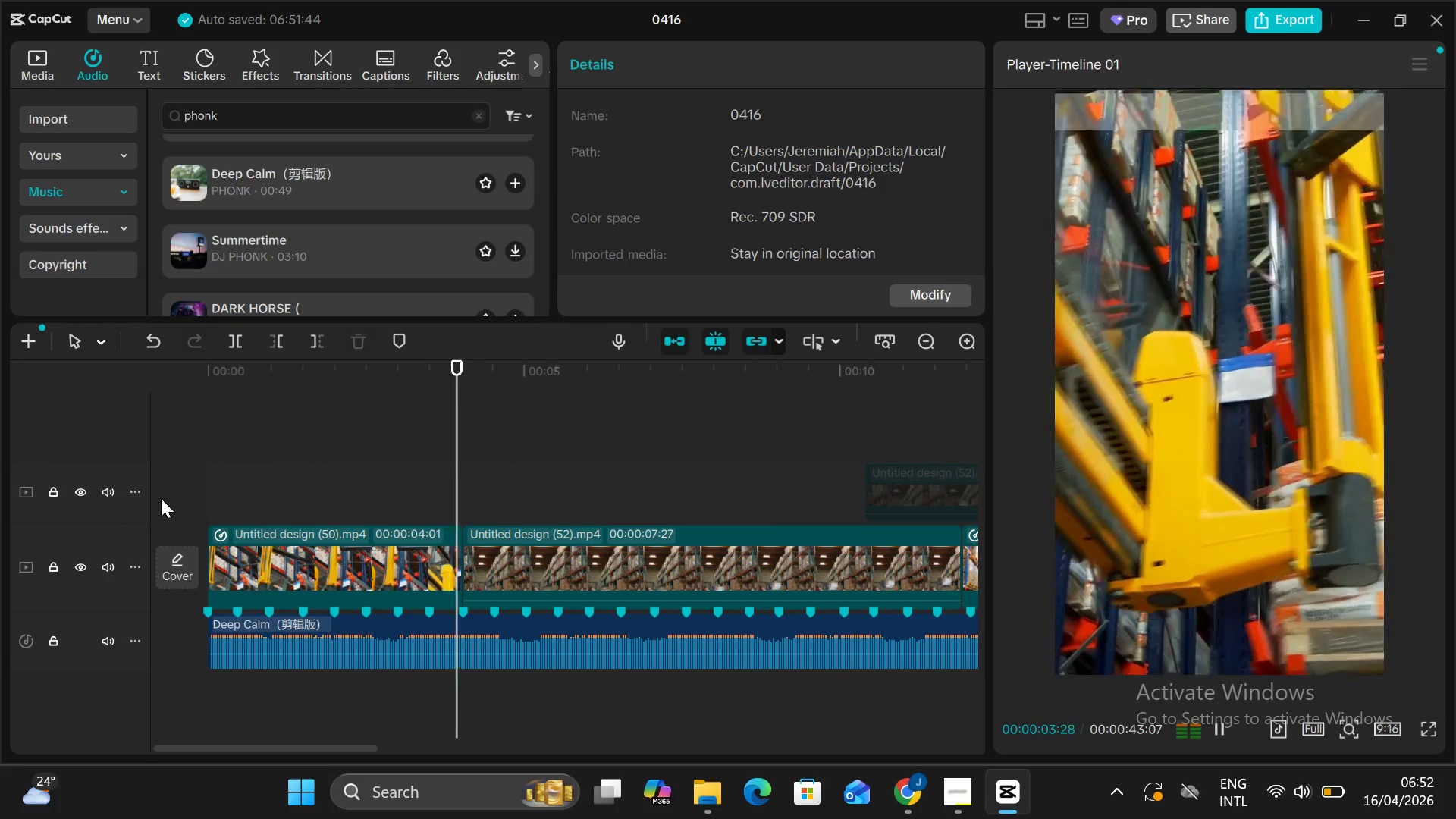 
key(Alt+AltLeft)
 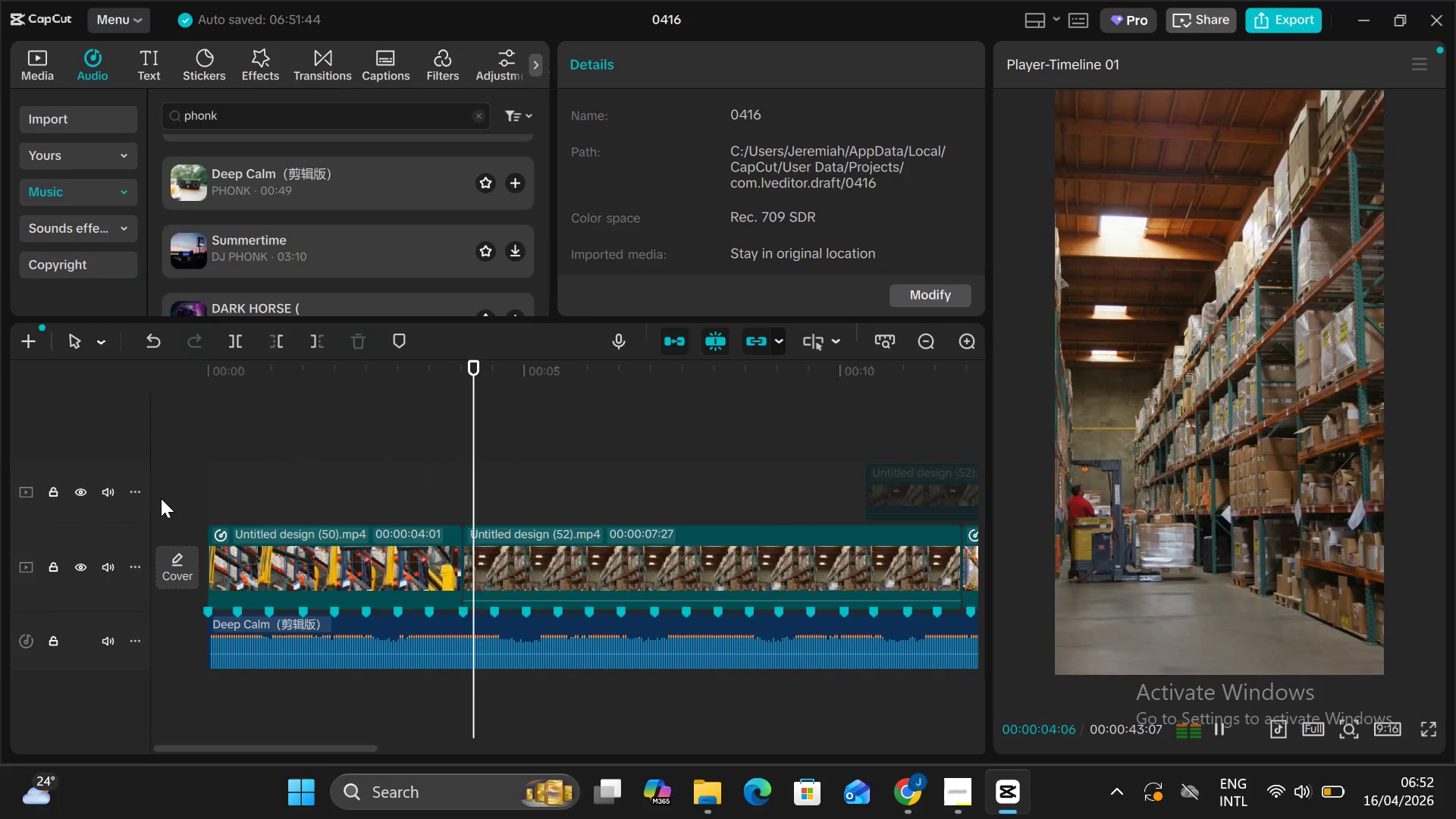 
key(V)
 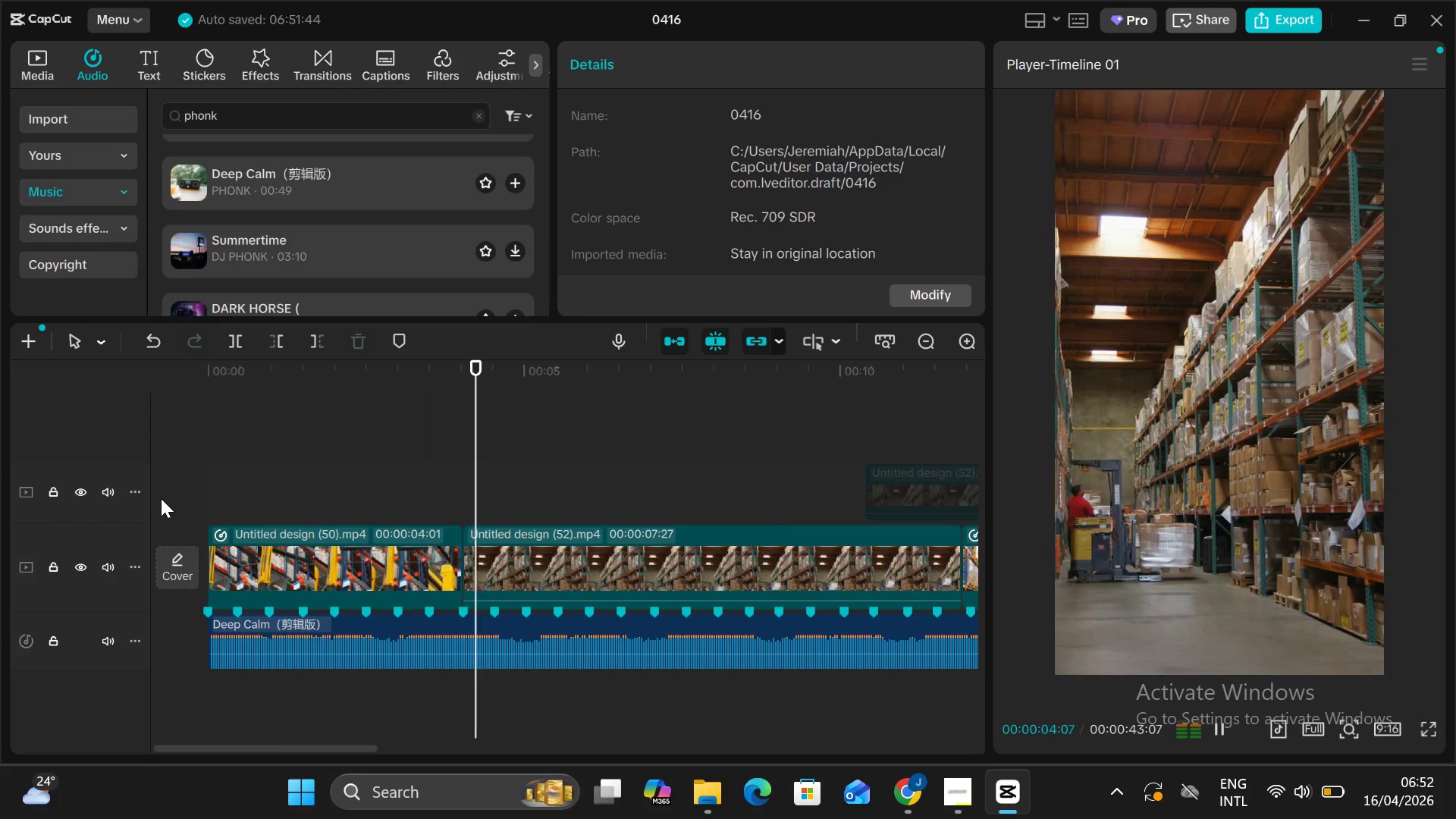 
key(Alt+AltLeft)
 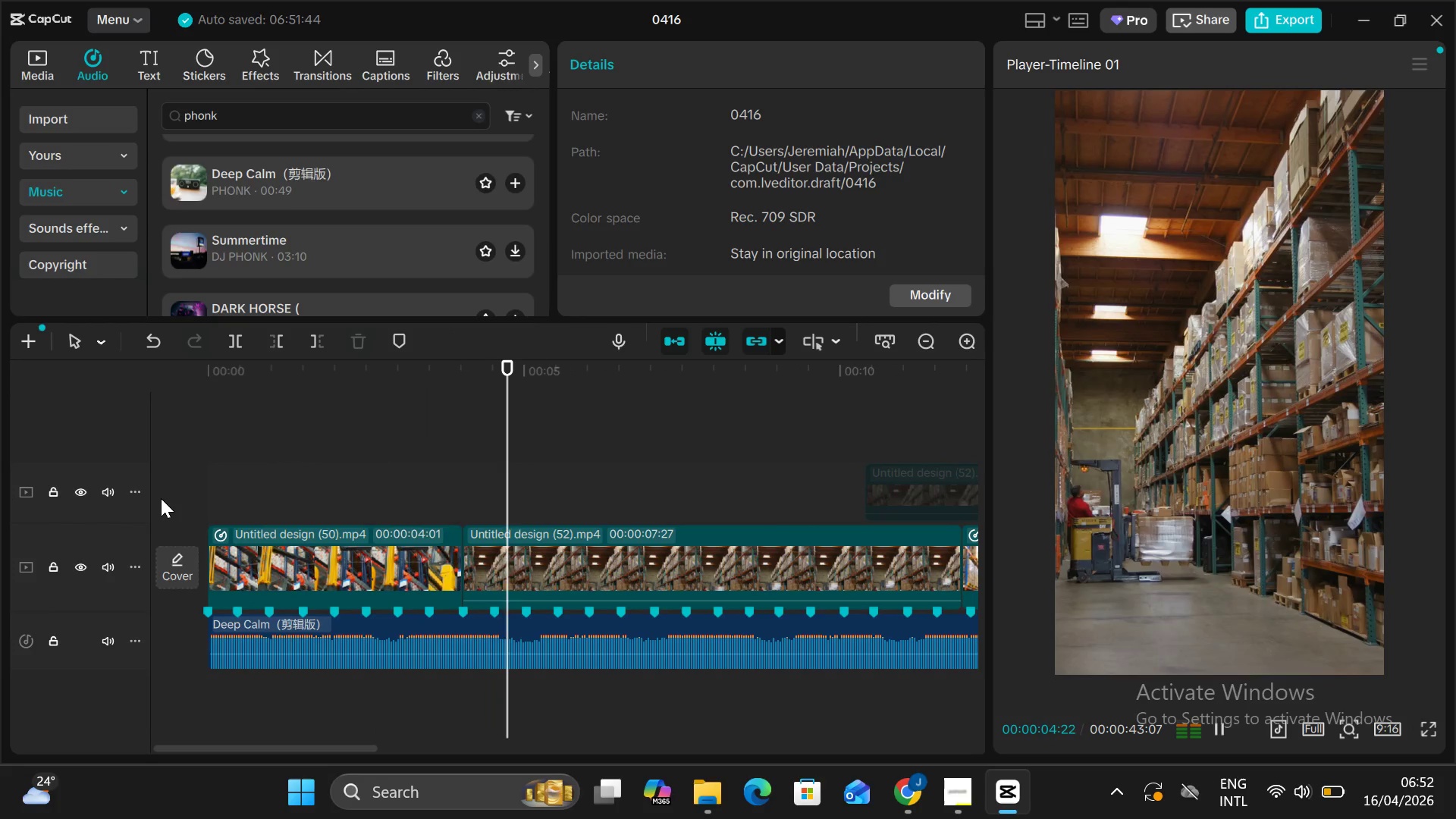 
key(Alt+AltLeft)
 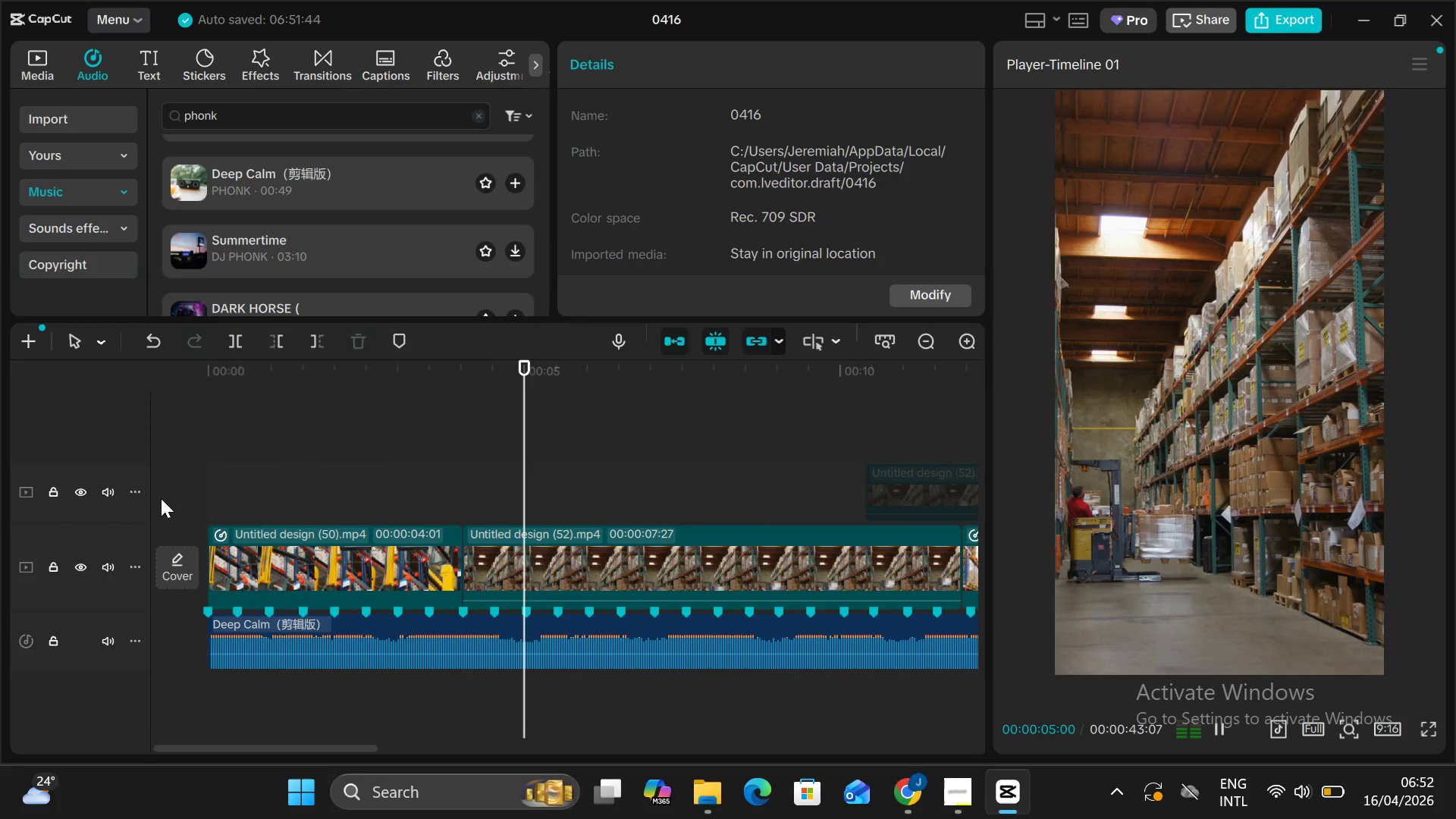 
key(Alt+V)
 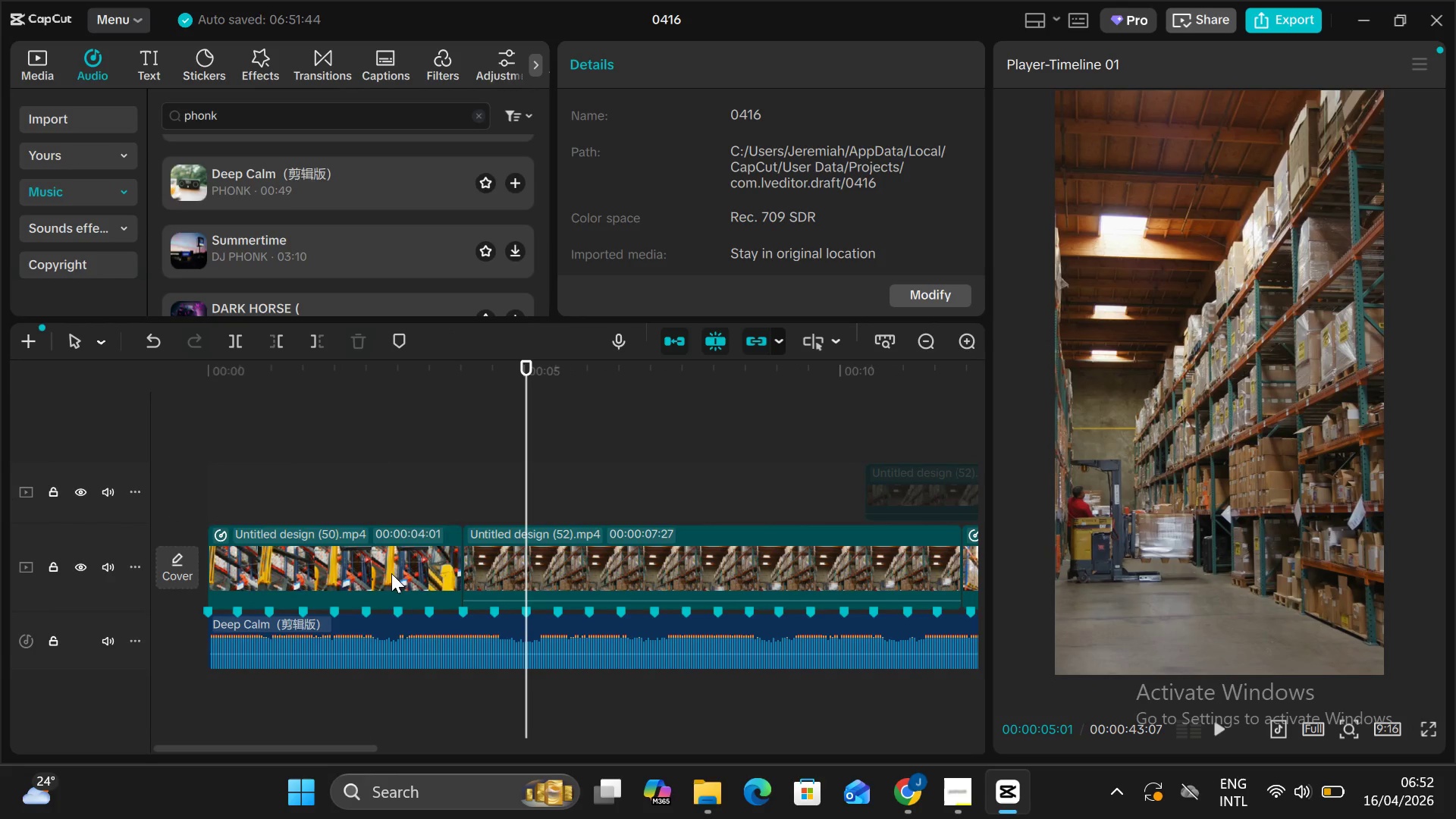 
scroll: coordinate [404, 574], scroll_direction: down, amount: 6.0
 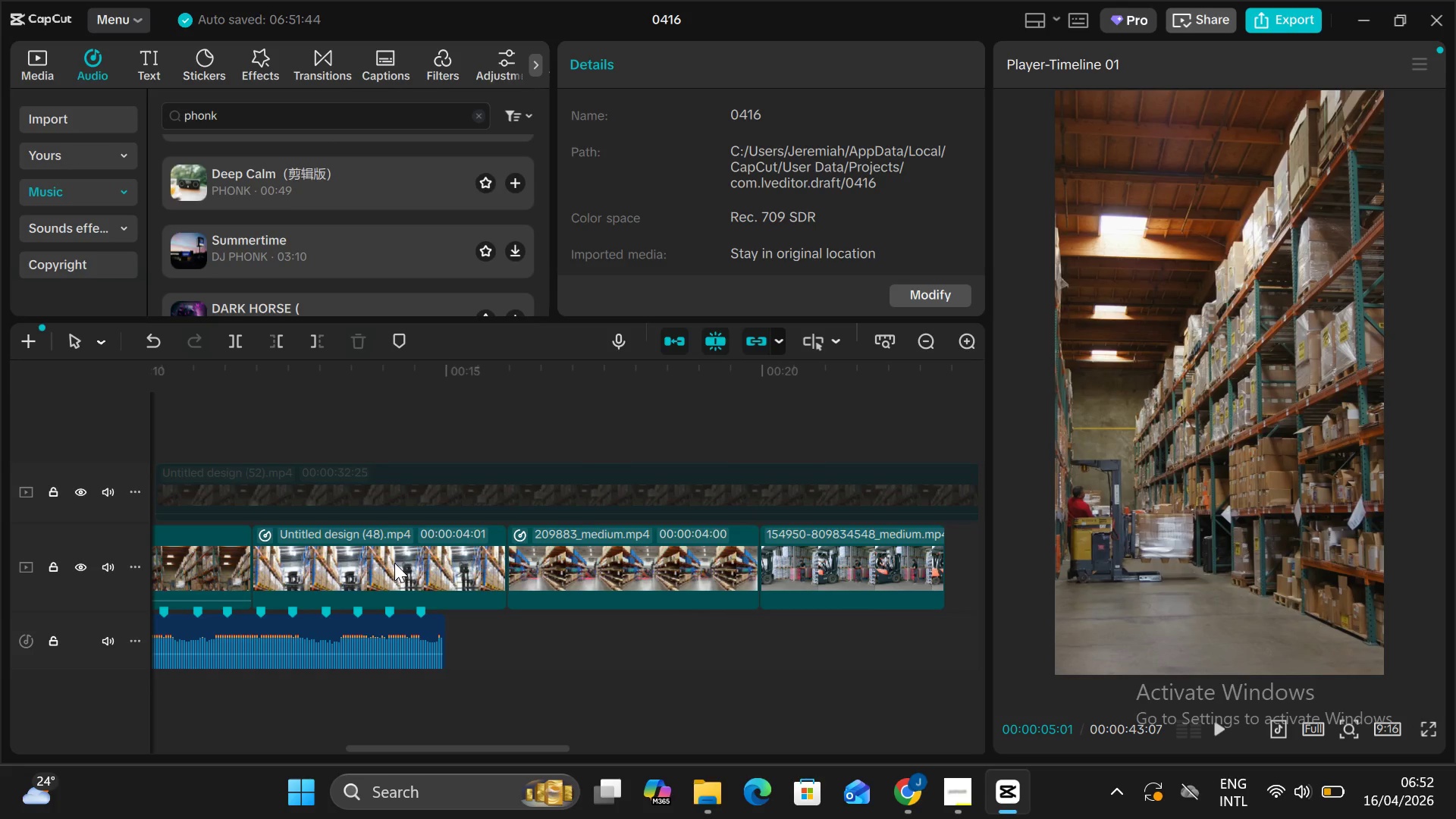 
left_click([394, 563])
 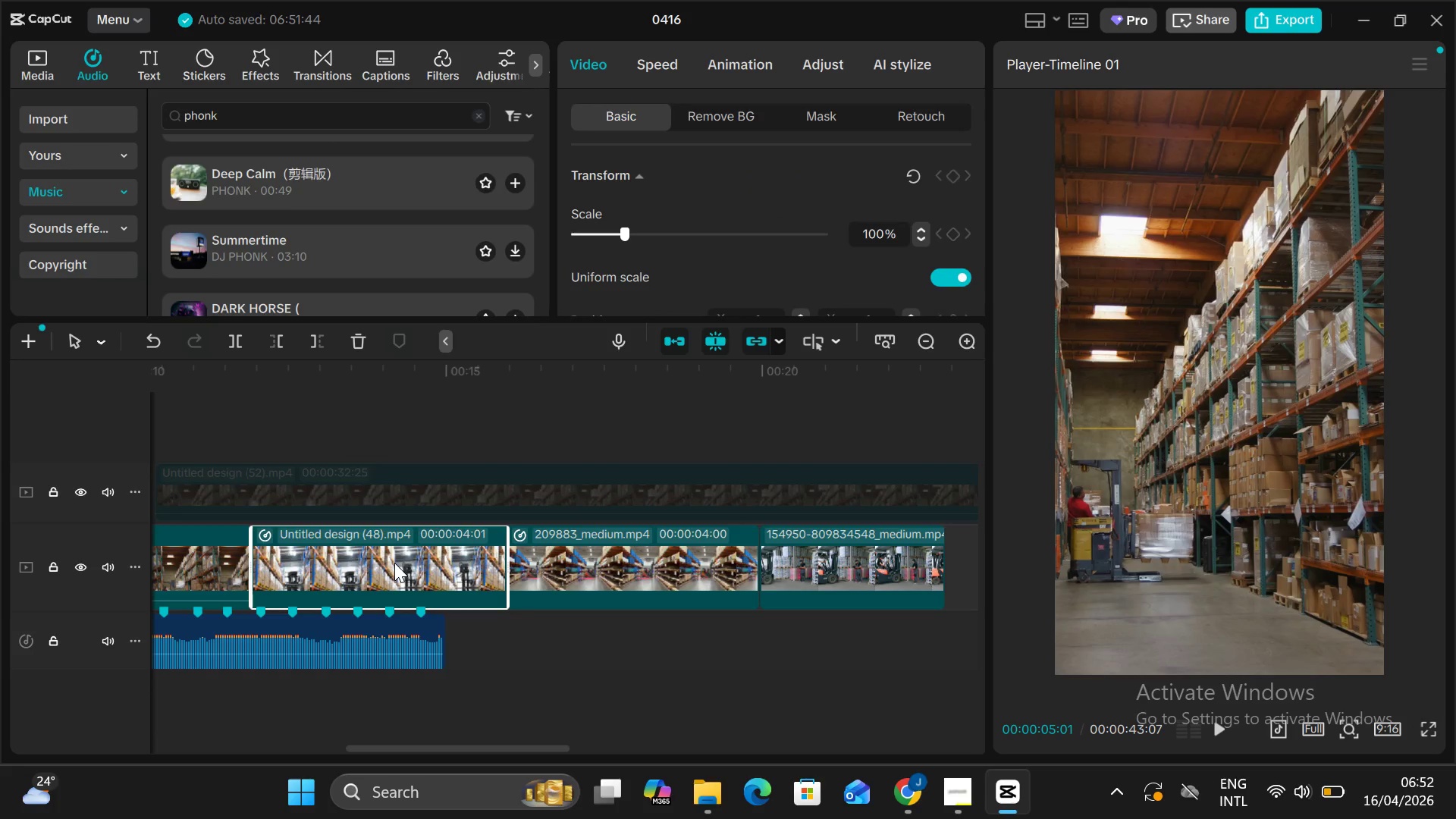 
left_click_drag(start_coordinate=[394, 563], to_coordinate=[149, 581])
 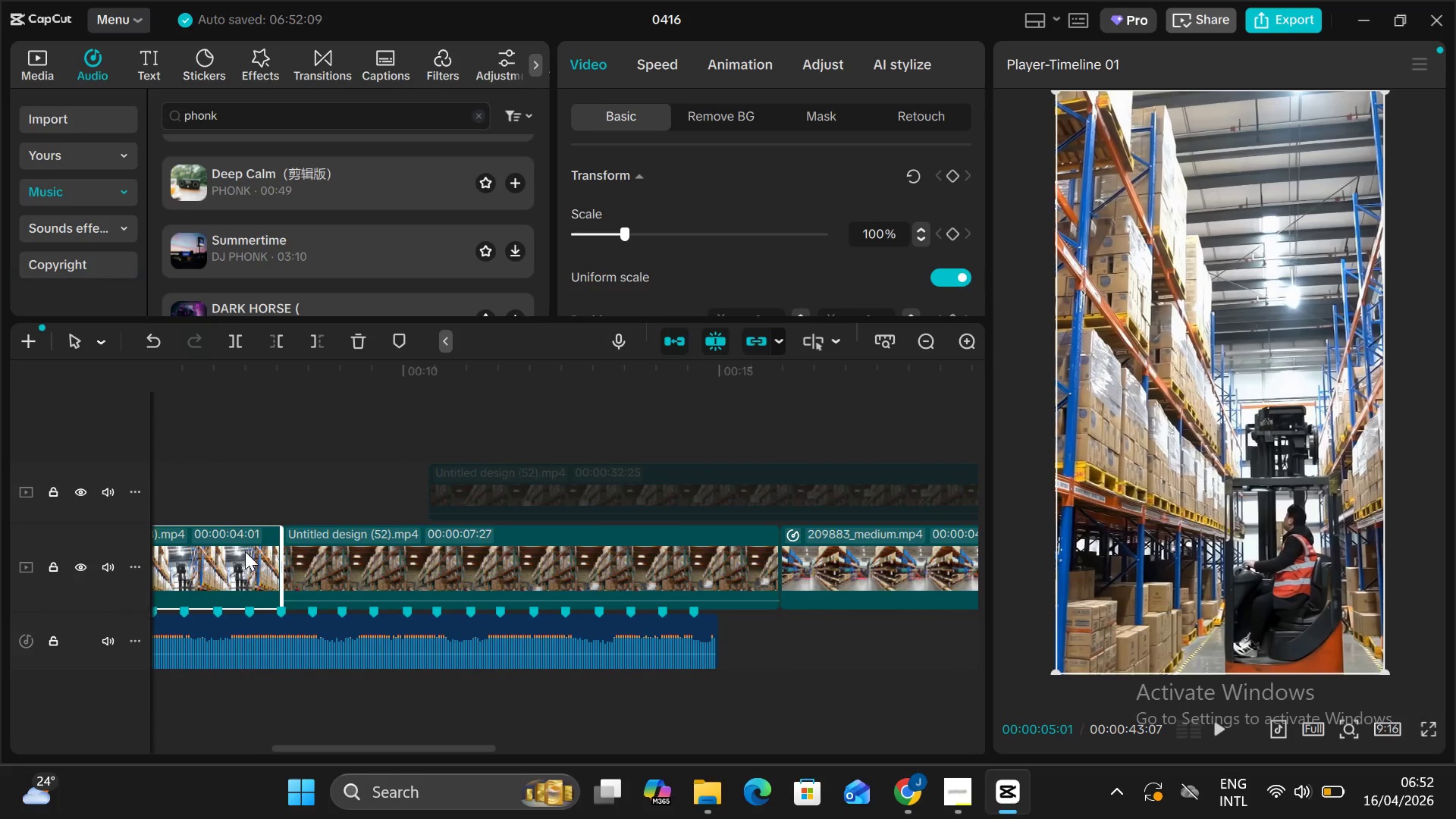 
left_click_drag(start_coordinate=[245, 551], to_coordinate=[275, 555])
 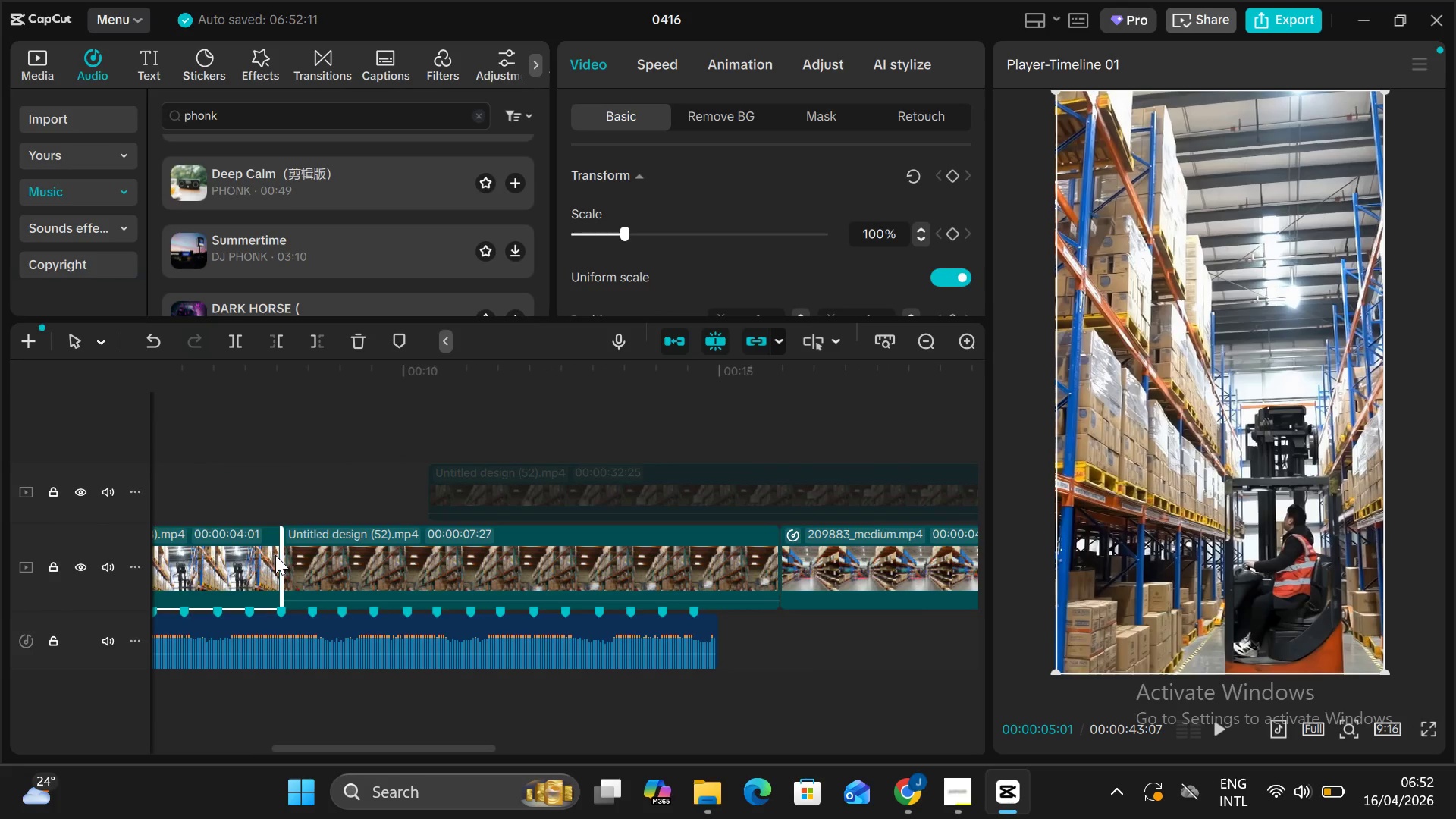 
scroll: coordinate [275, 555], scroll_direction: up, amount: 4.0
 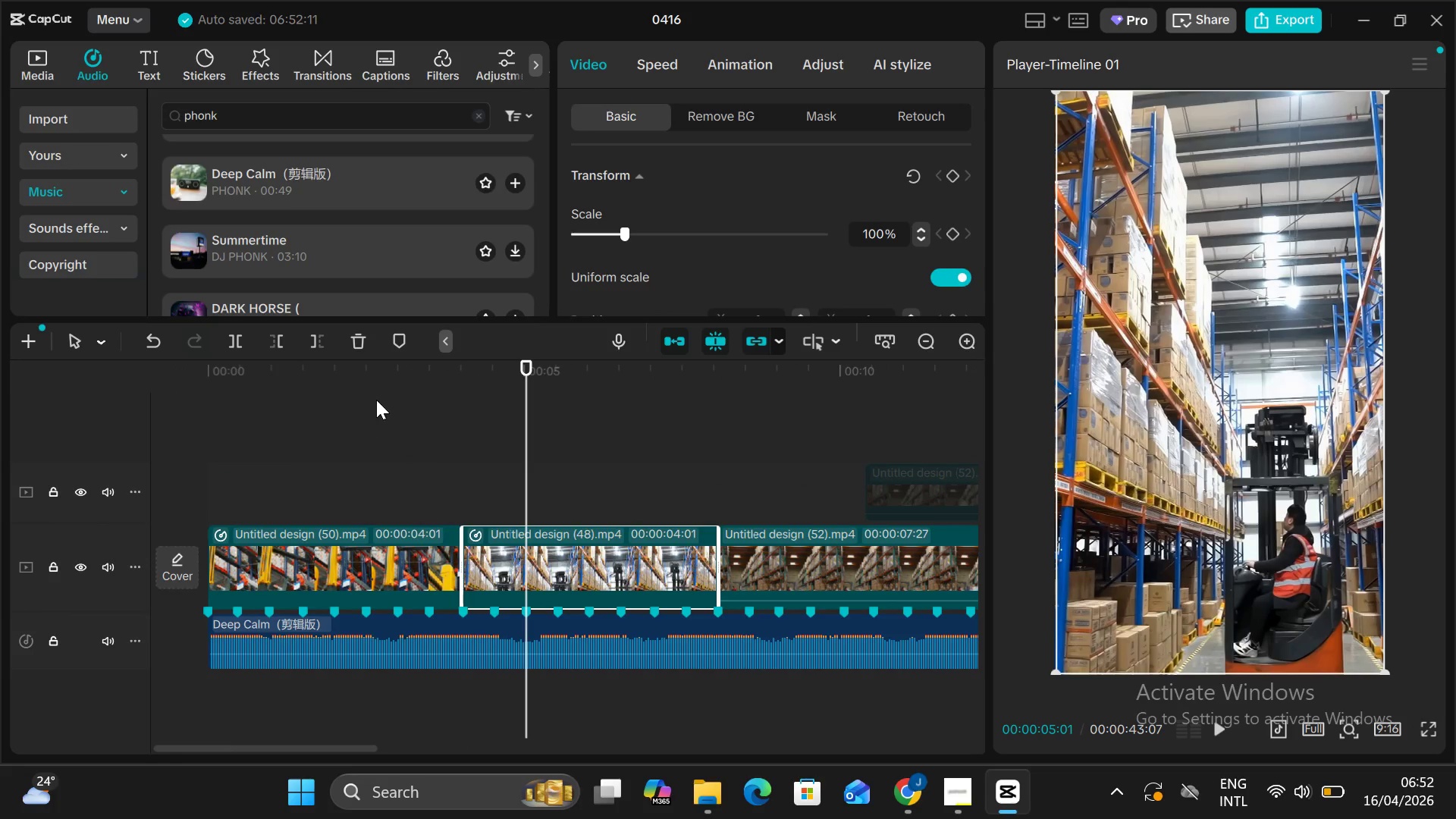 
left_click([377, 400])
 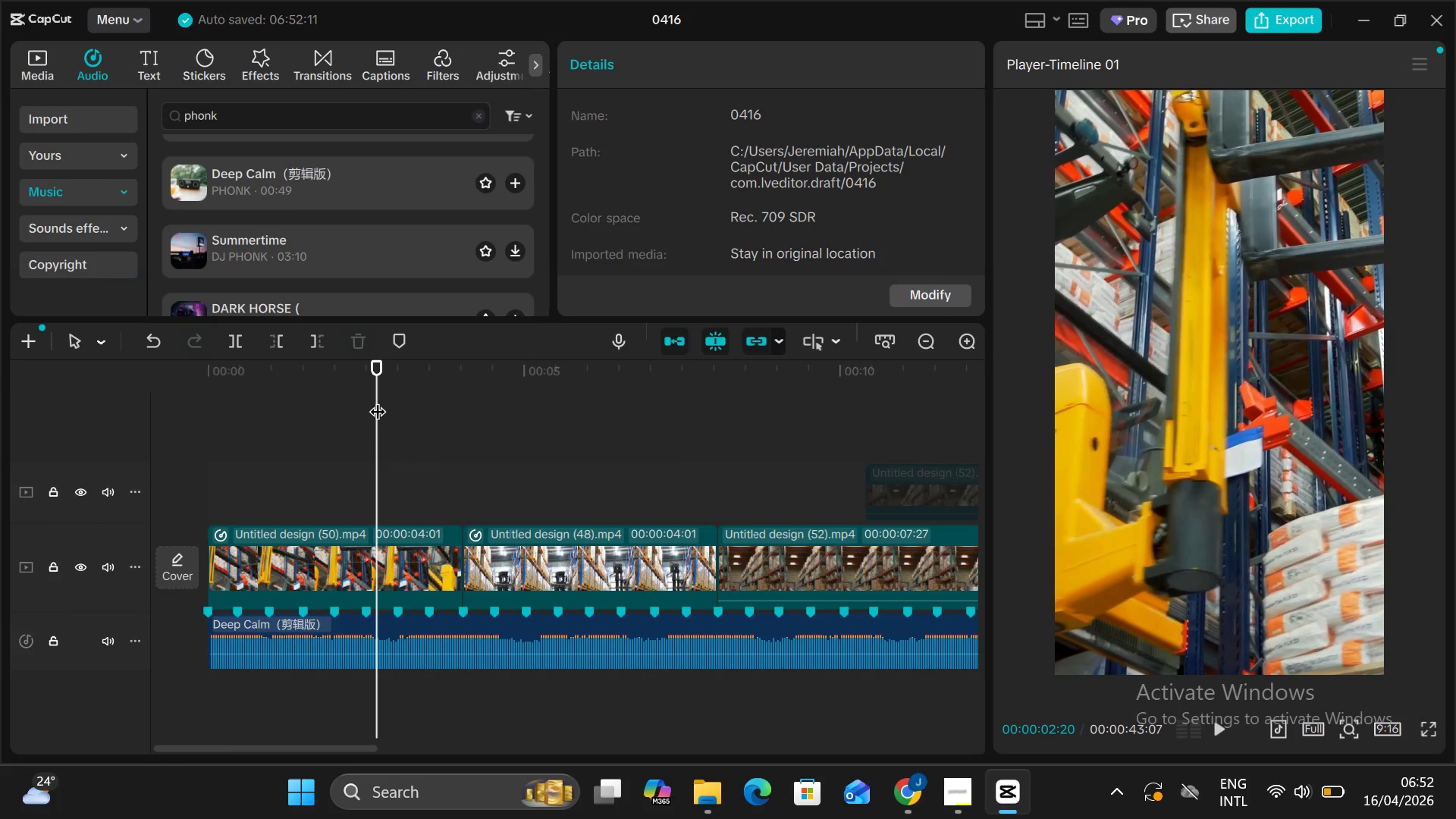 
key(Alt+AltLeft)
 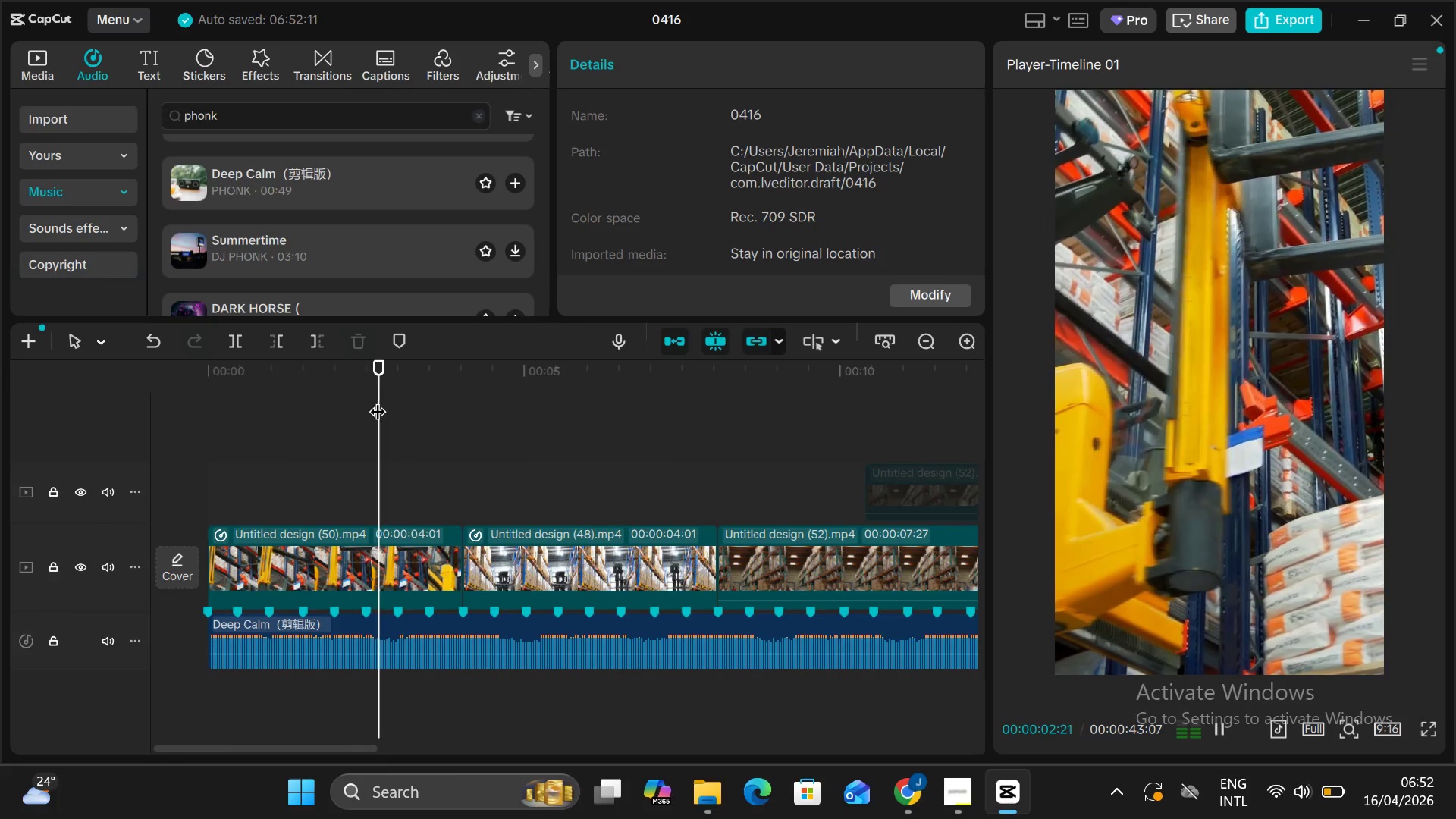 
key(Alt+V)
 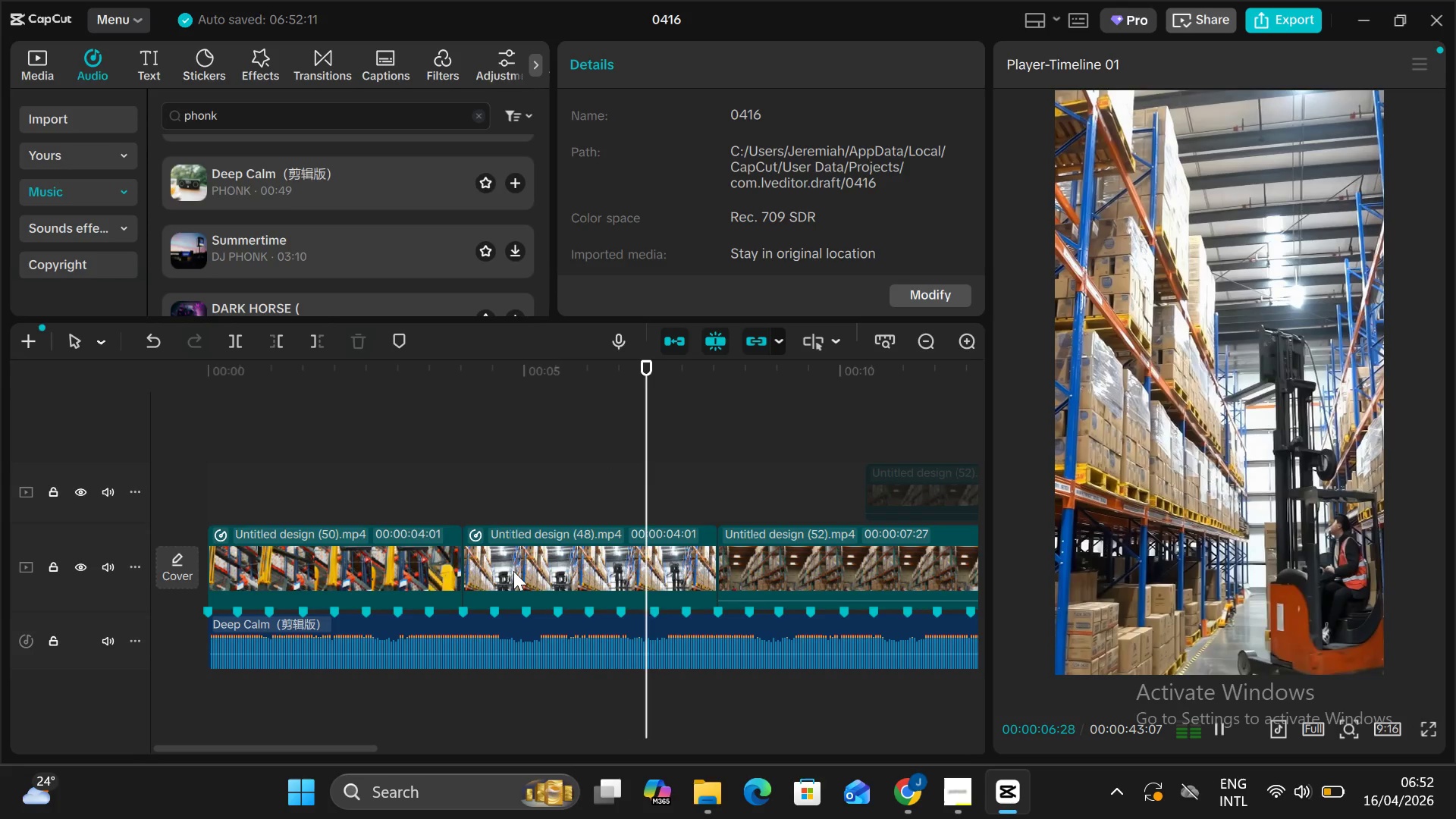 
wait(5.75)
 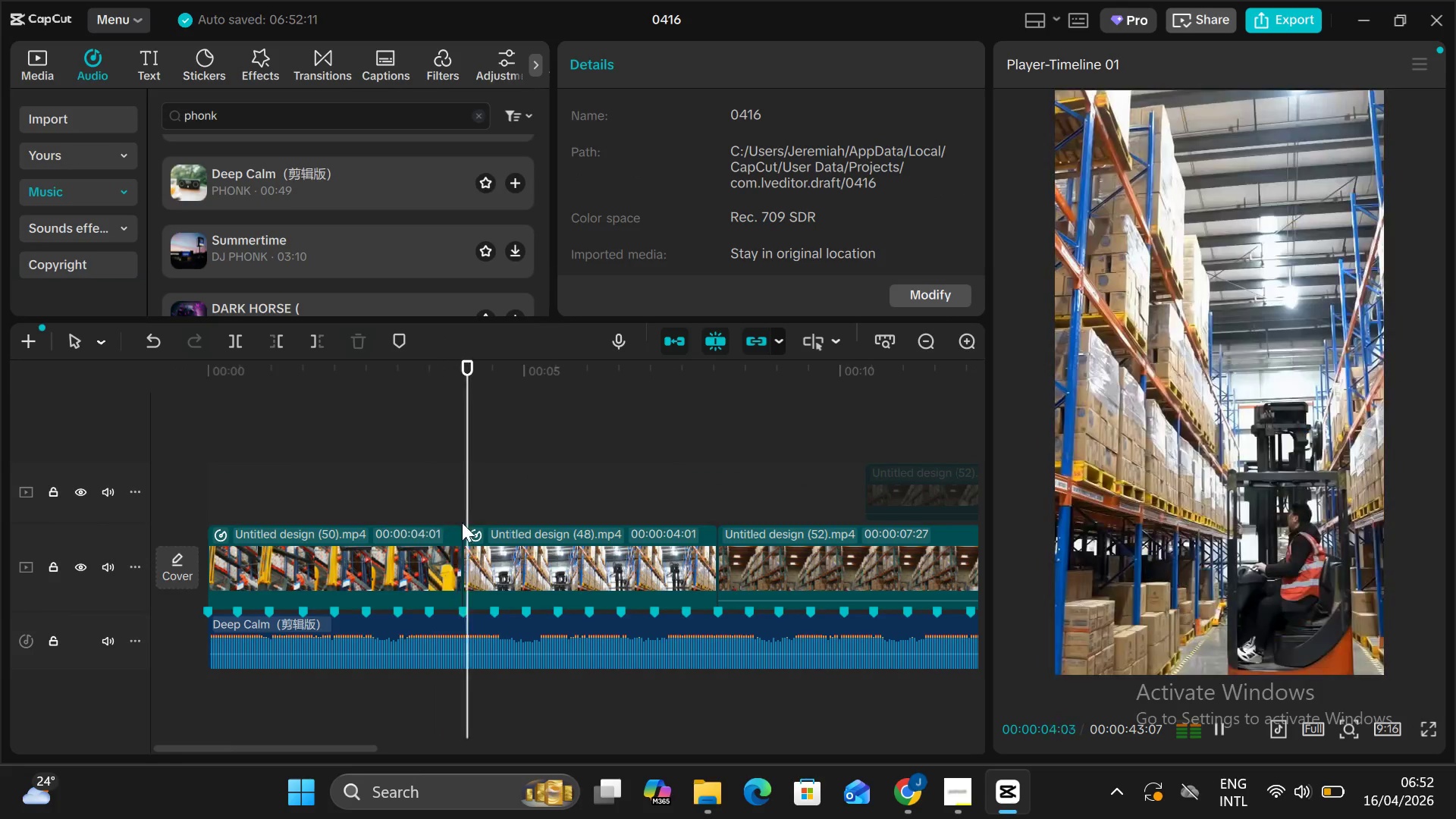 
key(Alt+AltLeft)
 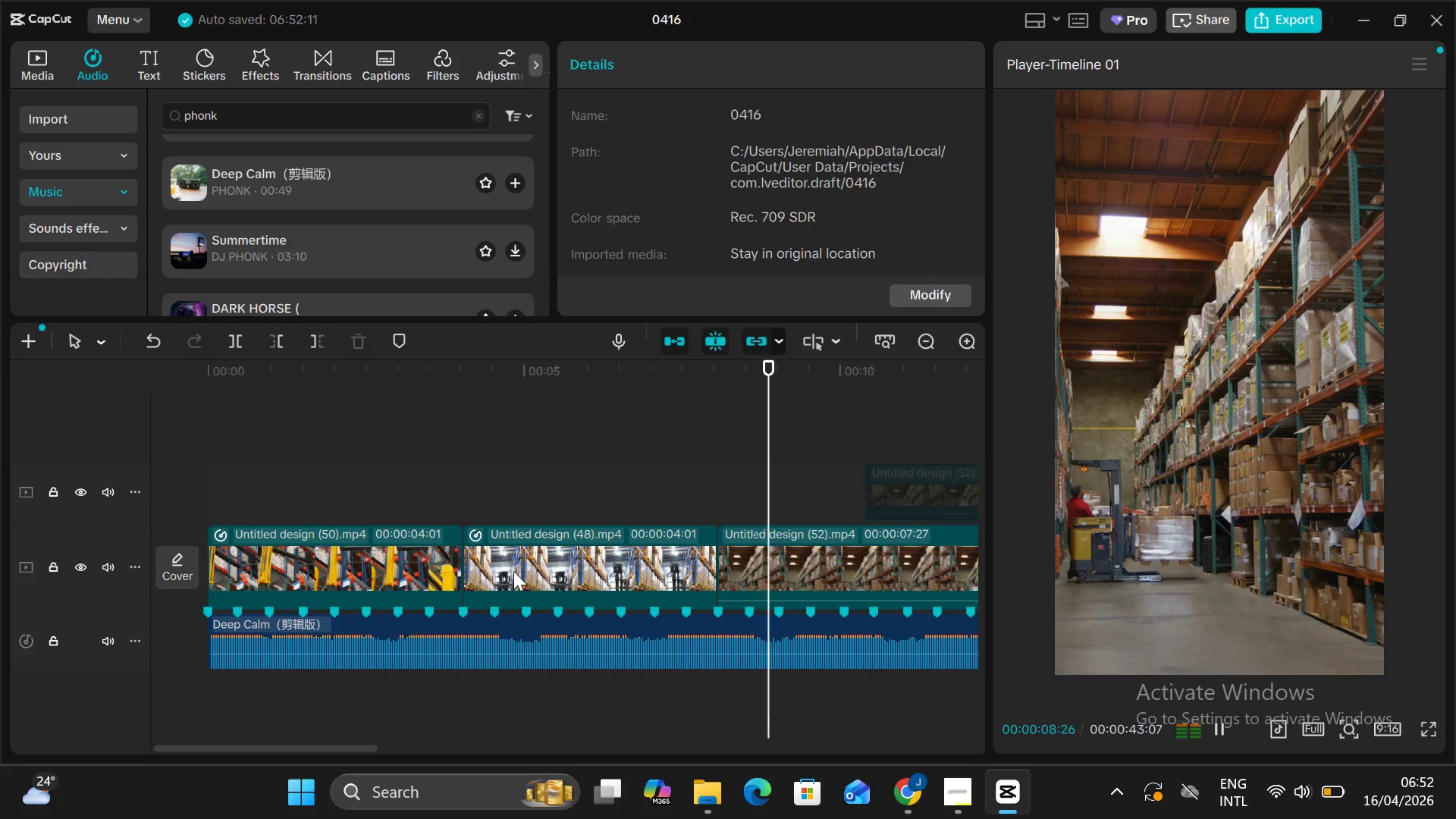 
key(V)
 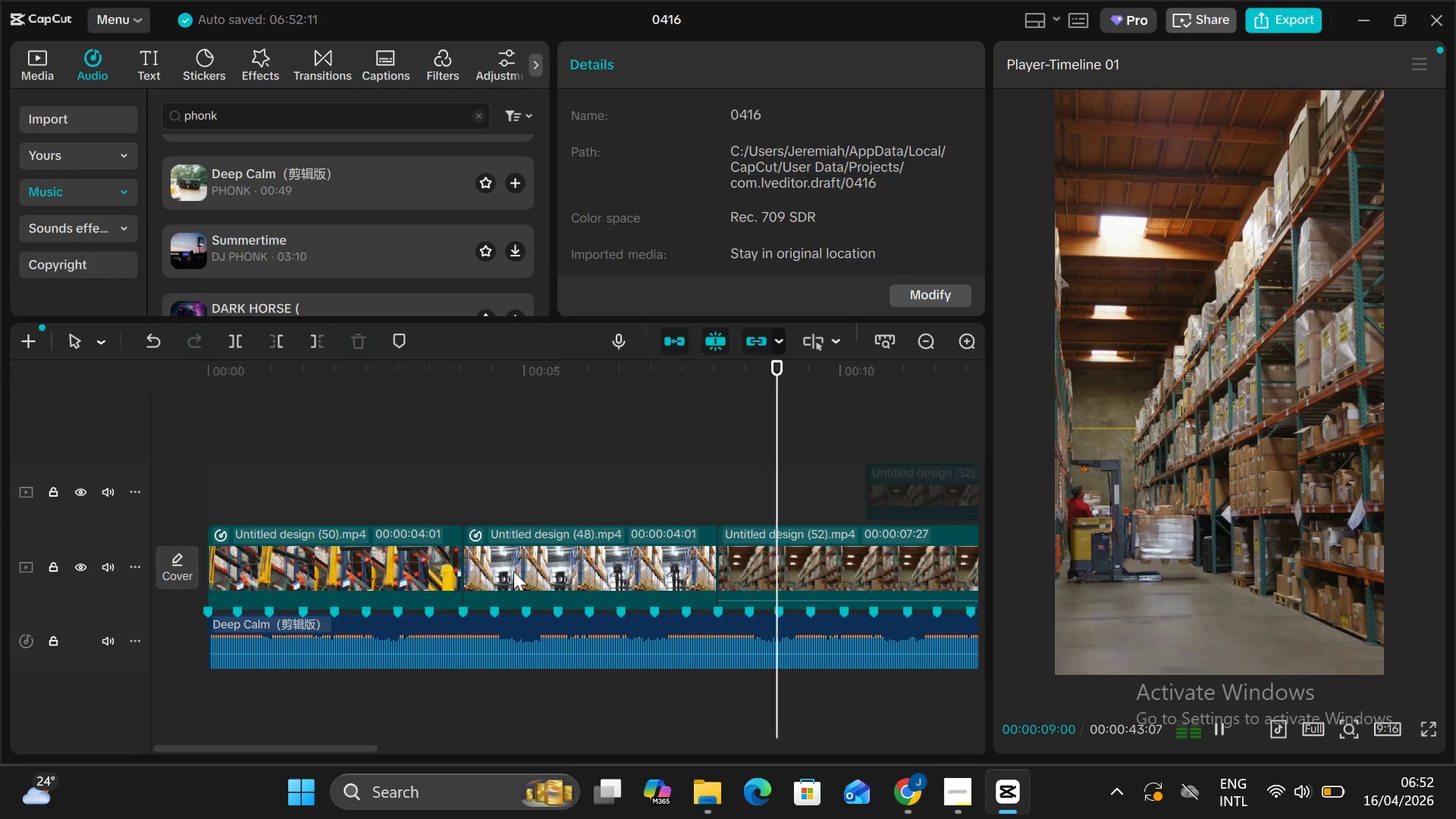 
key(Alt+AltLeft)
 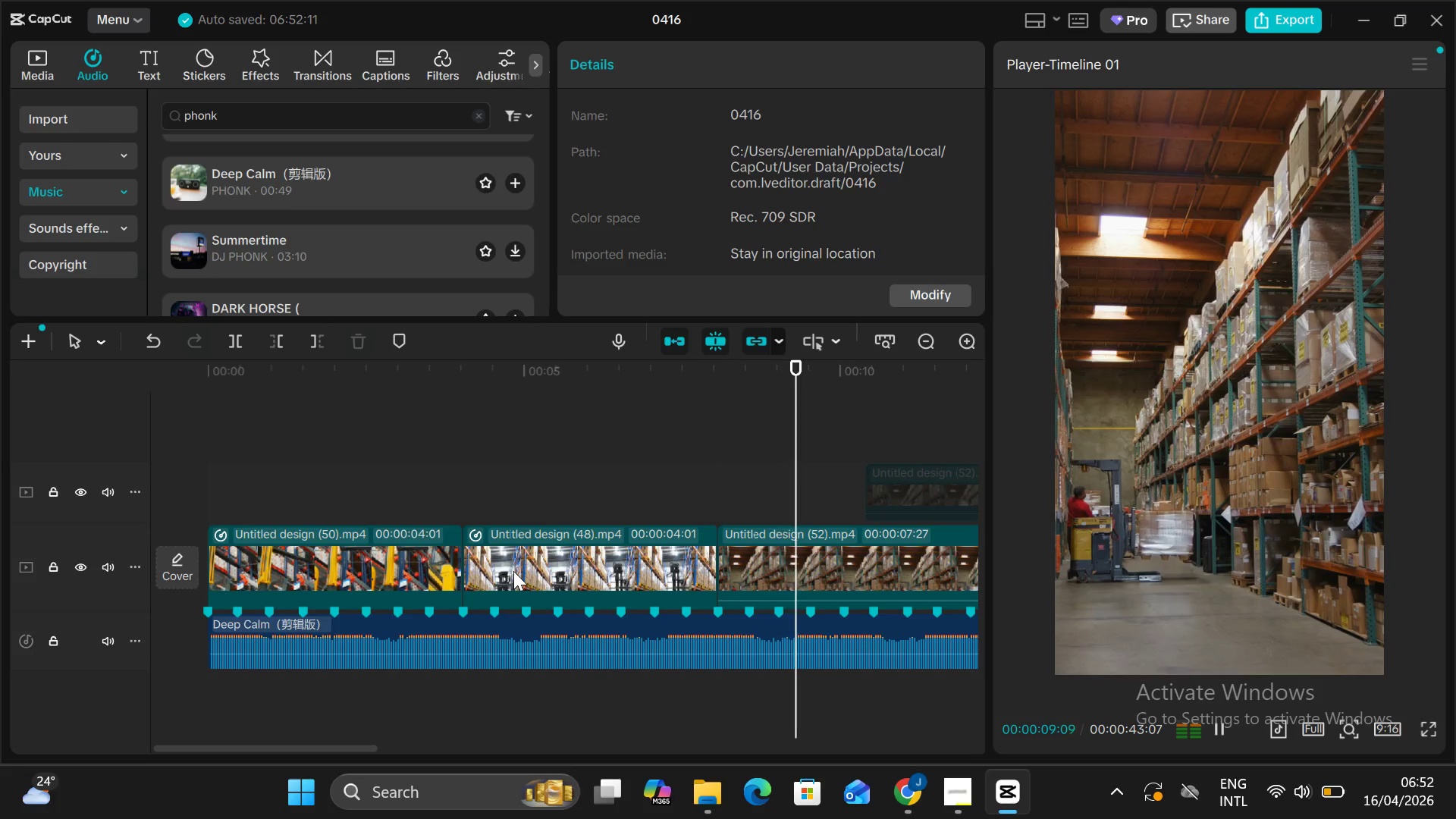 
key(Alt+V)
 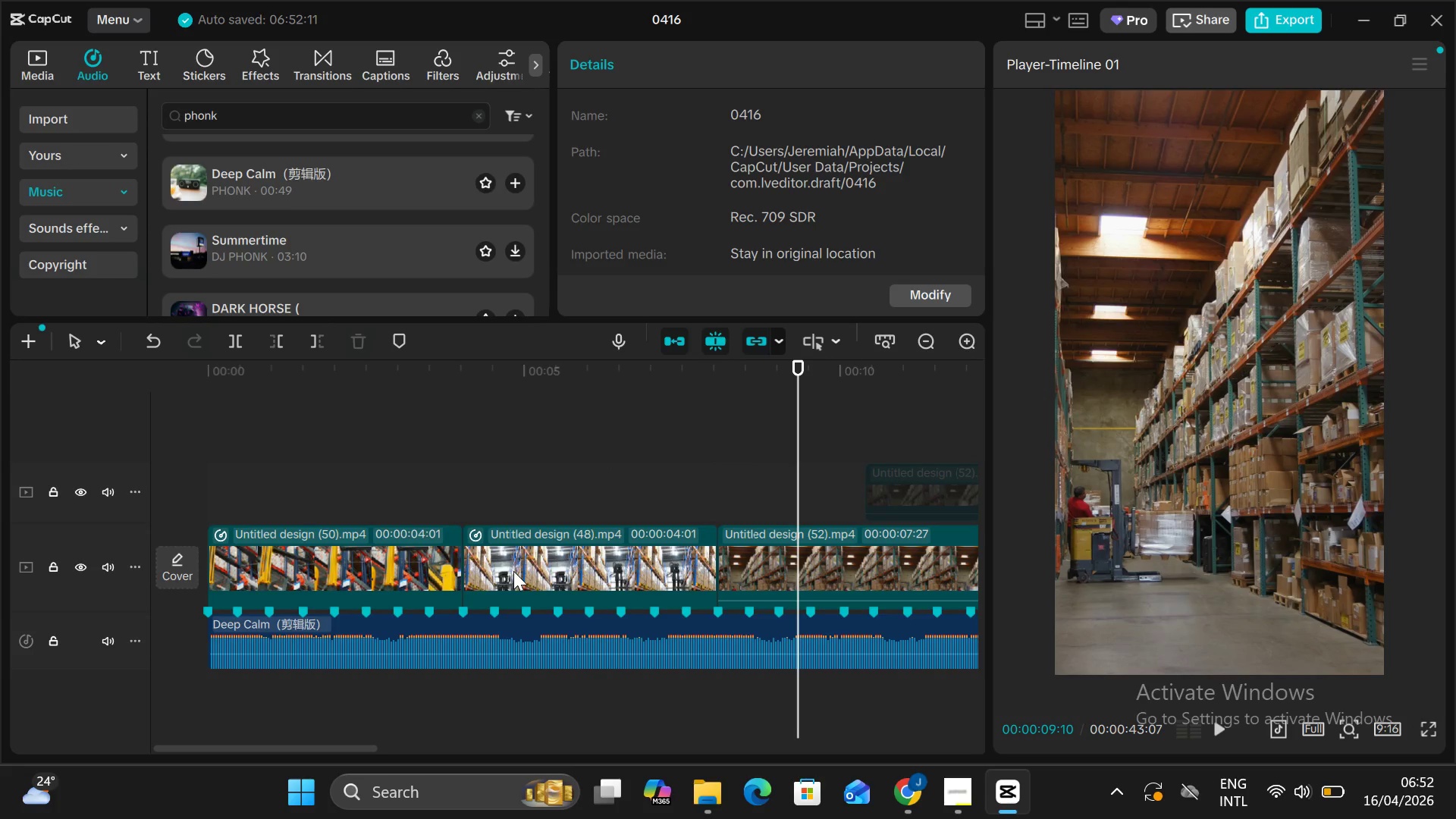 
scroll: coordinate [513, 571], scroll_direction: down, amount: 1.0
 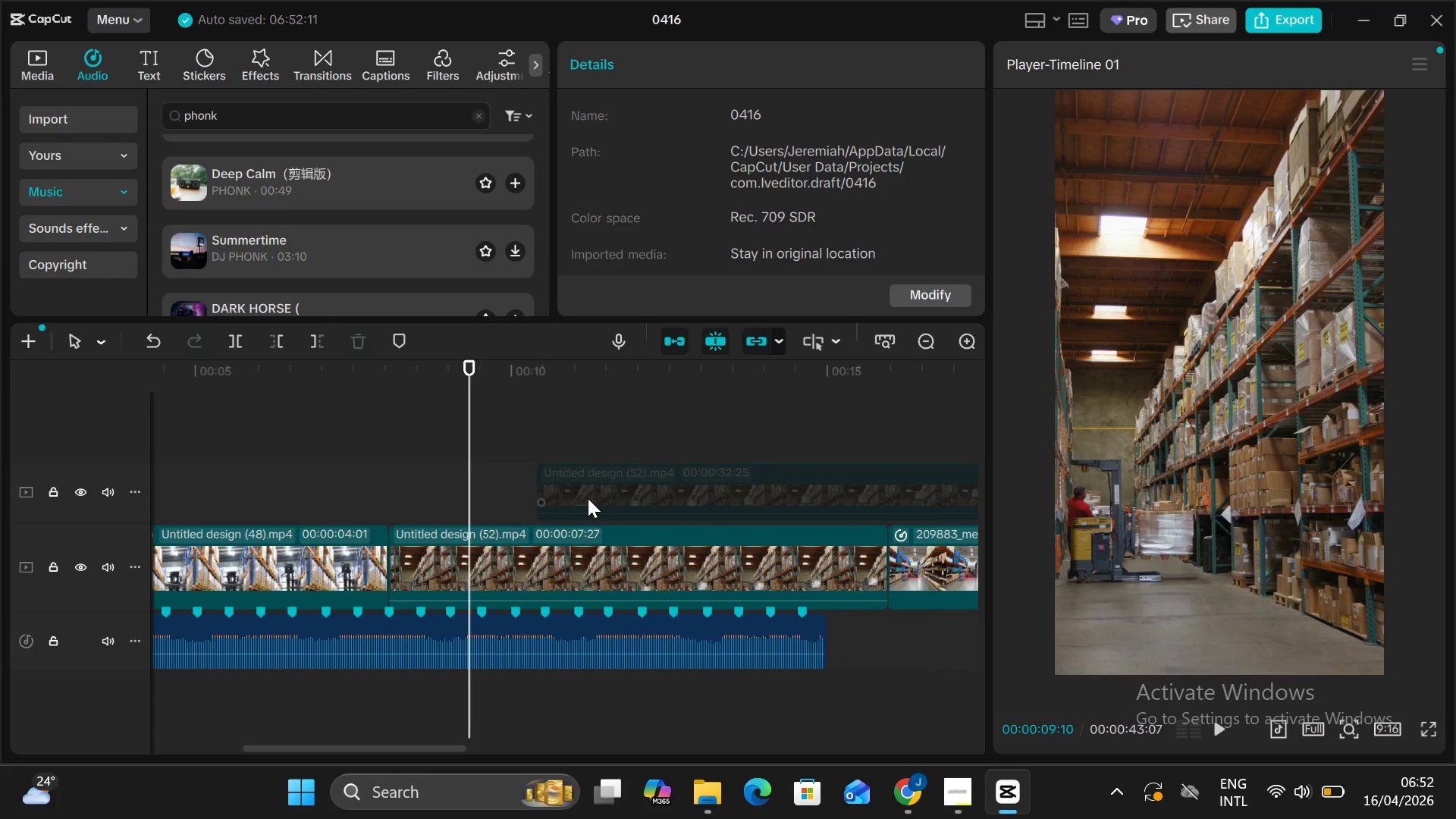 
left_click([588, 498])
 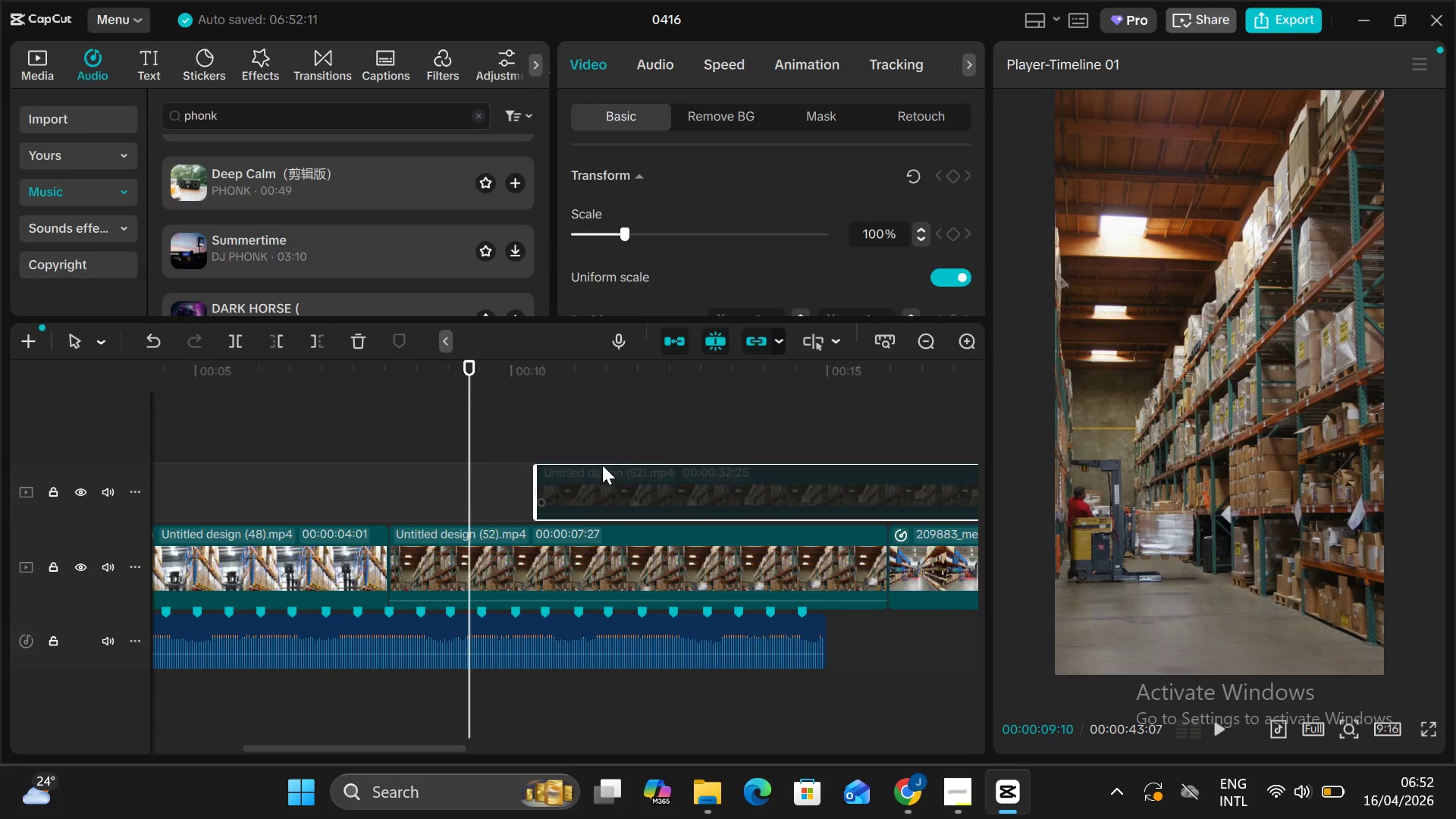 
left_click_drag(start_coordinate=[602, 465], to_coordinate=[626, 388])
 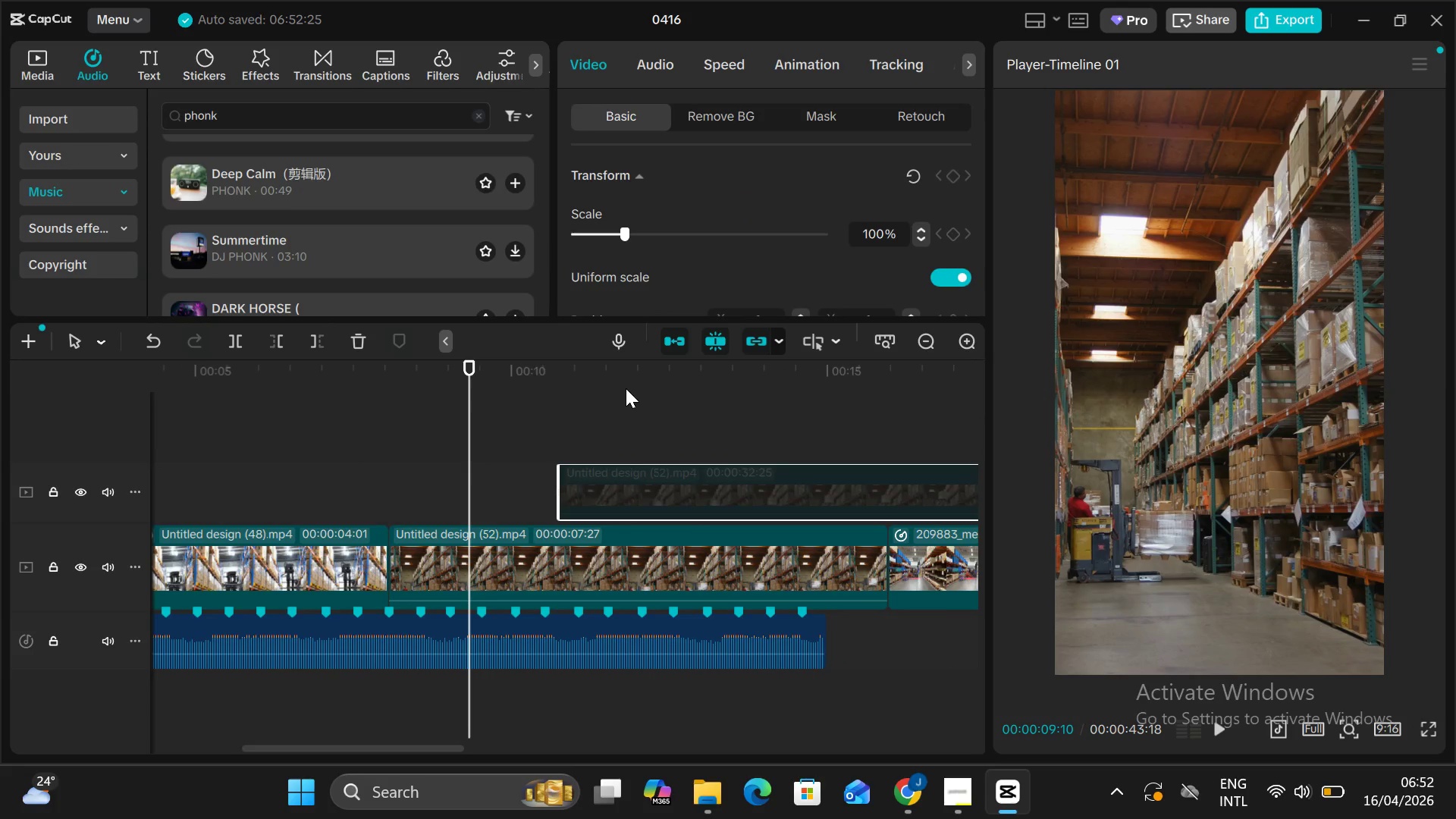 
scroll: coordinate [626, 388], scroll_direction: down, amount: 1.0
 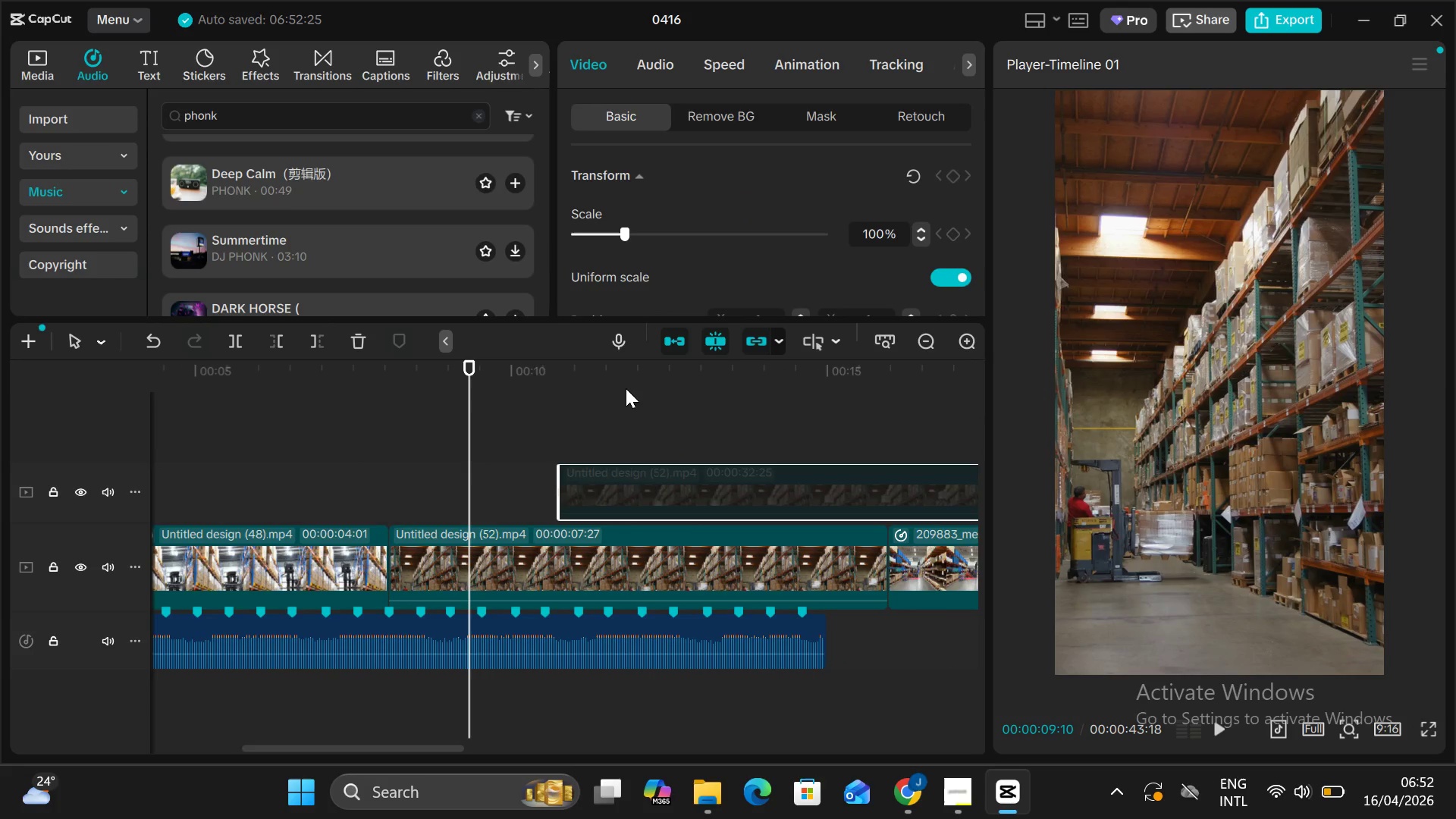 
key(Alt+AltLeft)
 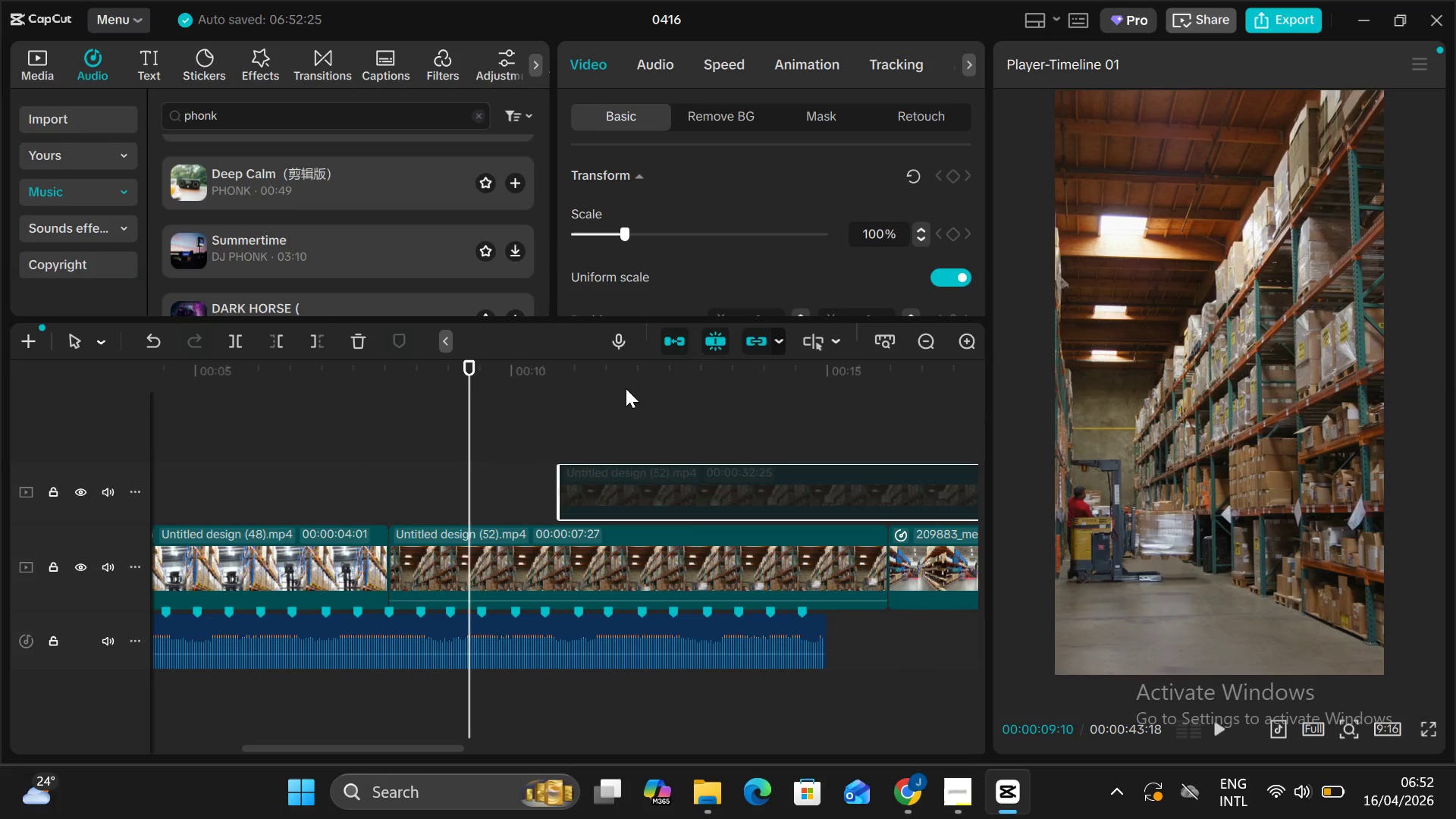 
key(Alt+V)
 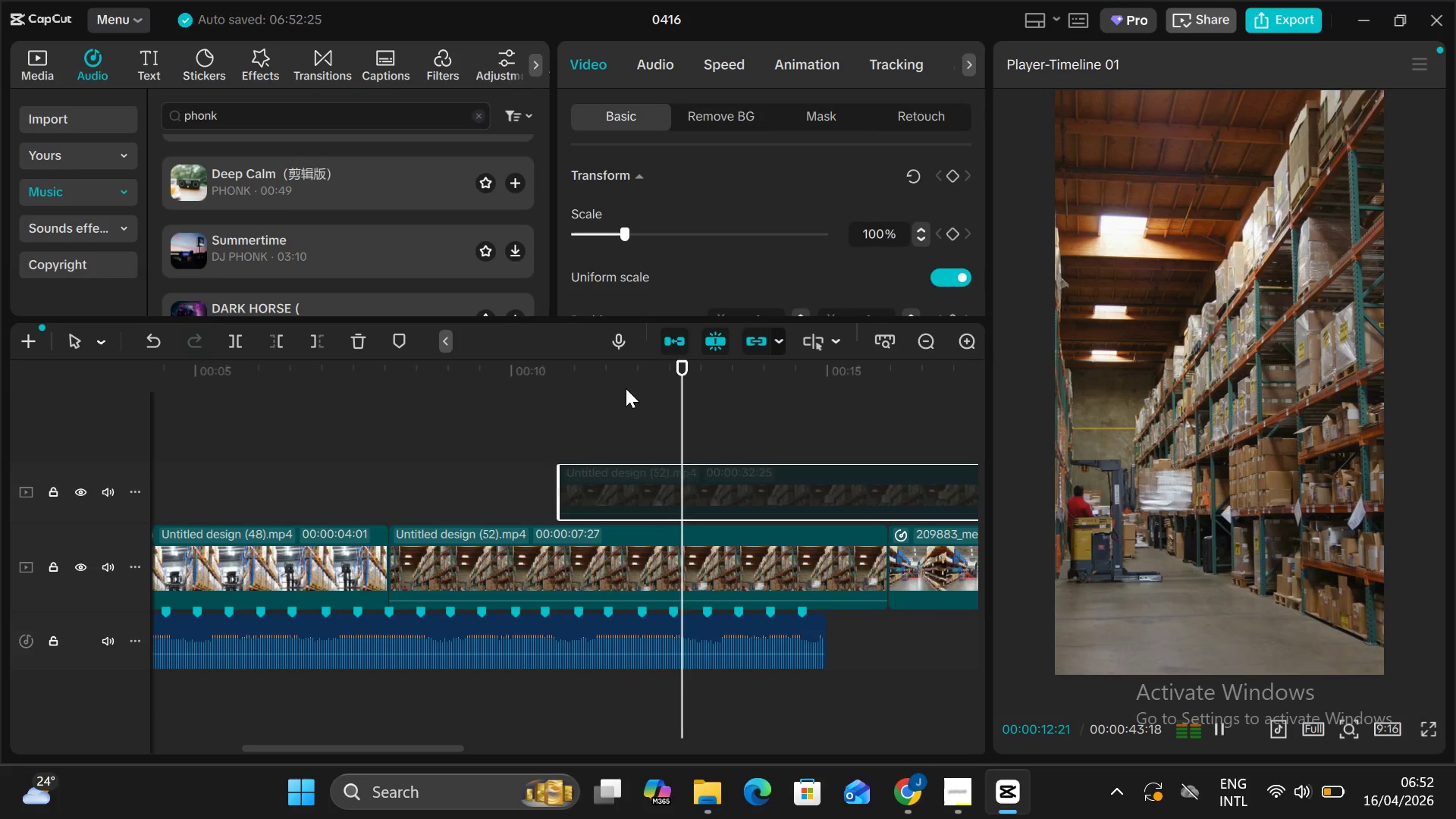 
key(Alt+AltLeft)
 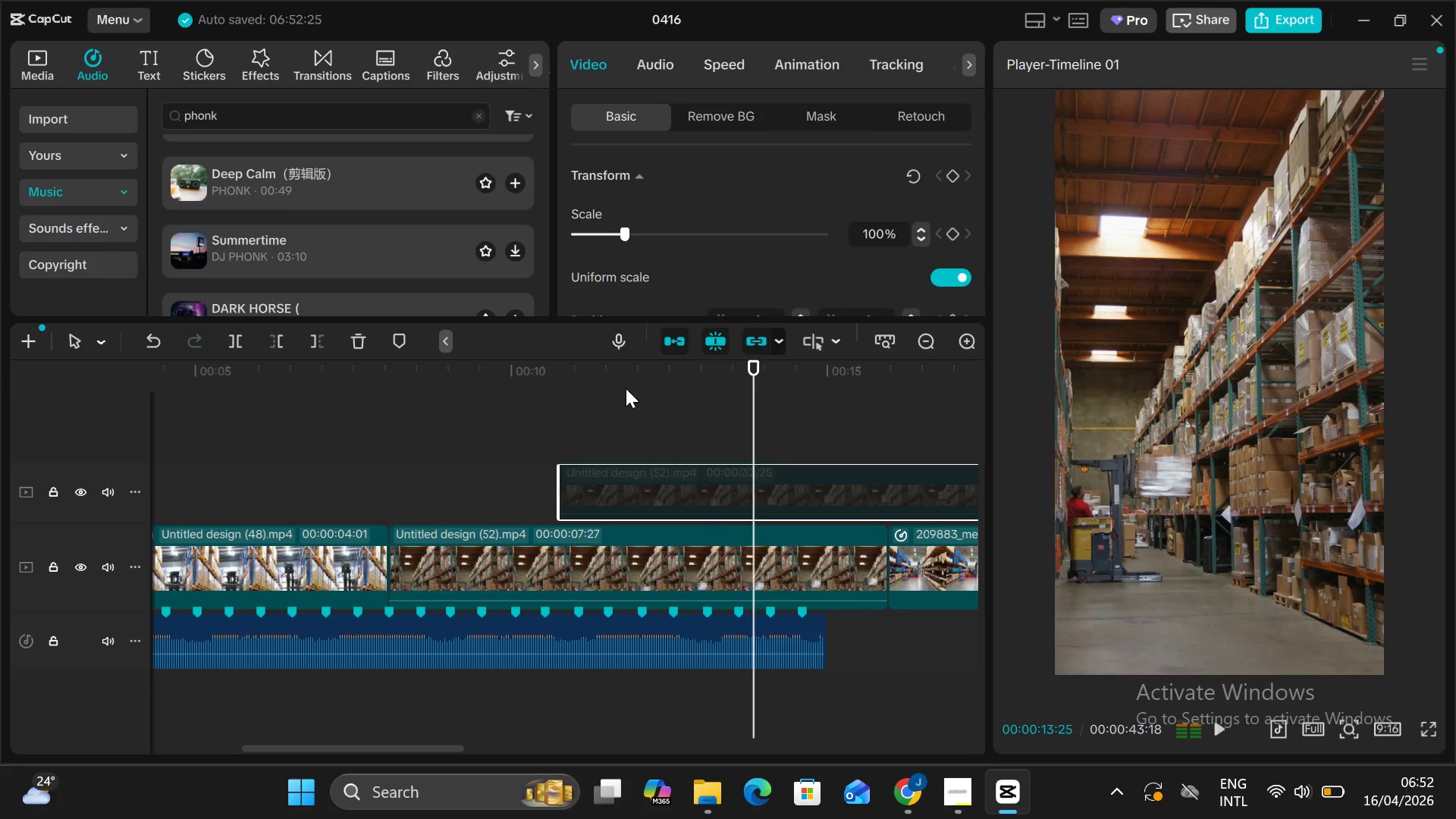 
key(Alt+V)
 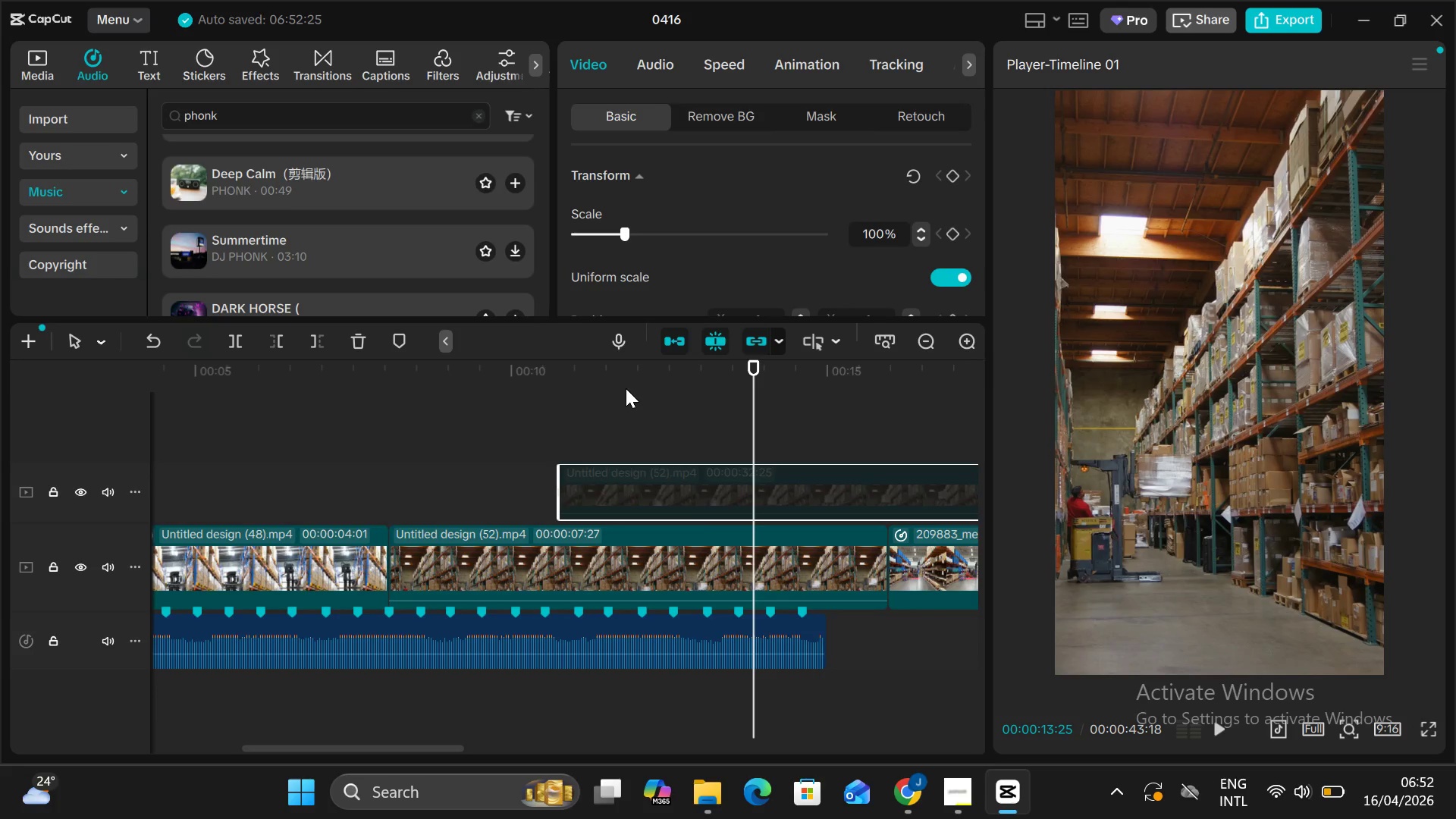 
scroll: coordinate [798, 468], scroll_direction: down, amount: 6.0
 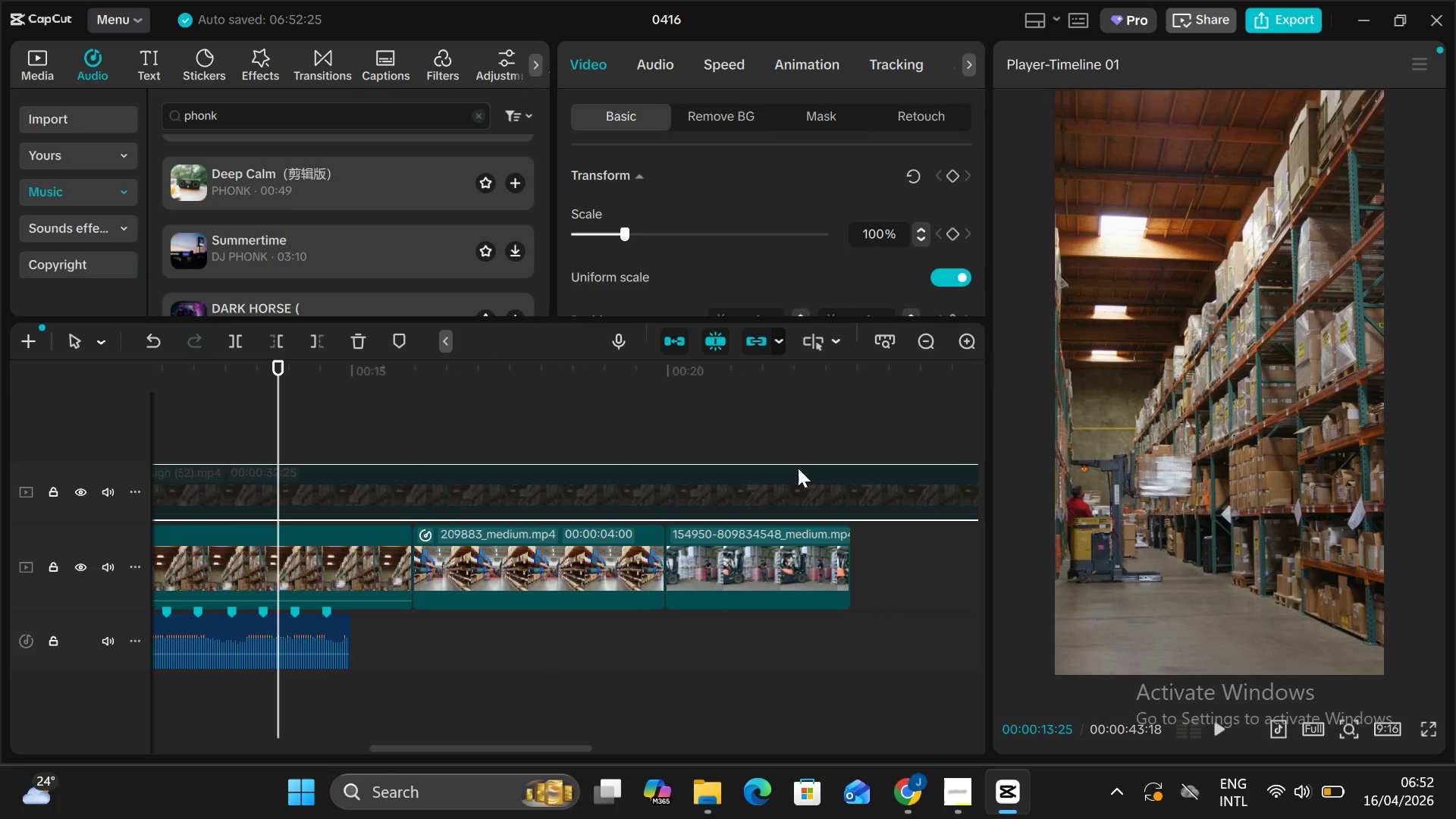 
left_click([670, 475])
 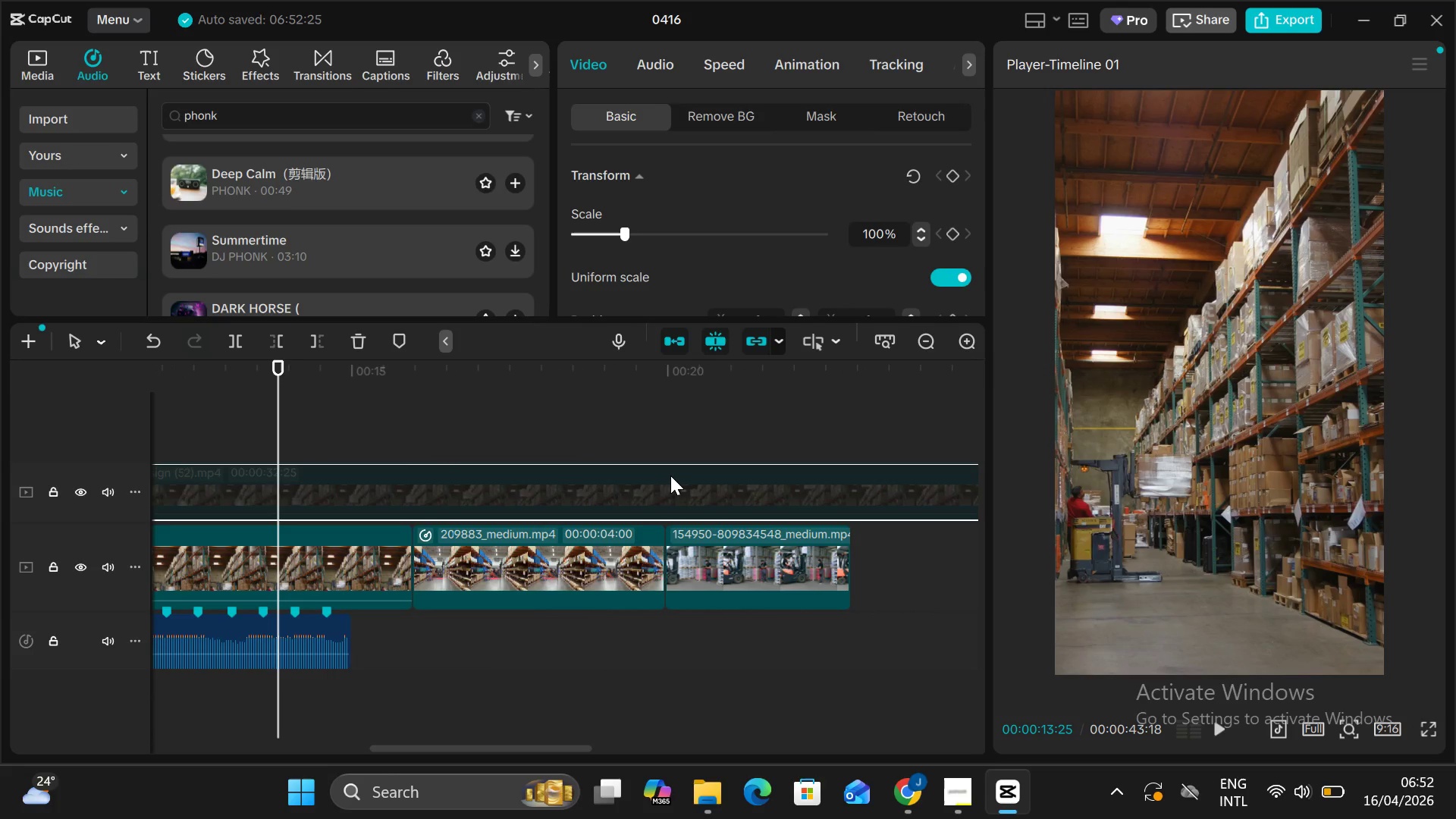 
key(V)
 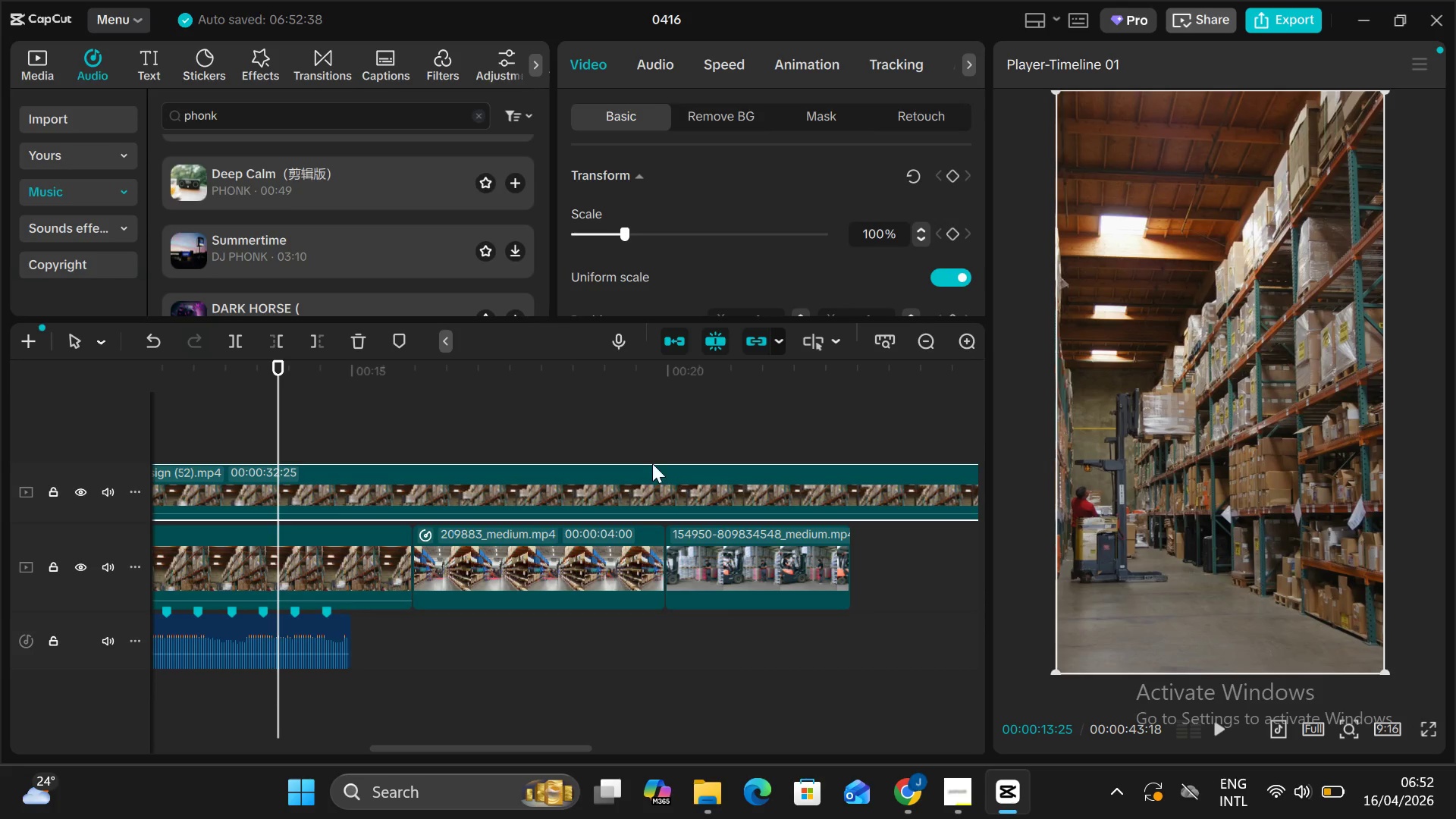 
left_click([645, 441])
 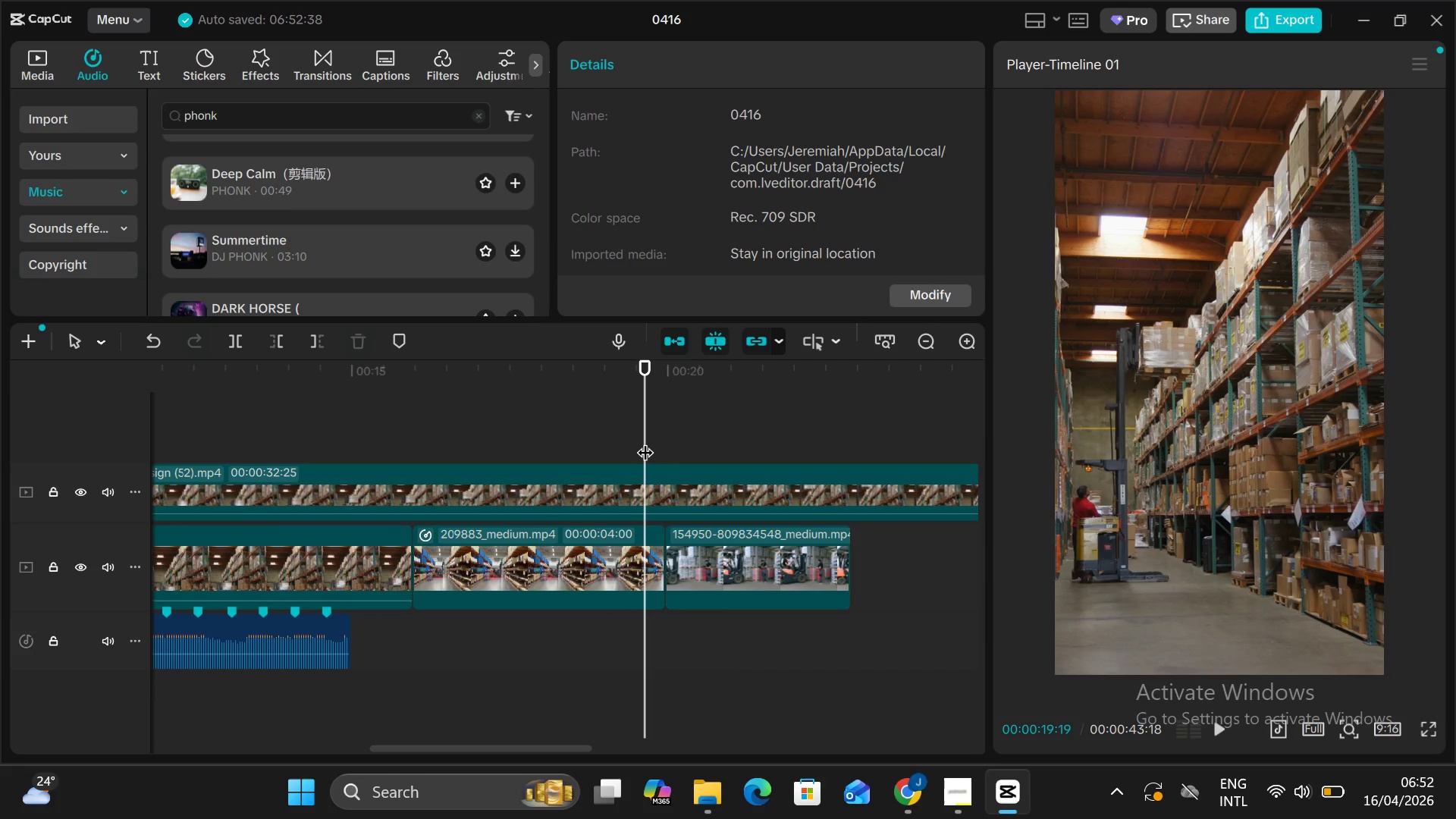 
scroll: coordinate [645, 441], scroll_direction: down, amount: 1.0
 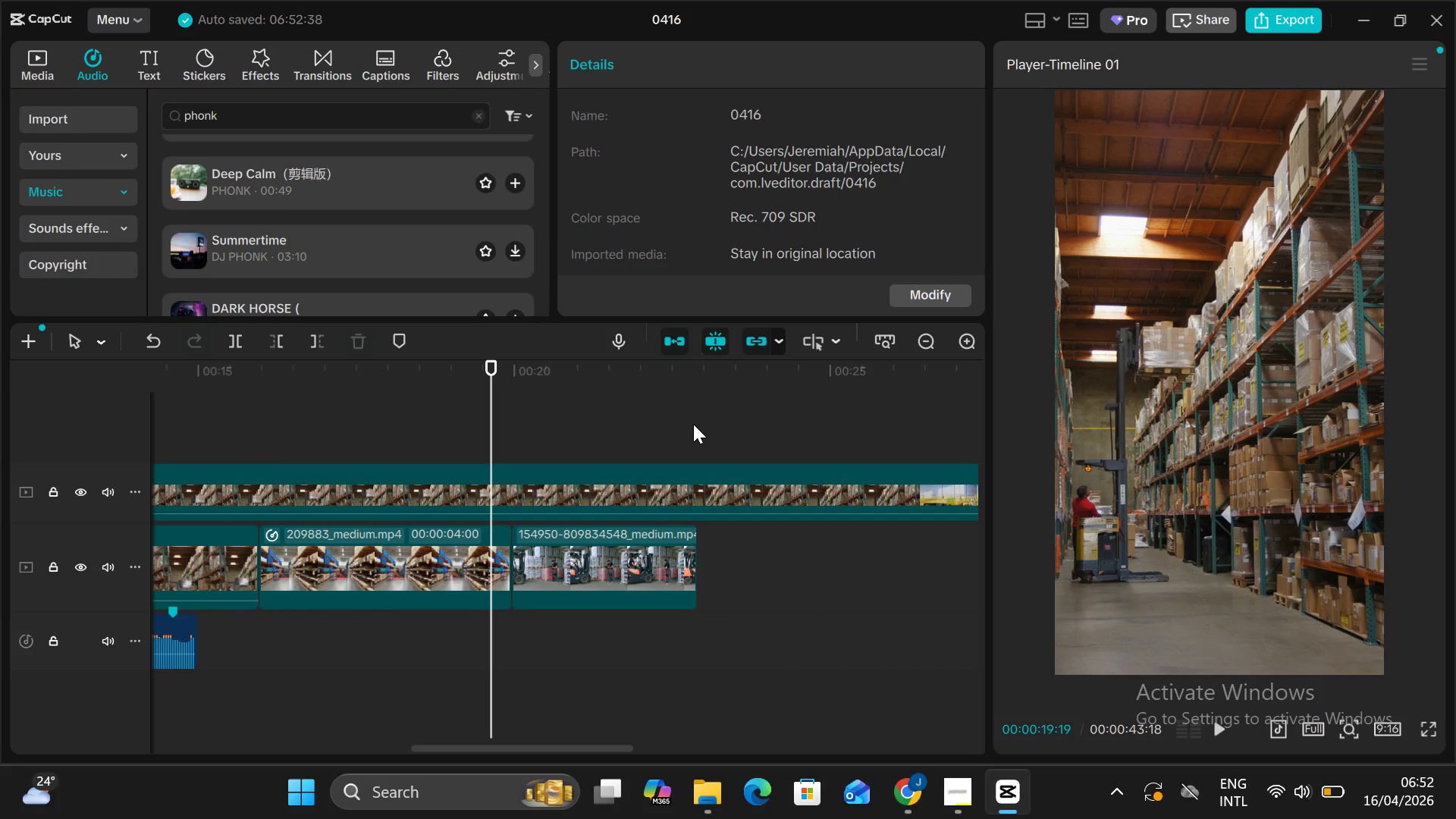 
left_click([693, 424])
 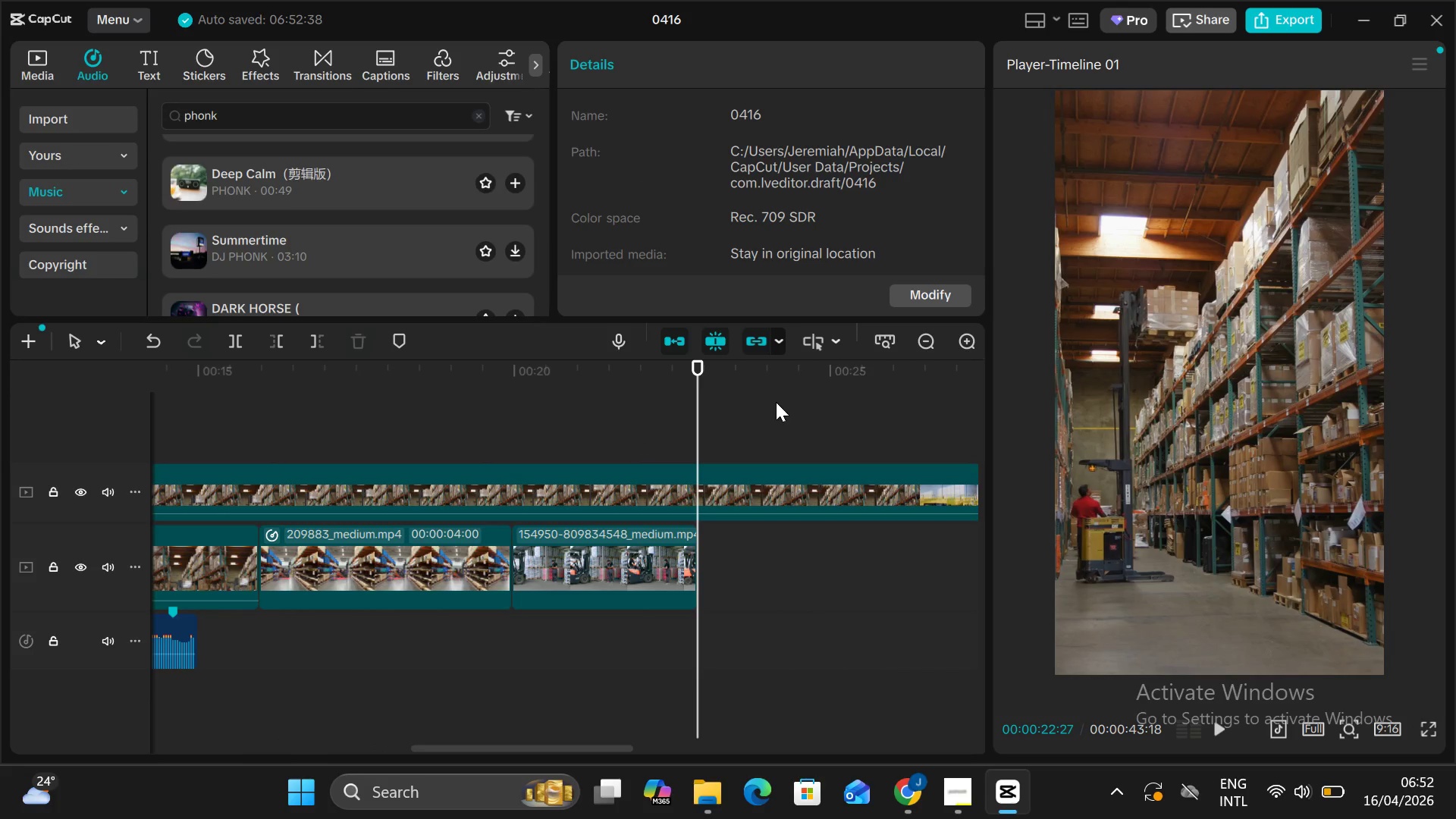 
left_click([776, 402])
 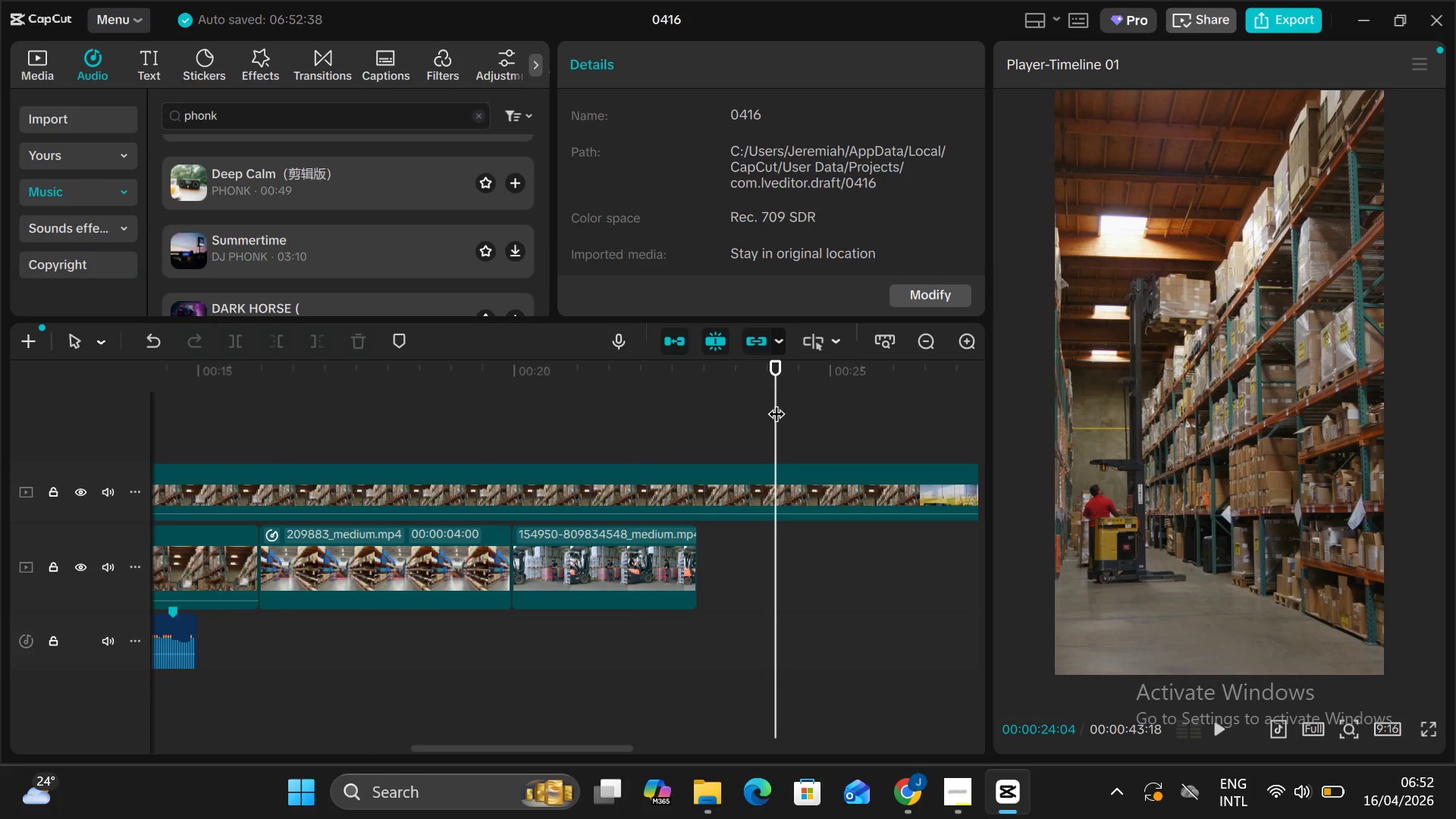 
key(Control+B)
 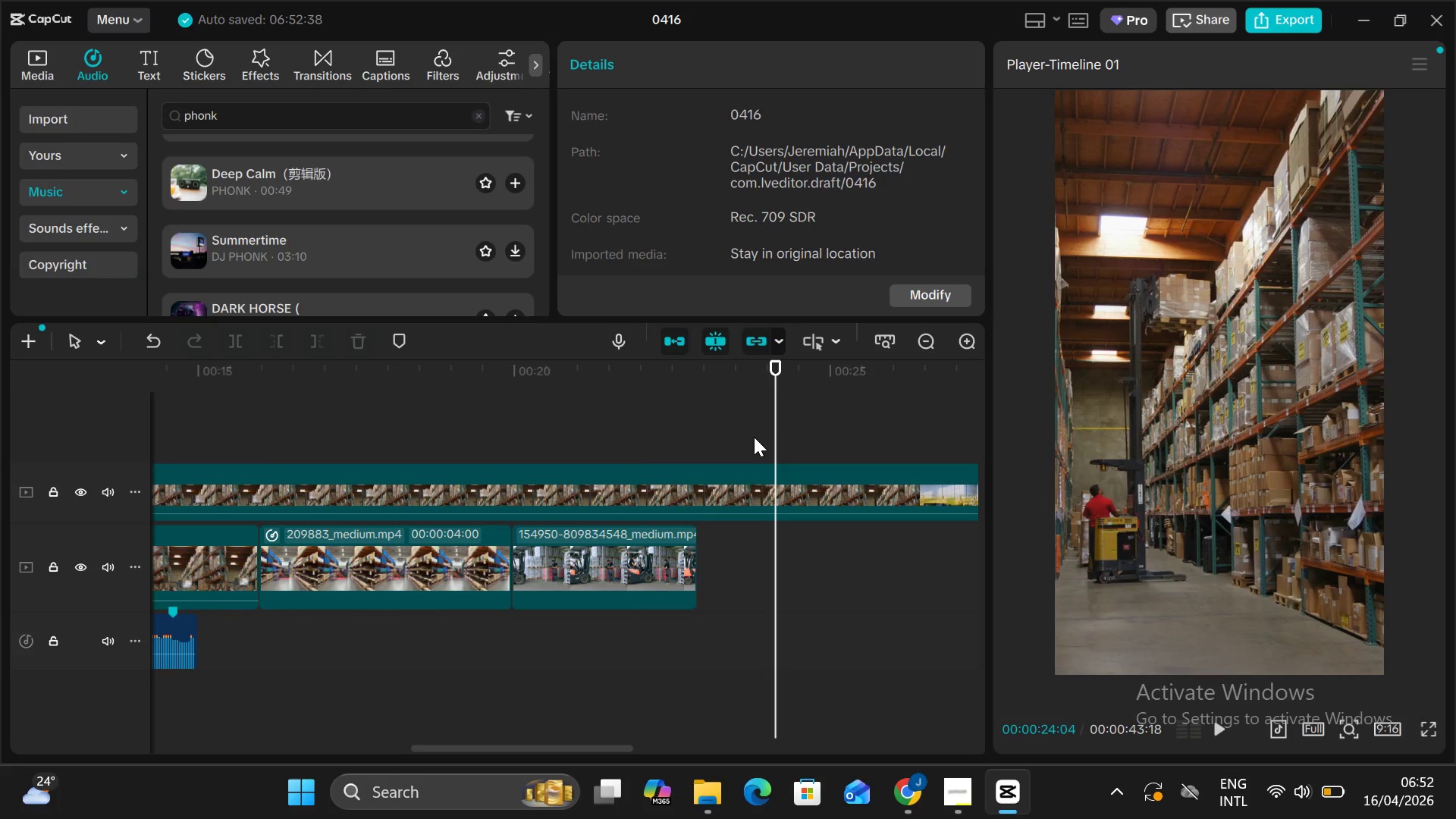 
left_click([761, 468])
 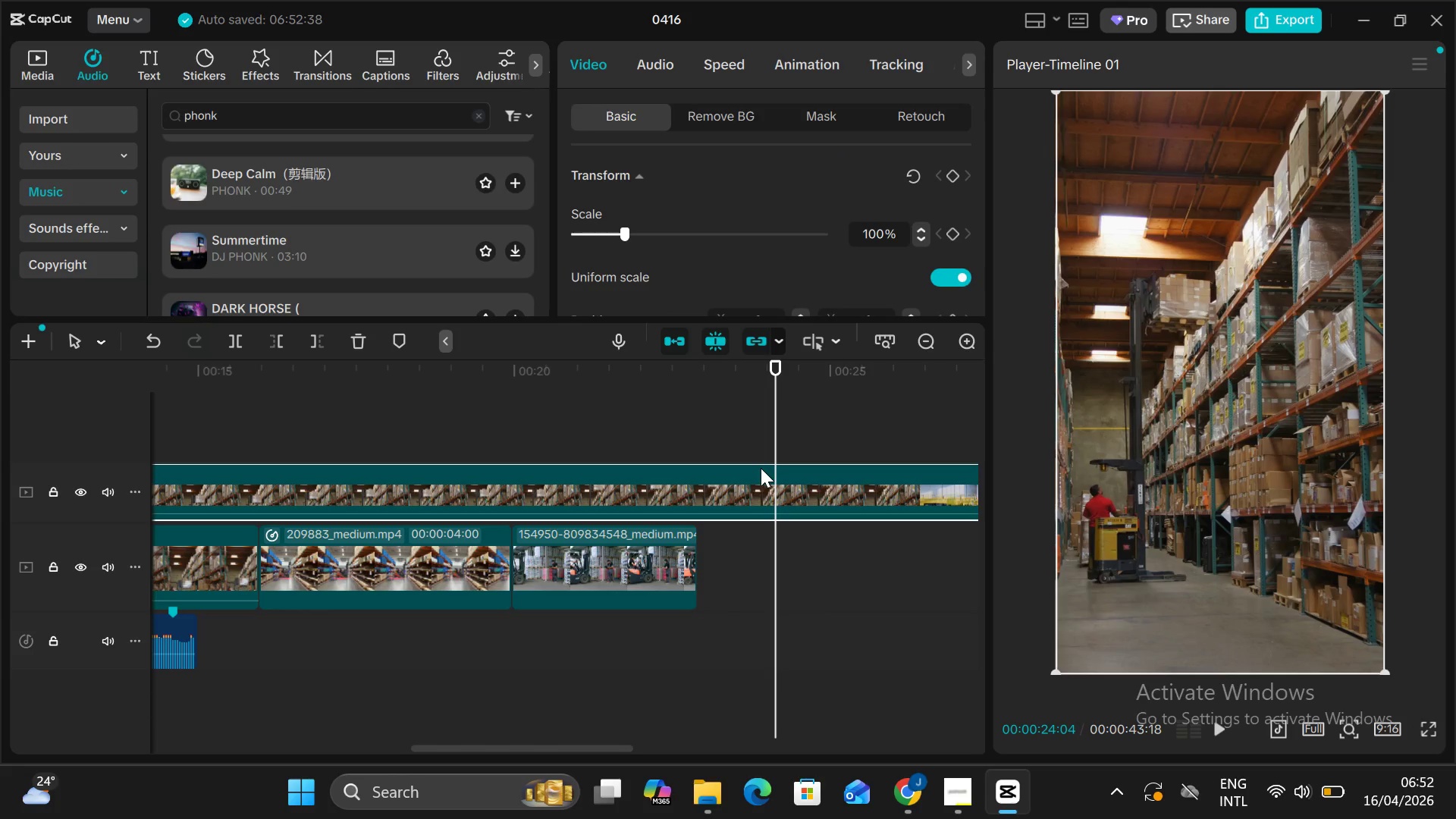 
key(Control+B)
 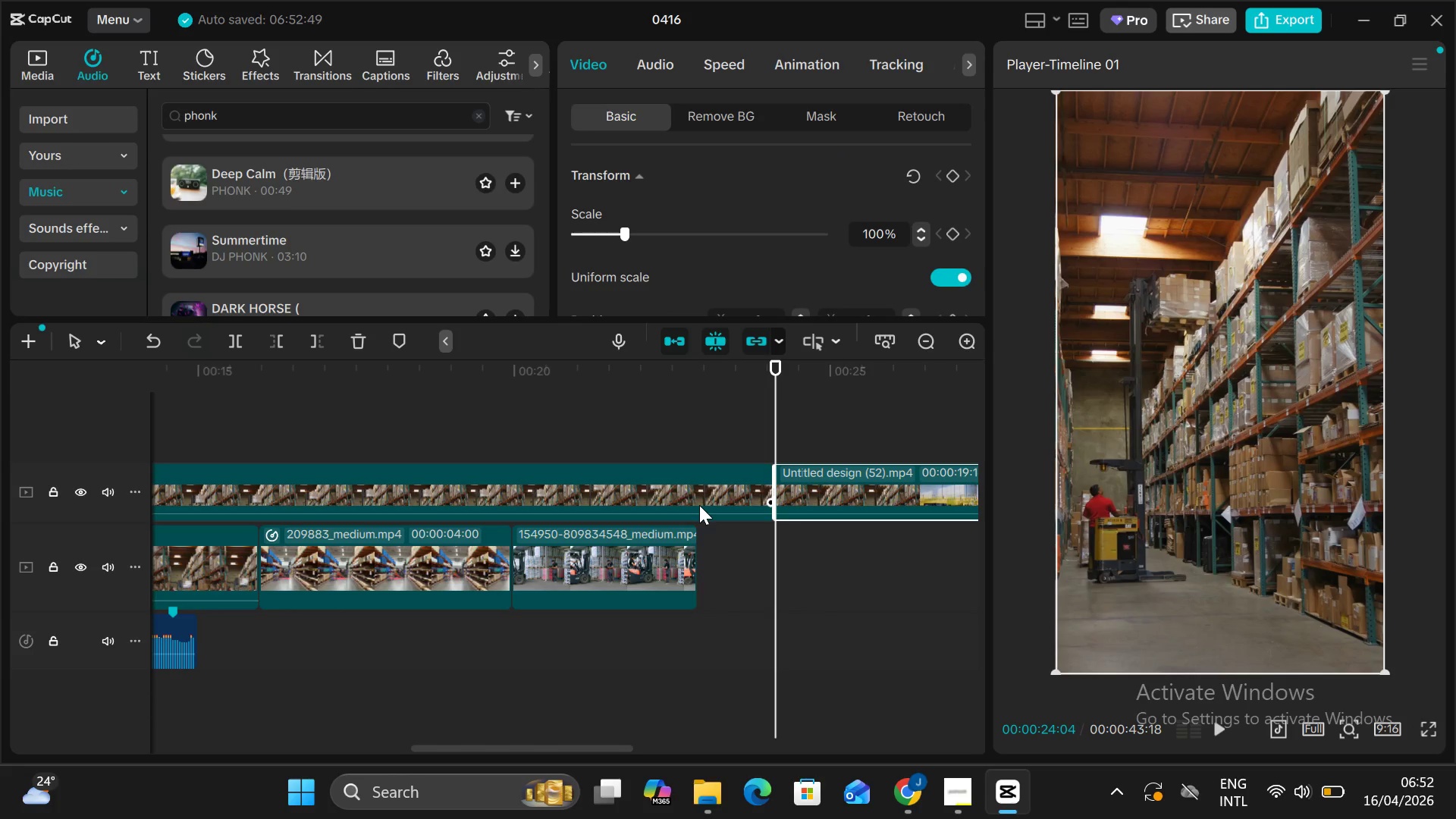 
left_click([699, 505])
 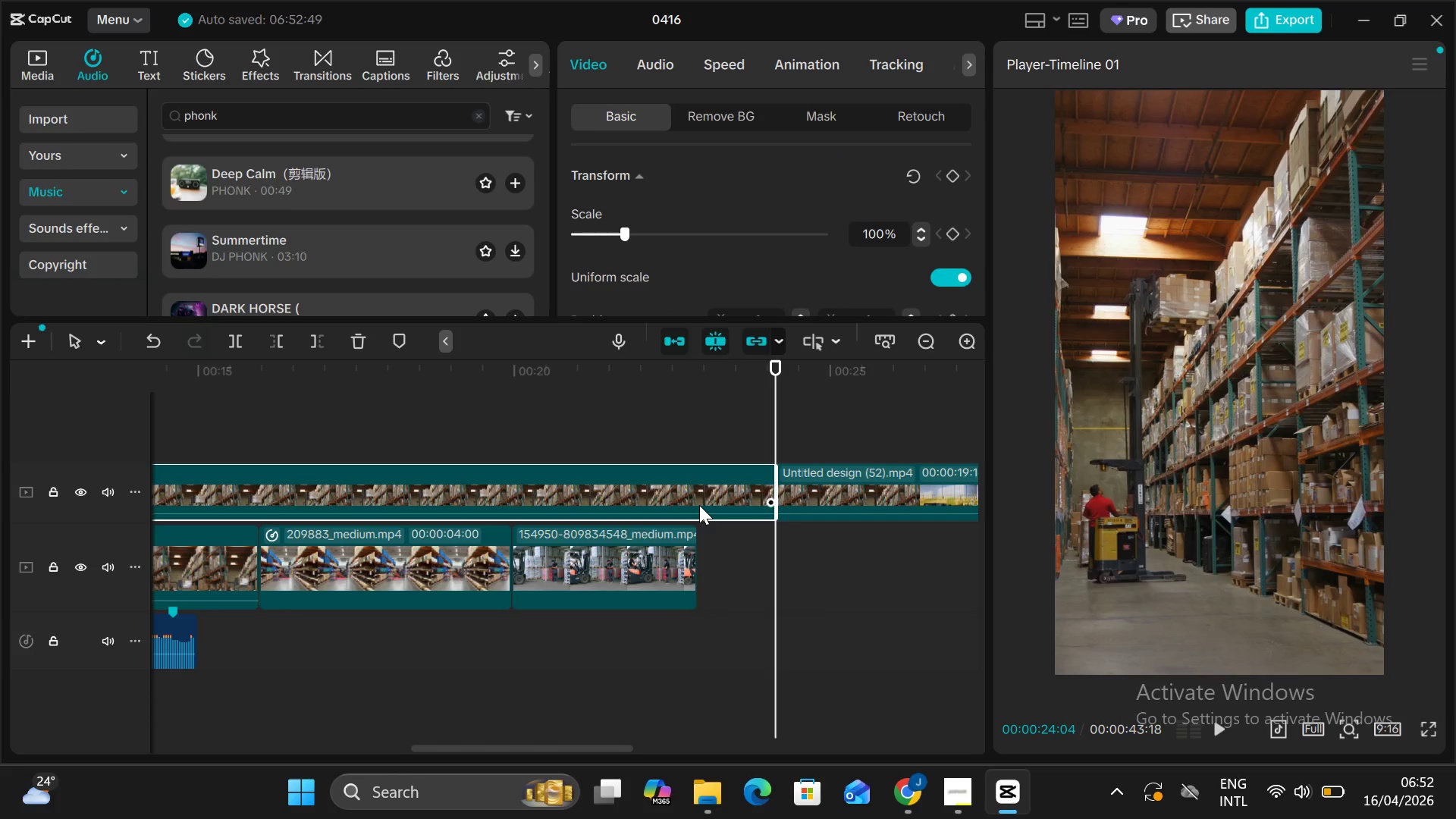 
key(Backspace)
 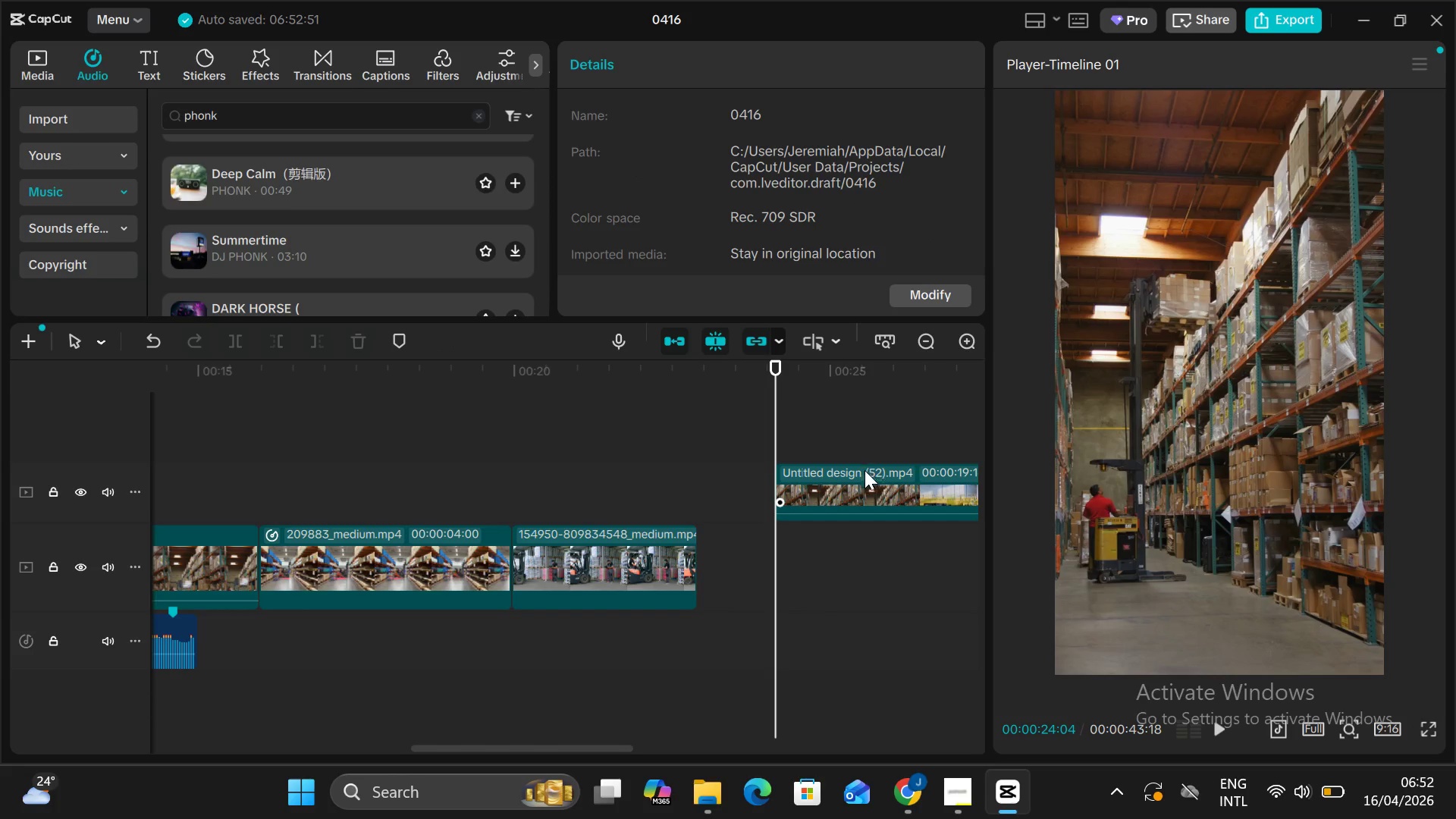 
left_click_drag(start_coordinate=[862, 485], to_coordinate=[290, 601])
 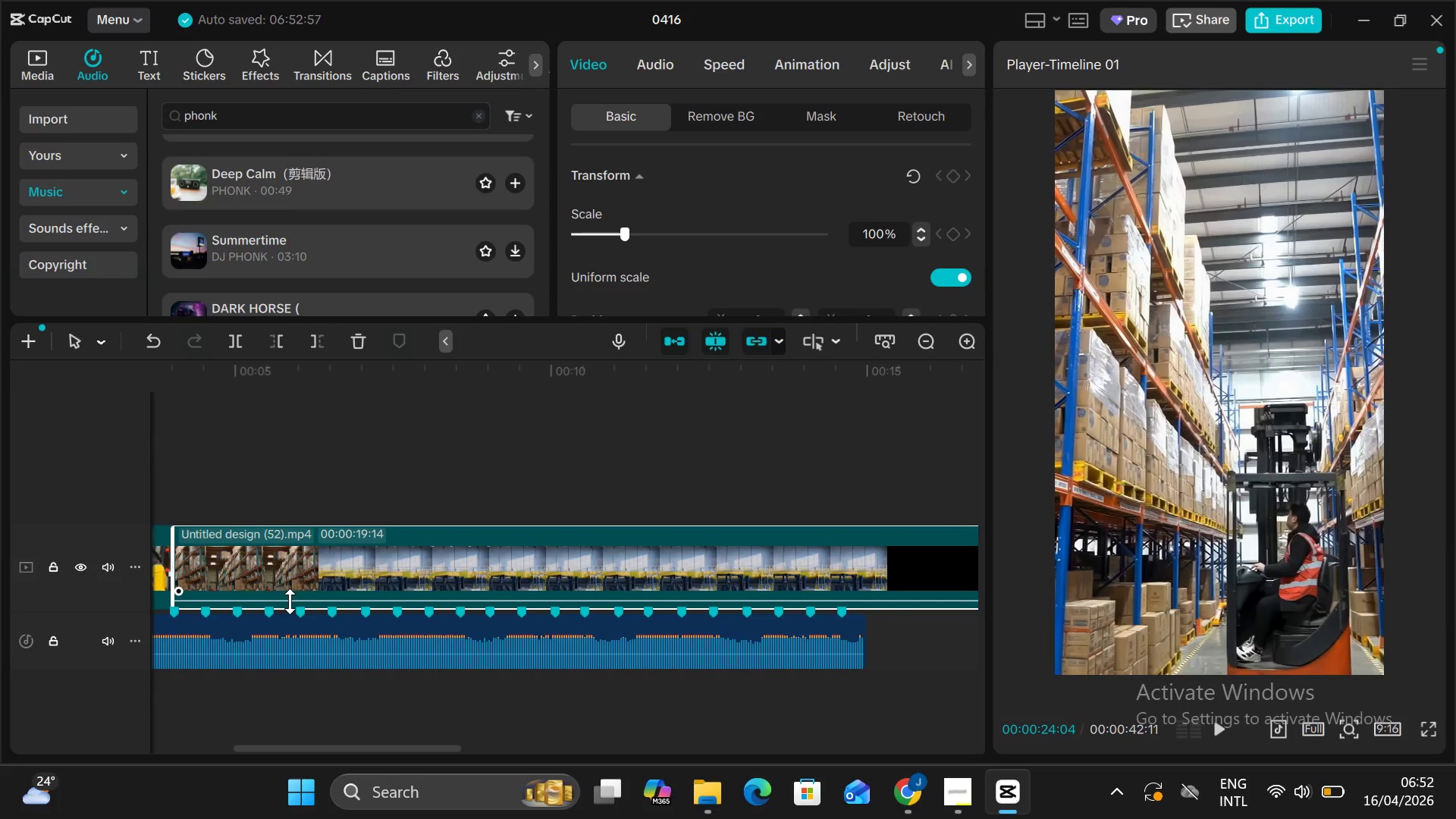 
scroll: coordinate [290, 601], scroll_direction: up, amount: 1.0
 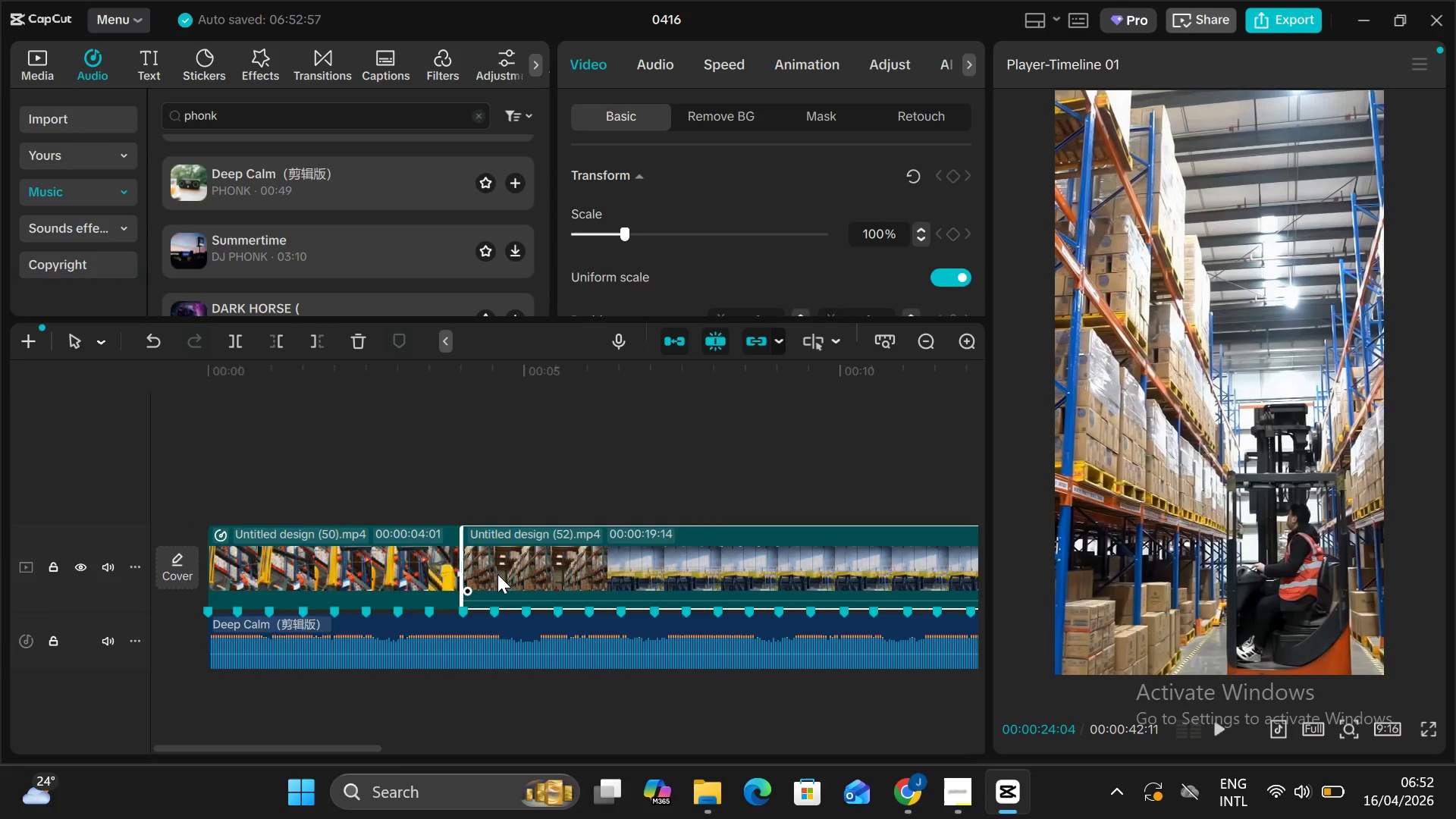 
left_click_drag(start_coordinate=[500, 574], to_coordinate=[747, 400])
 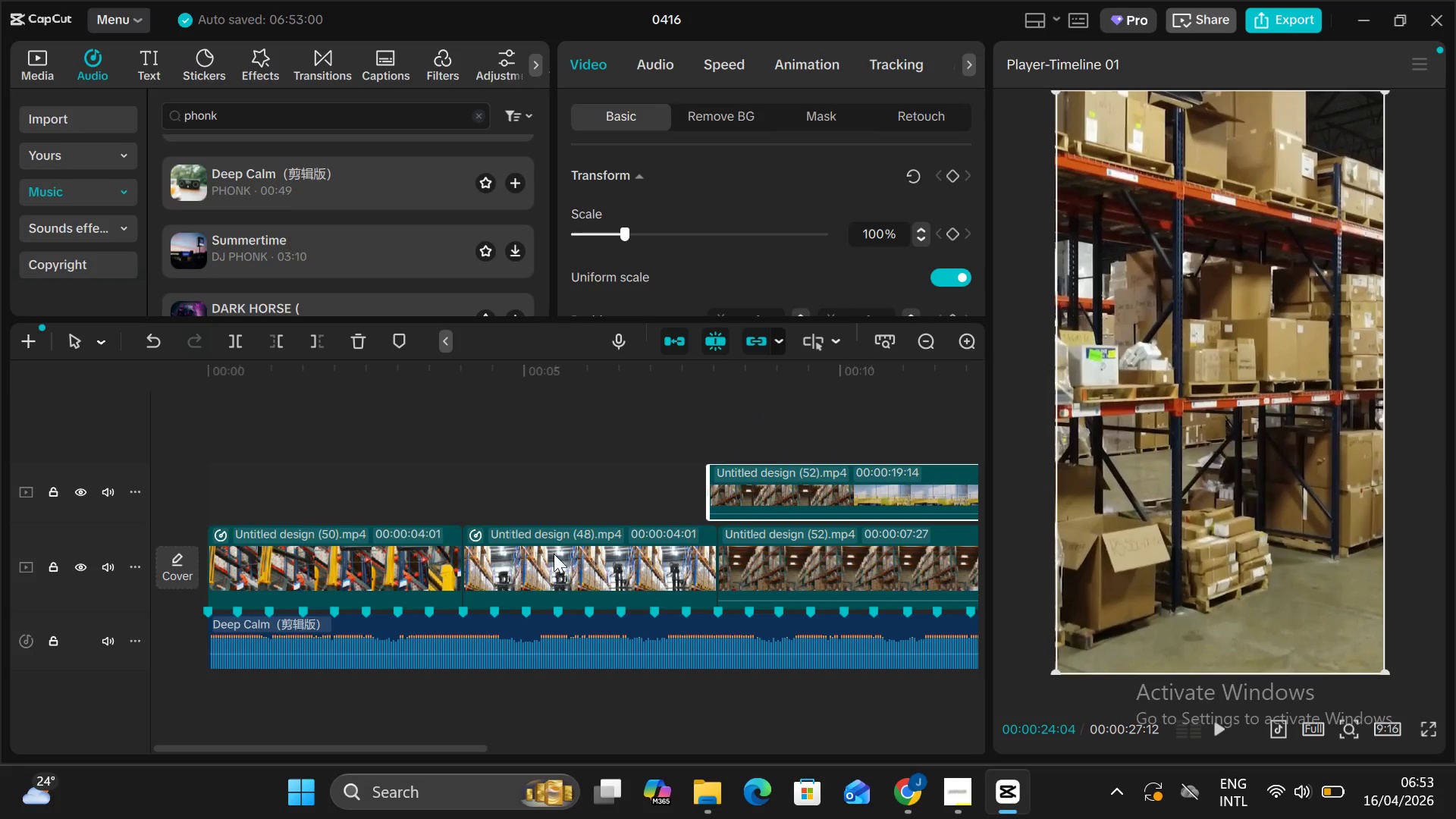 
scroll: coordinate [504, 551], scroll_direction: down, amount: 4.0
 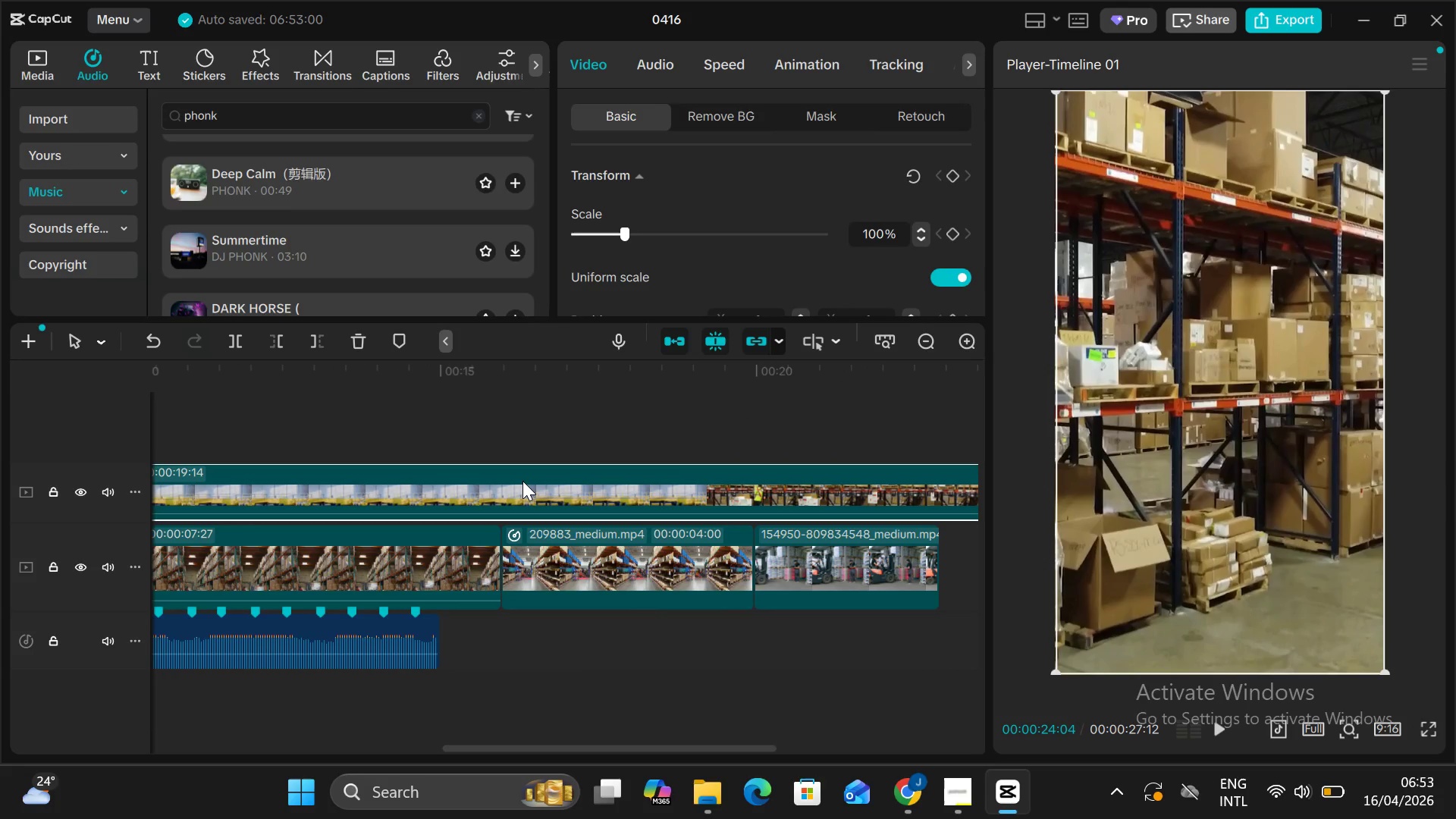 
left_click_drag(start_coordinate=[522, 481], to_coordinate=[350, 566])
 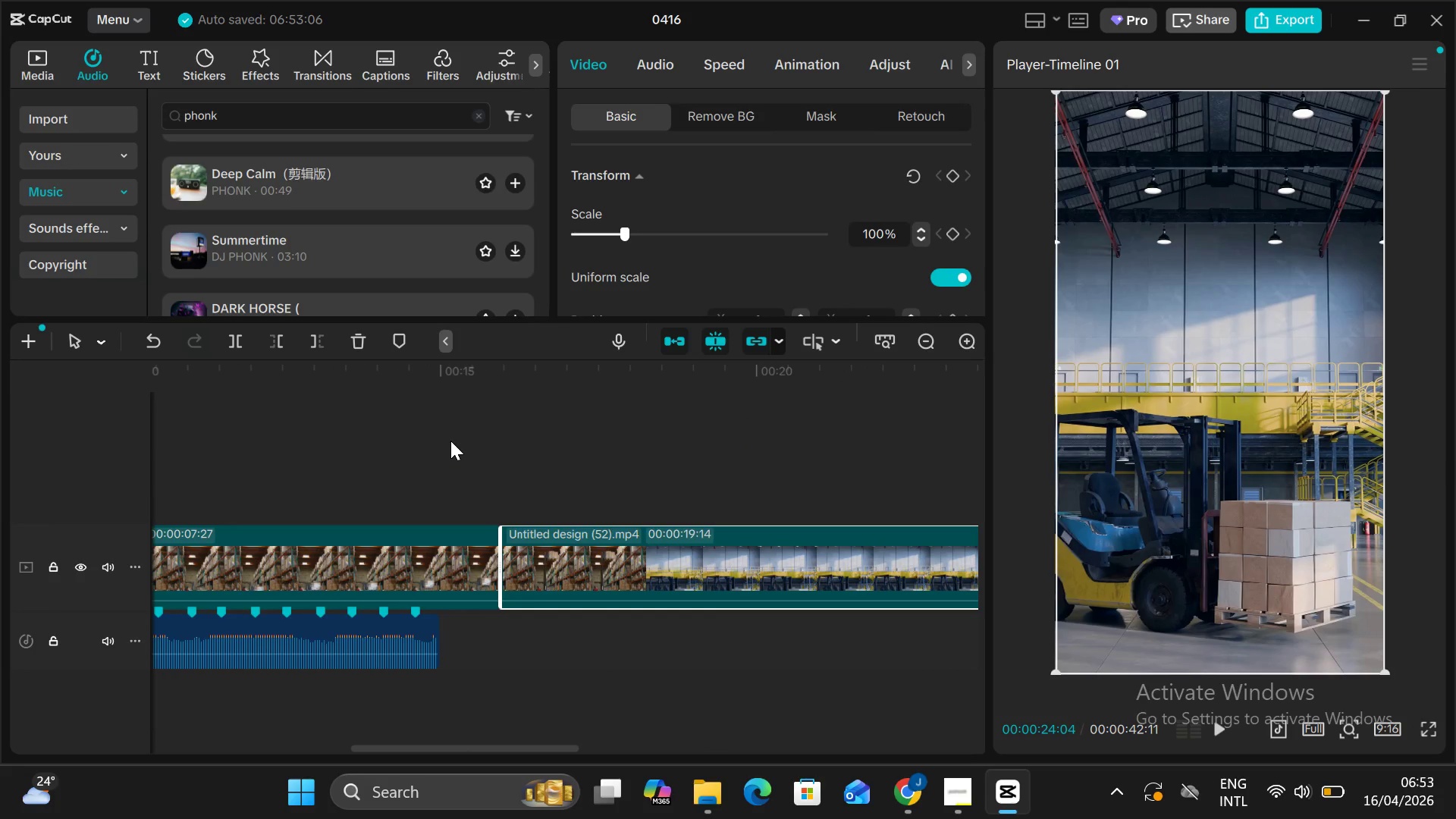 
left_click([555, 452])
 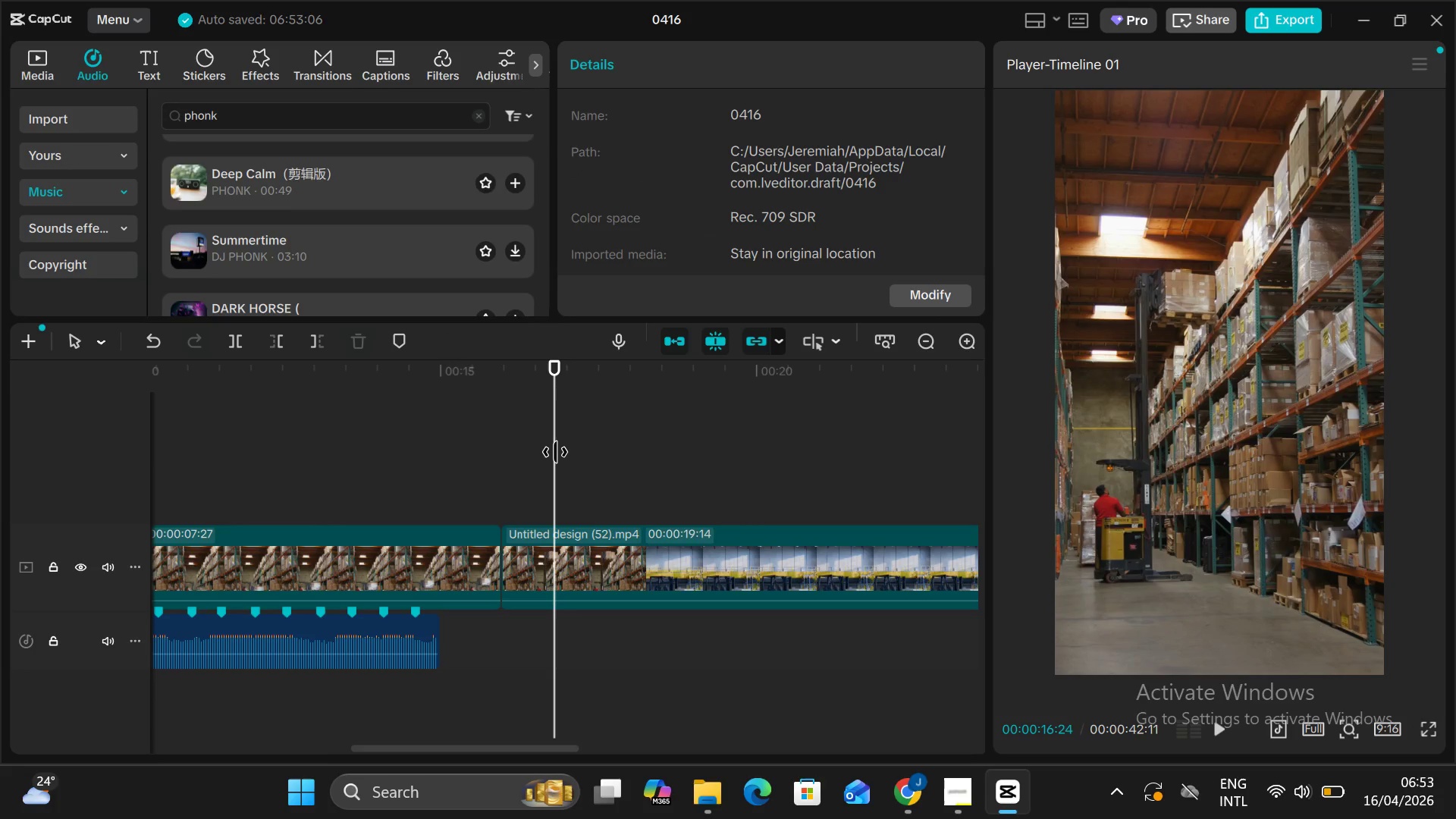 
left_click_drag(start_coordinate=[555, 452], to_coordinate=[601, 457])
 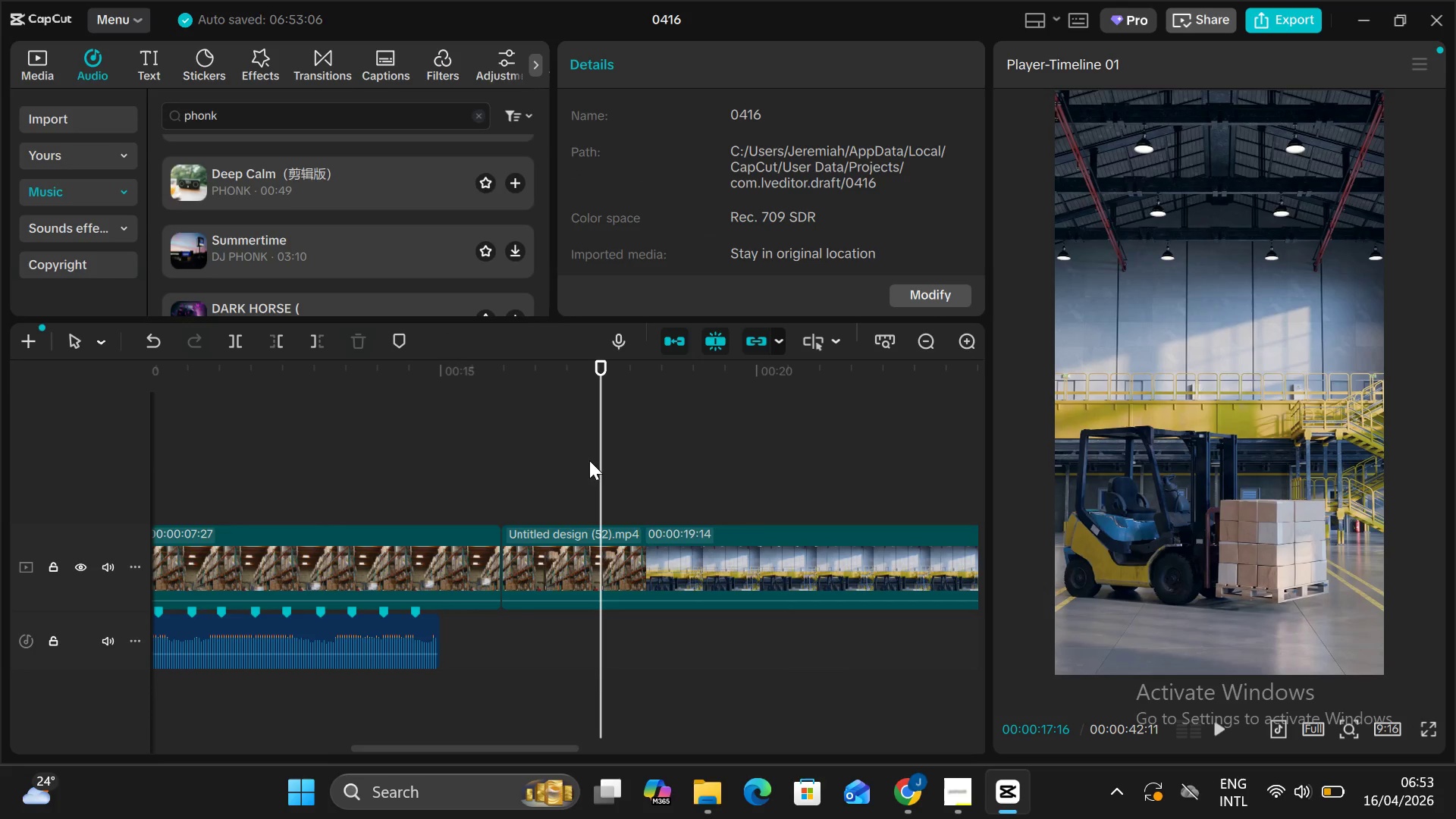 
left_click_drag(start_coordinate=[599, 466], to_coordinate=[585, 469])
 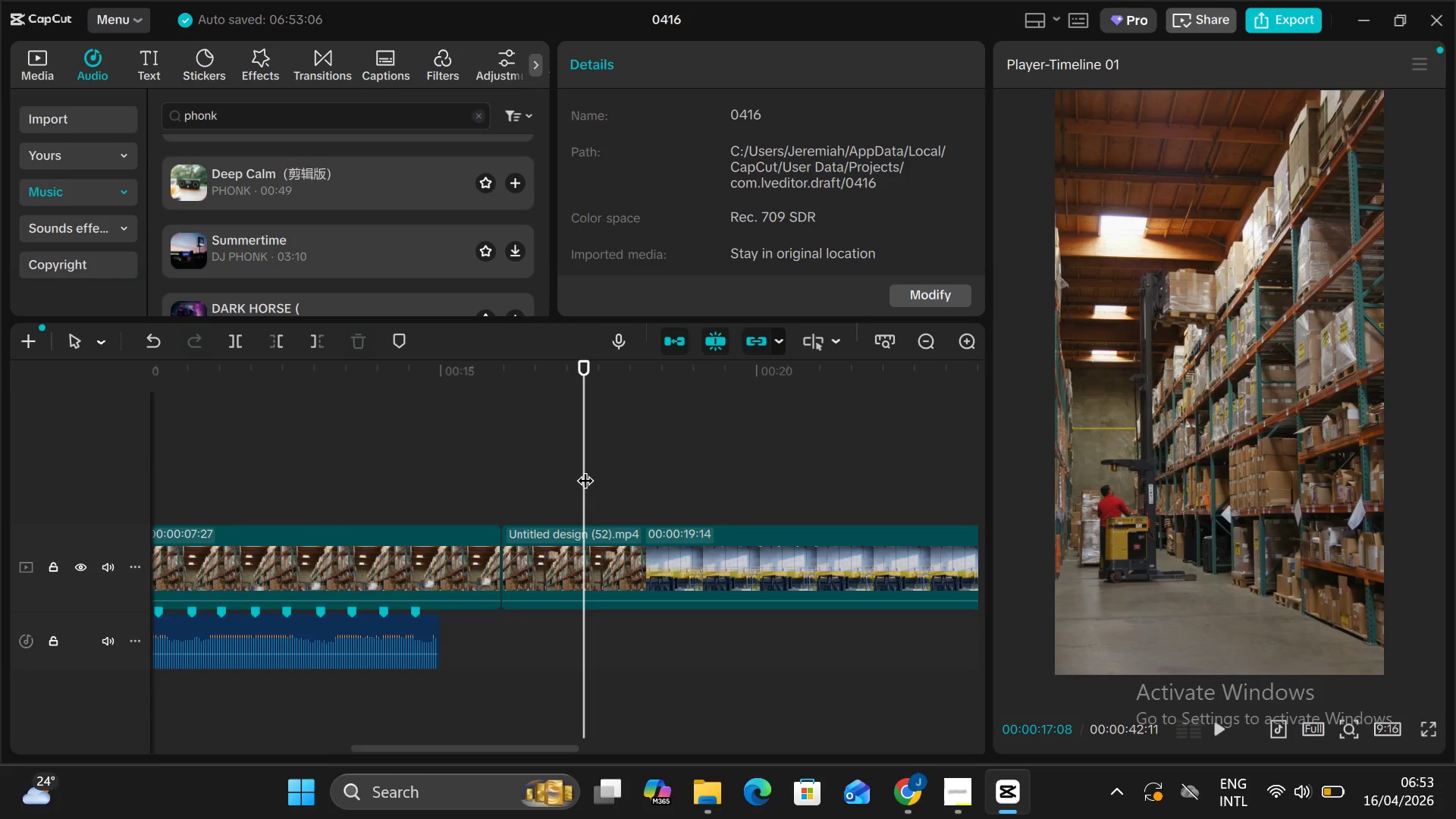 
key(Control+B)
 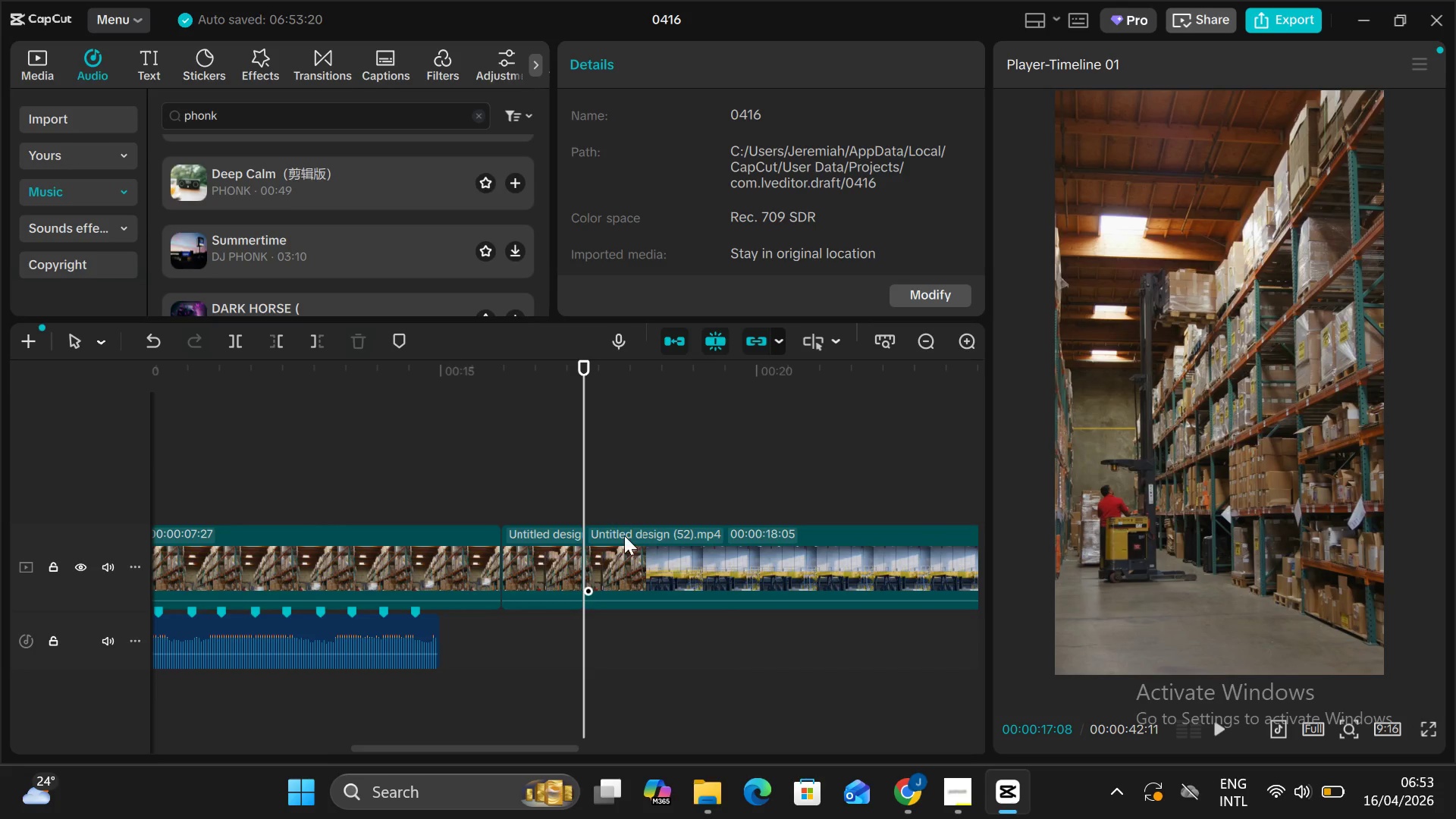 
left_click([624, 538])
 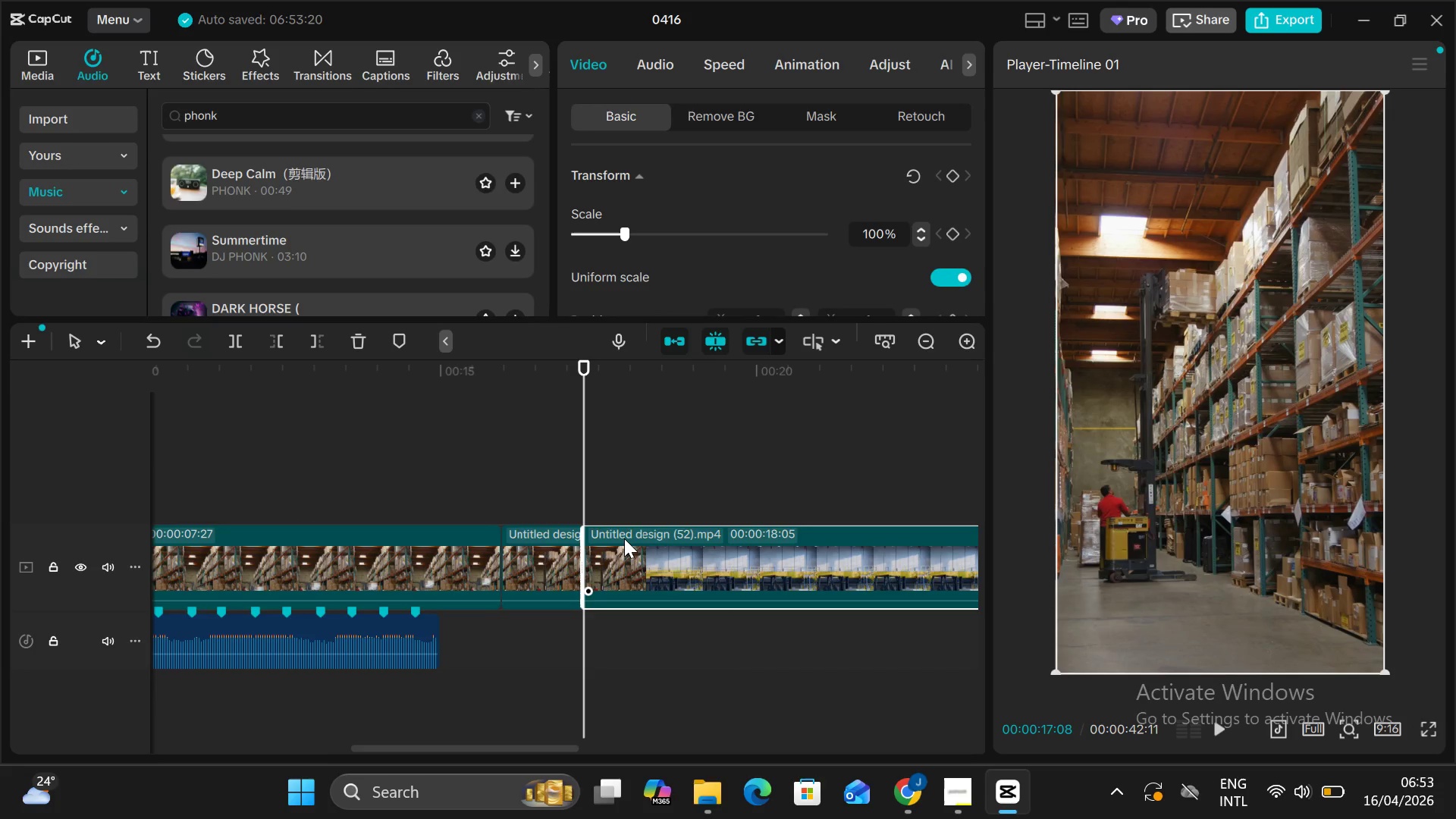 
key(Control+B)
 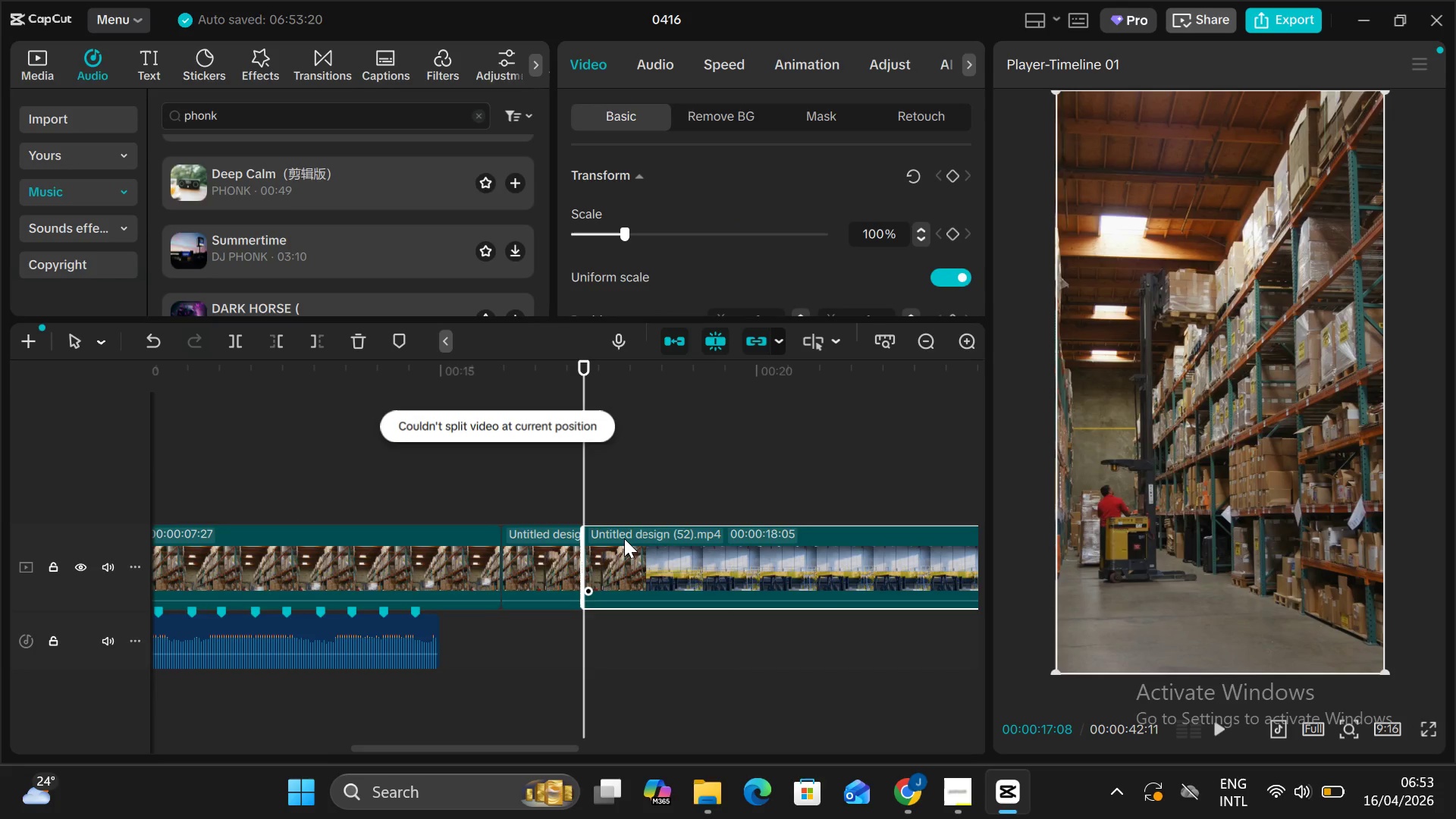 
key(Backspace)
 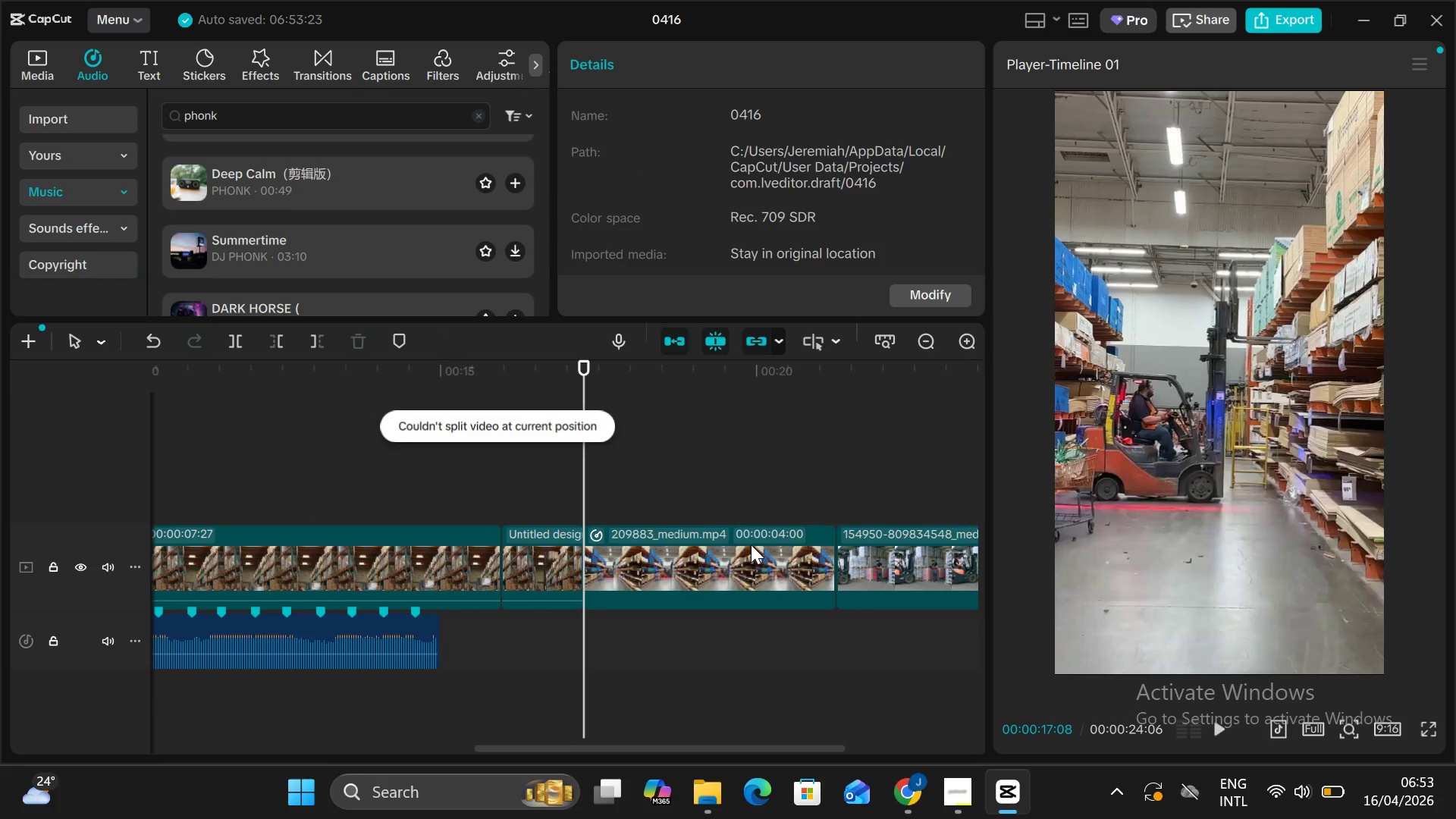 
scroll: coordinate [751, 544], scroll_direction: up, amount: 5.0
 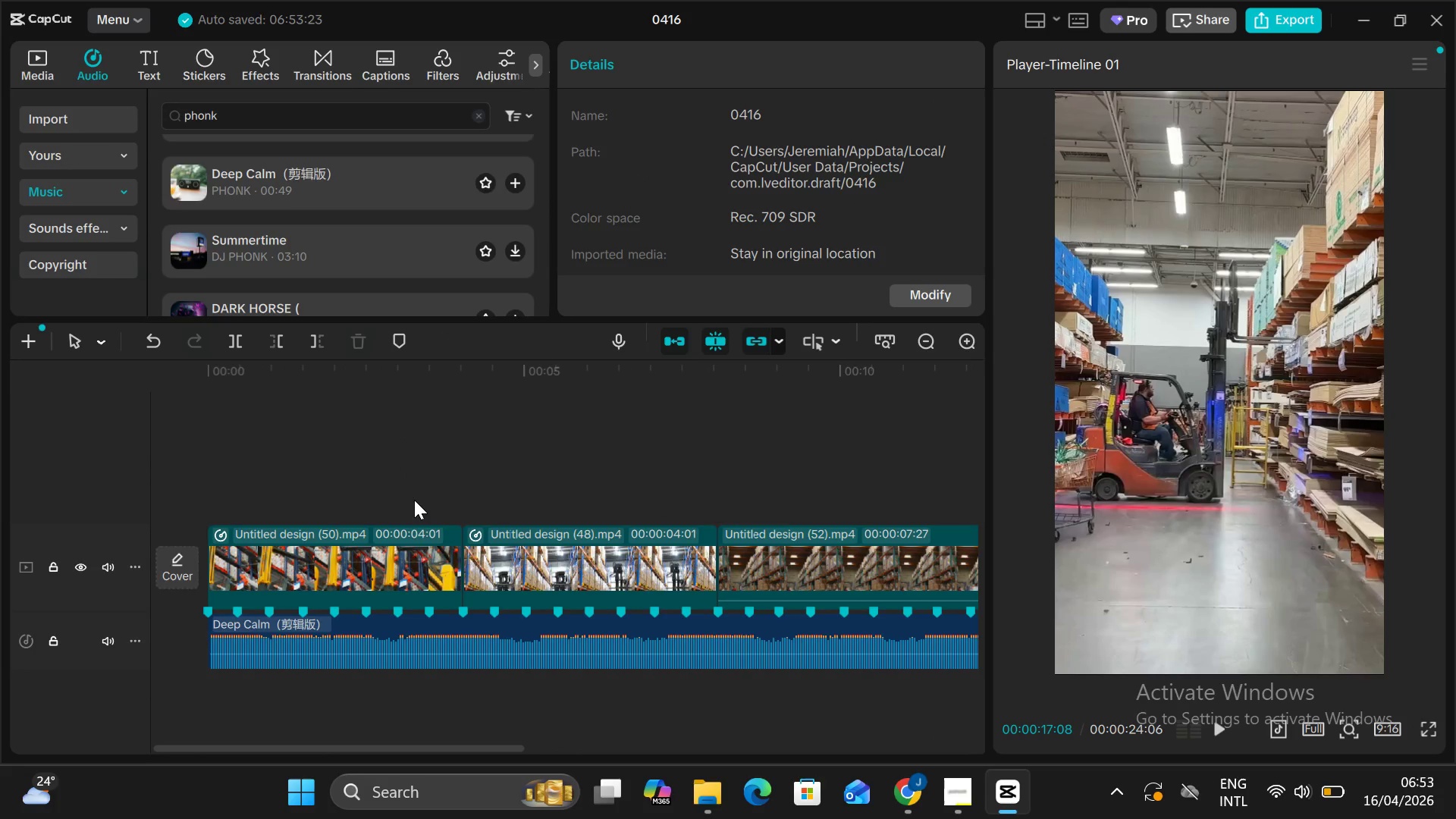 
left_click([414, 500])
 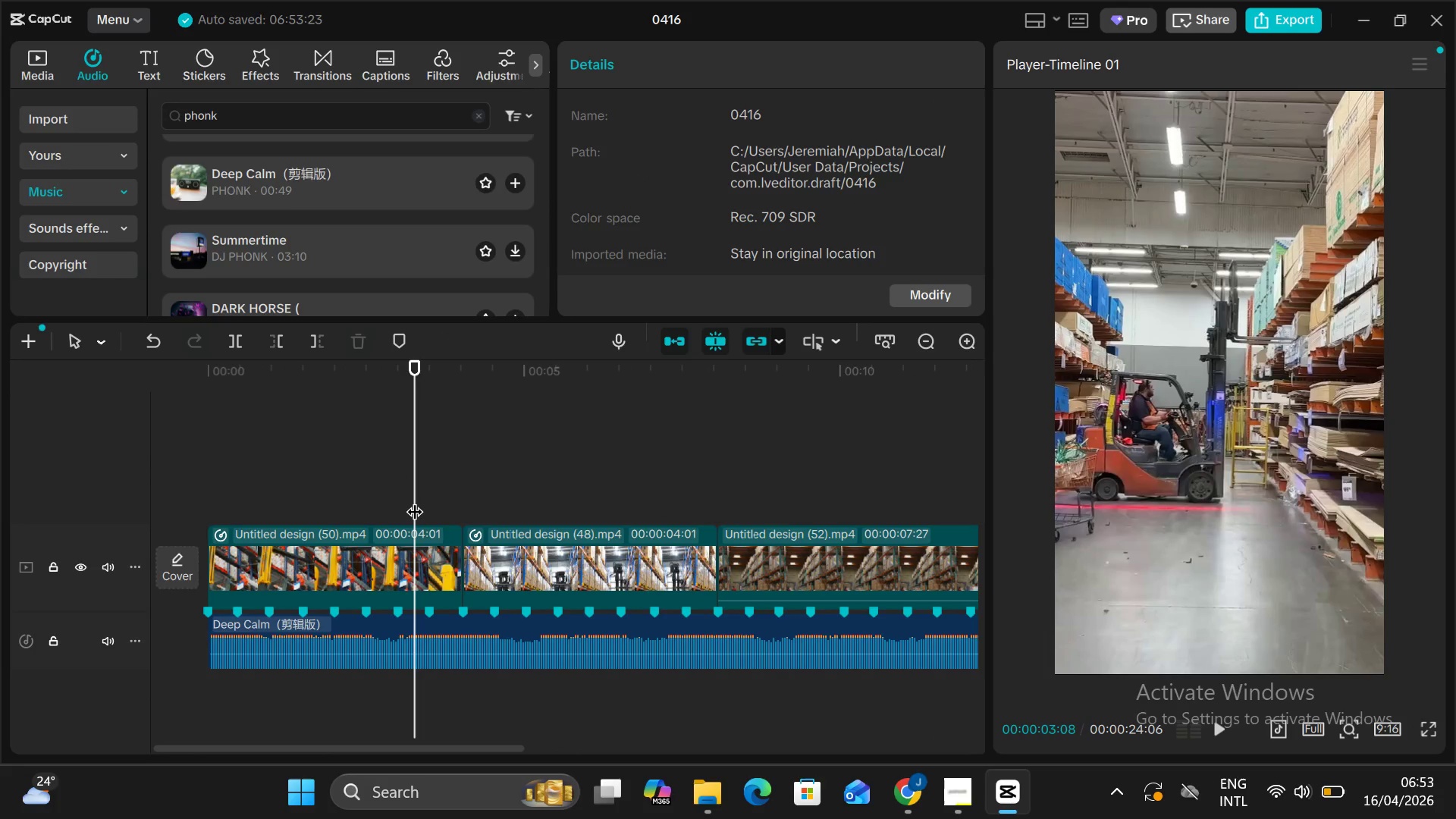 
left_click_drag(start_coordinate=[414, 500], to_coordinate=[112, 473])
 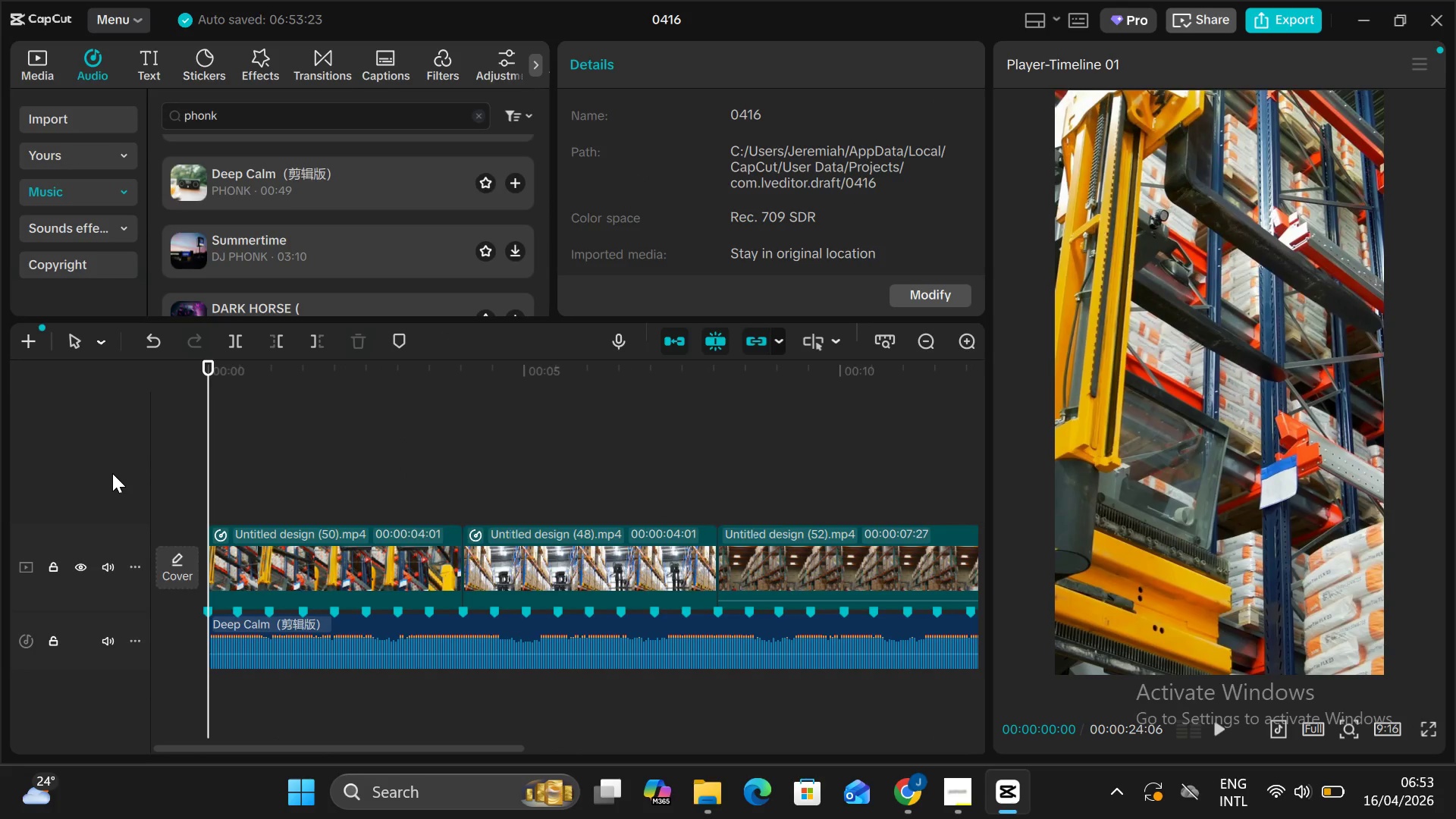 
key(Alt+AltLeft)
 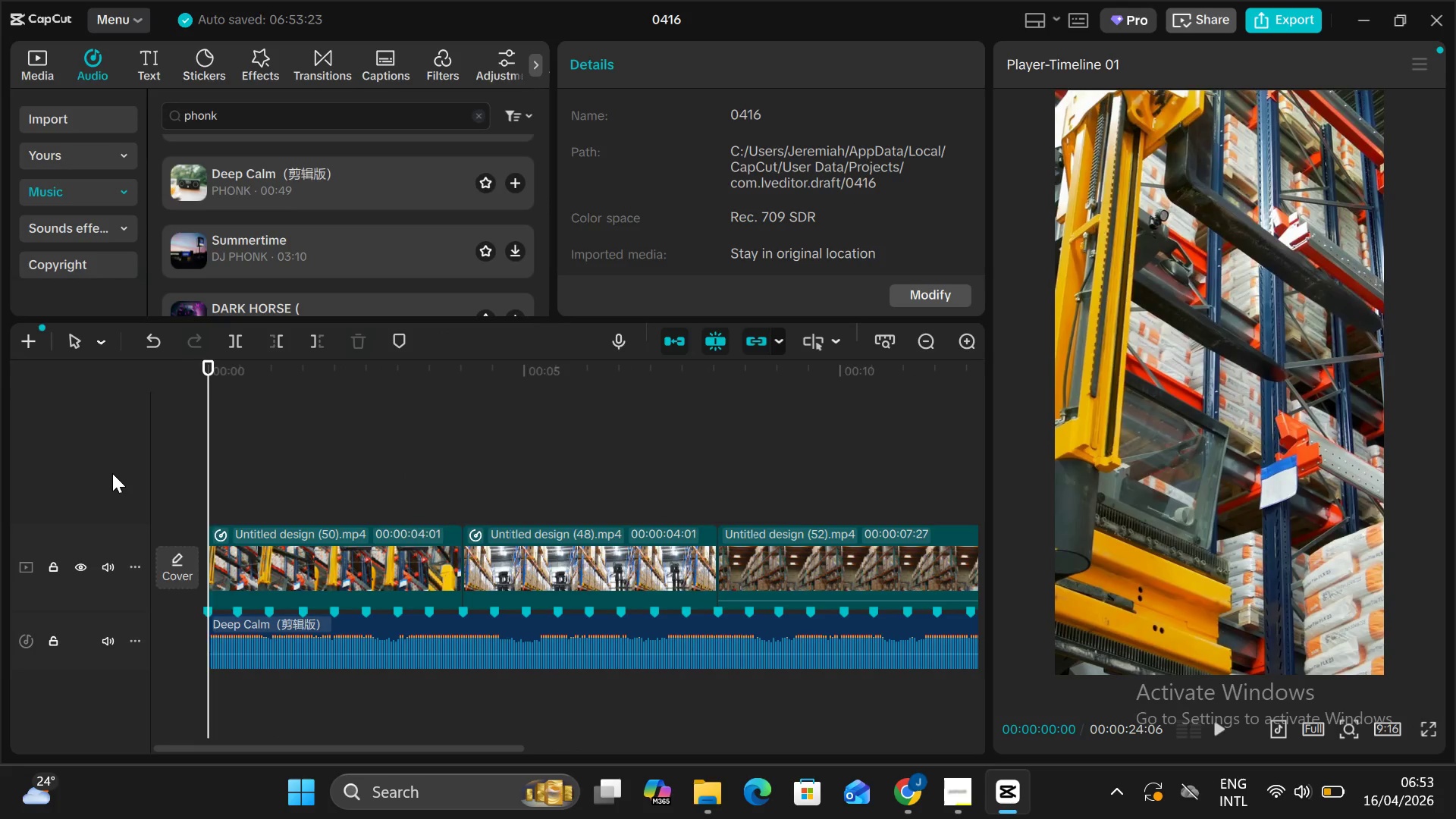 
key(Alt+V)
 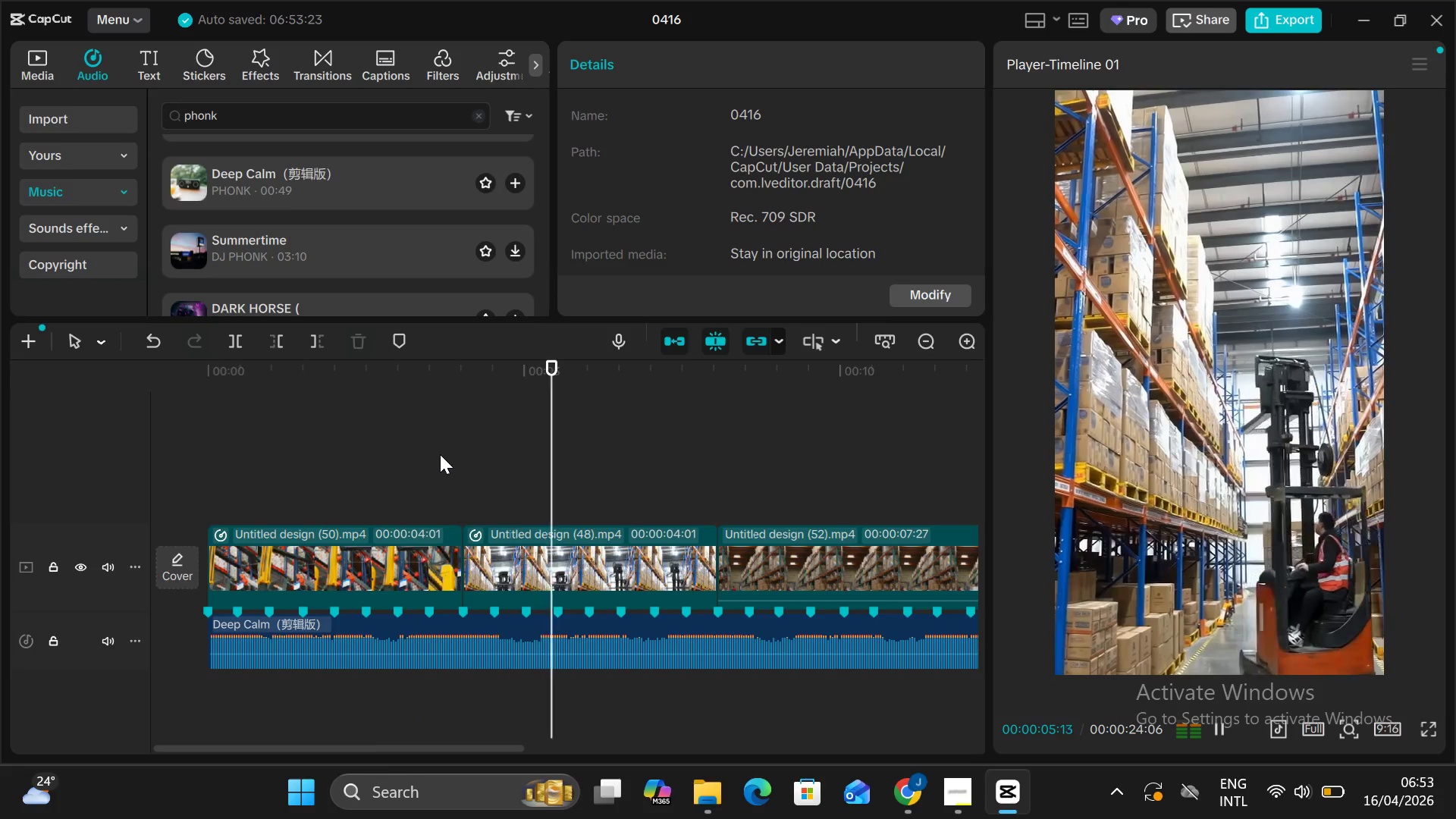 
wait(7.33)
 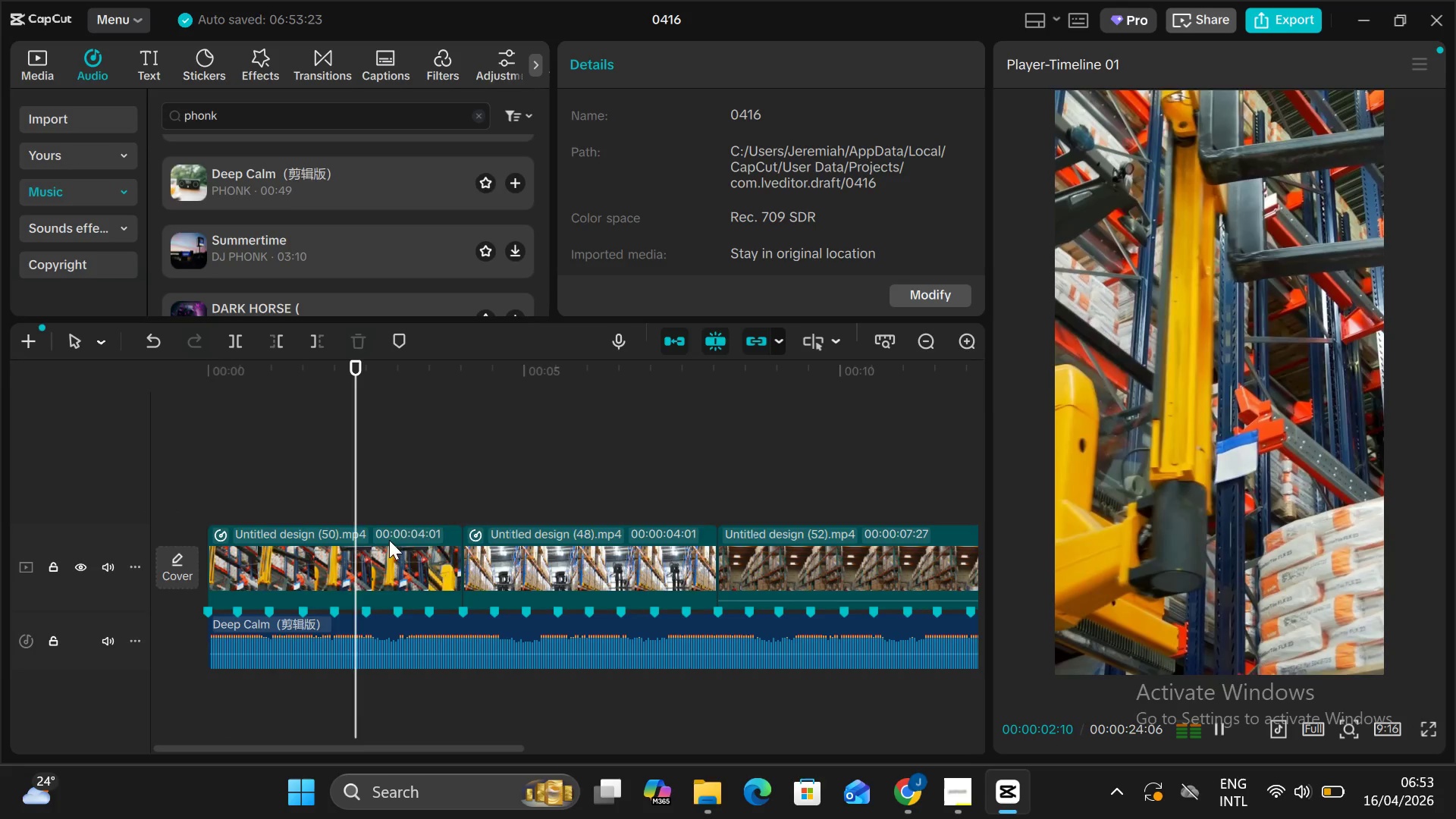 
key(Alt+AltLeft)
 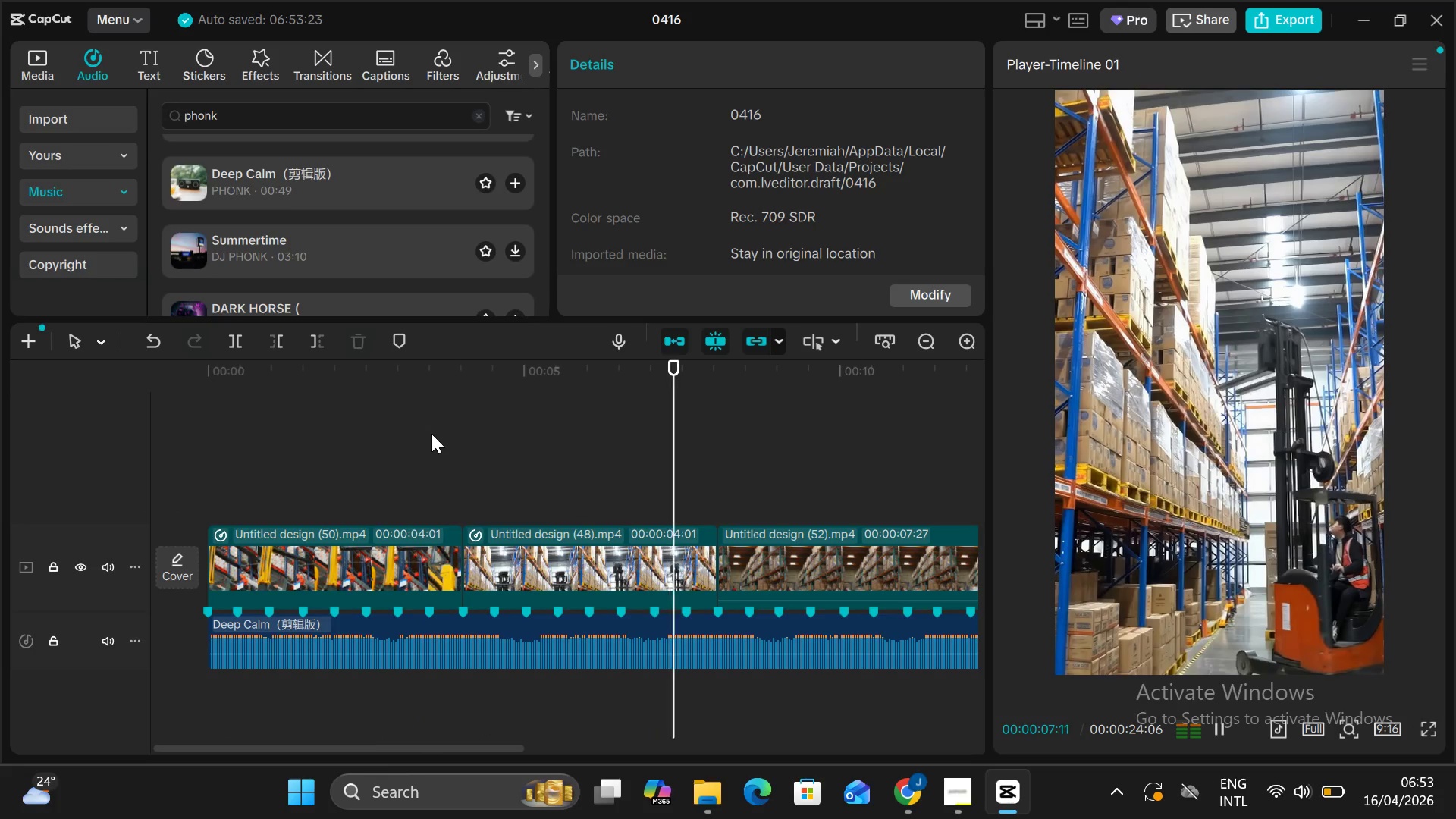 
key(Alt+V)
 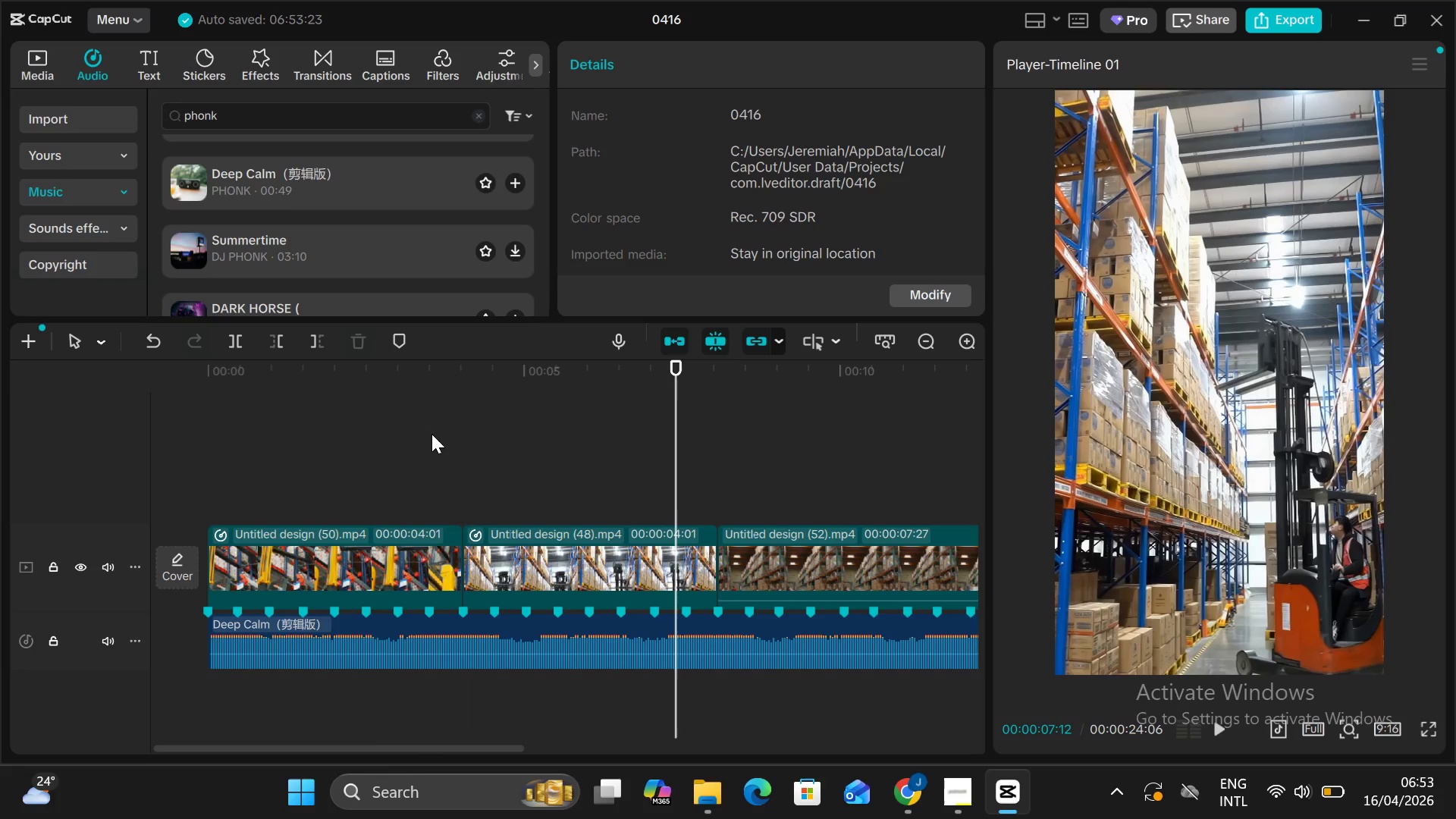 
key(Alt+AltLeft)
 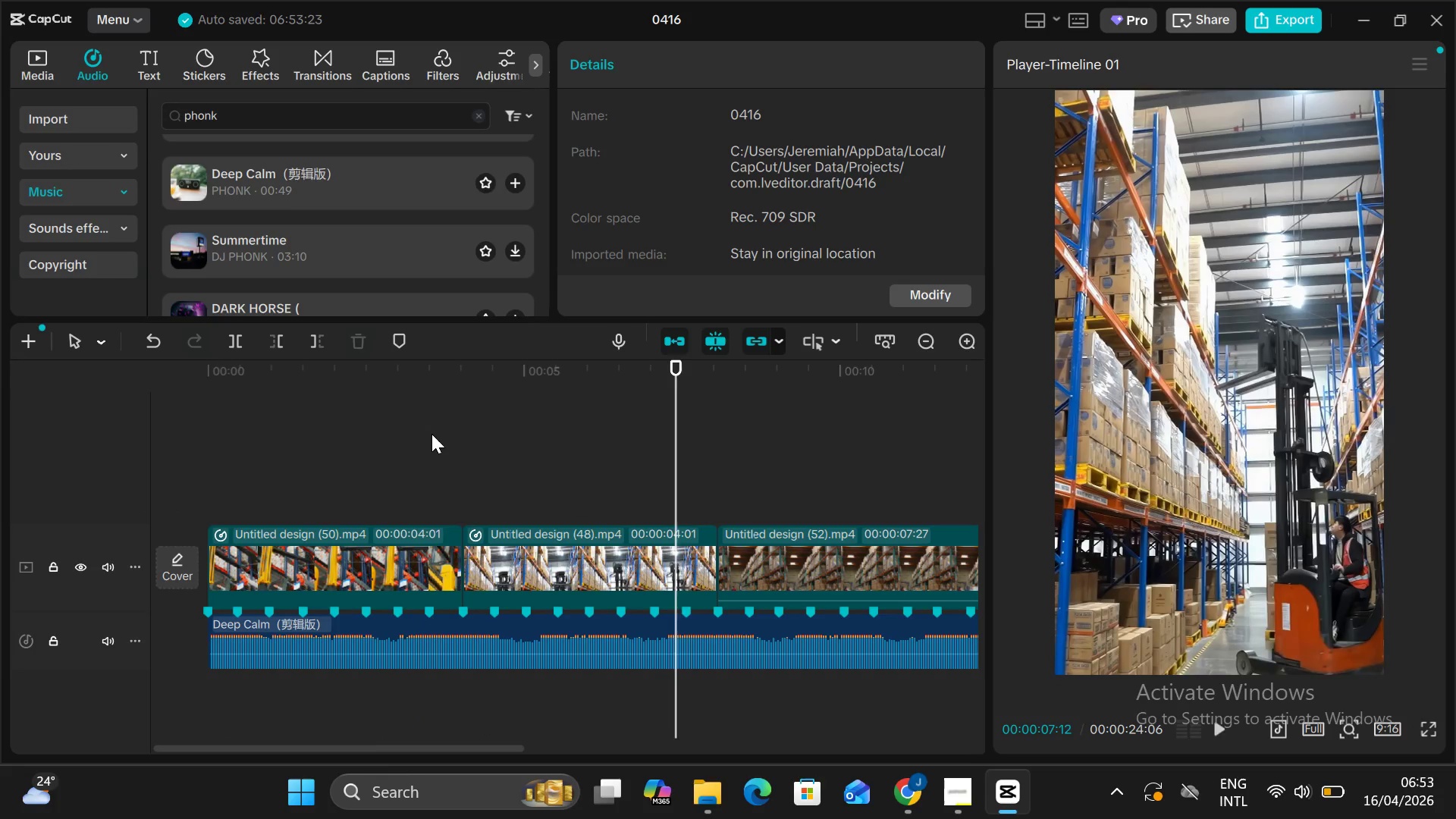 
key(Alt+V)
 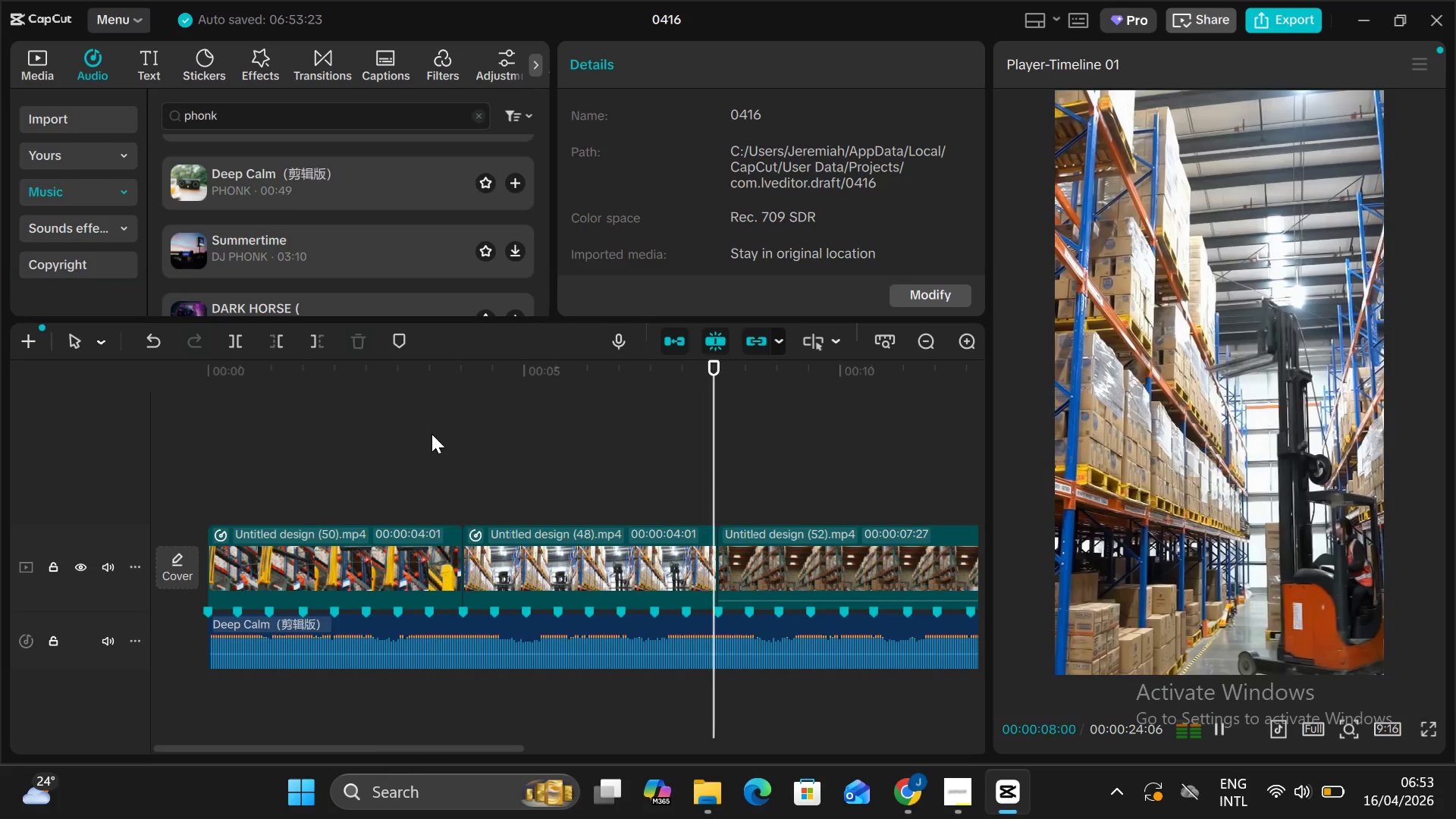 
key(Alt+V)
 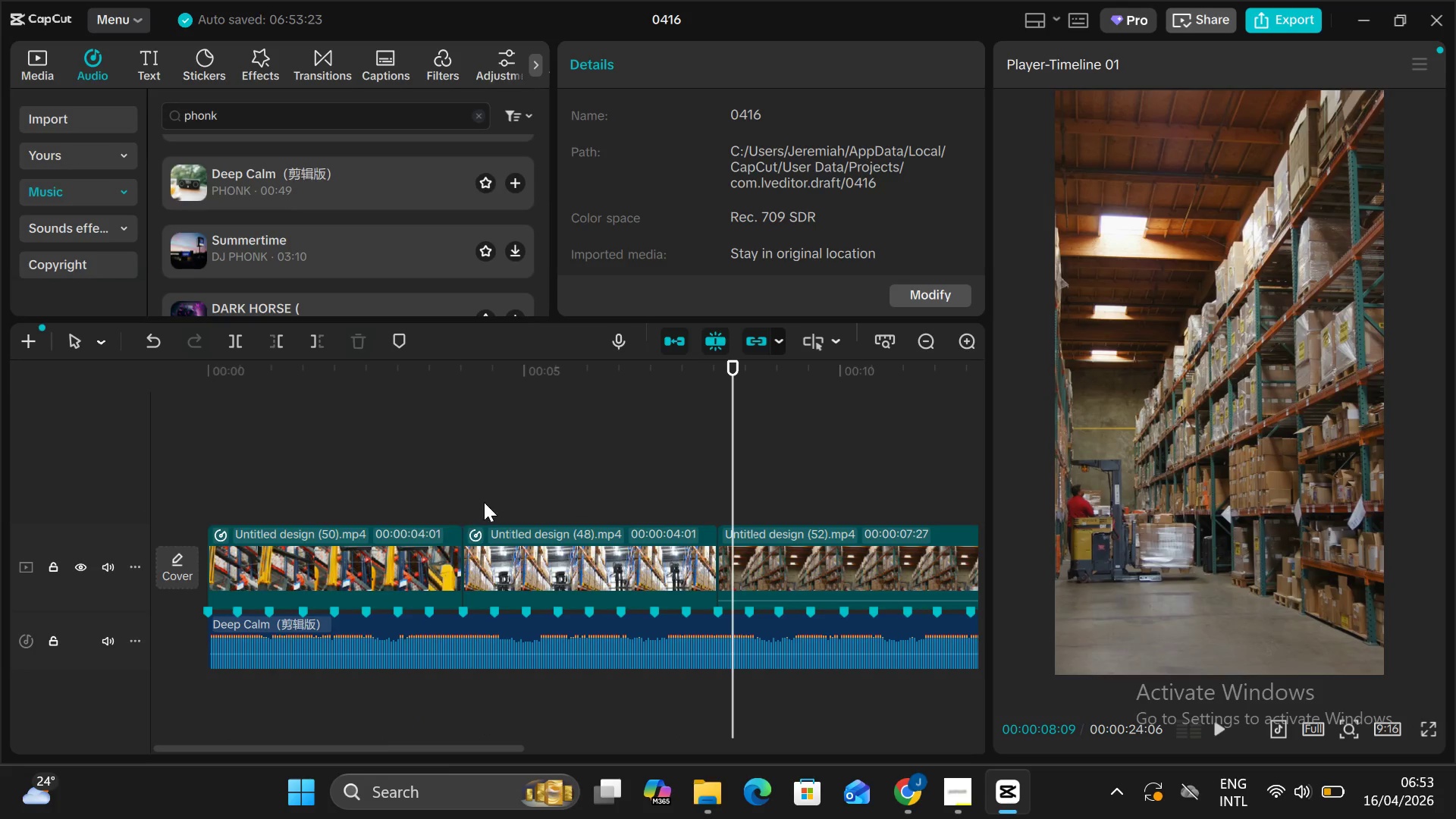 
key(Alt+AltLeft)
 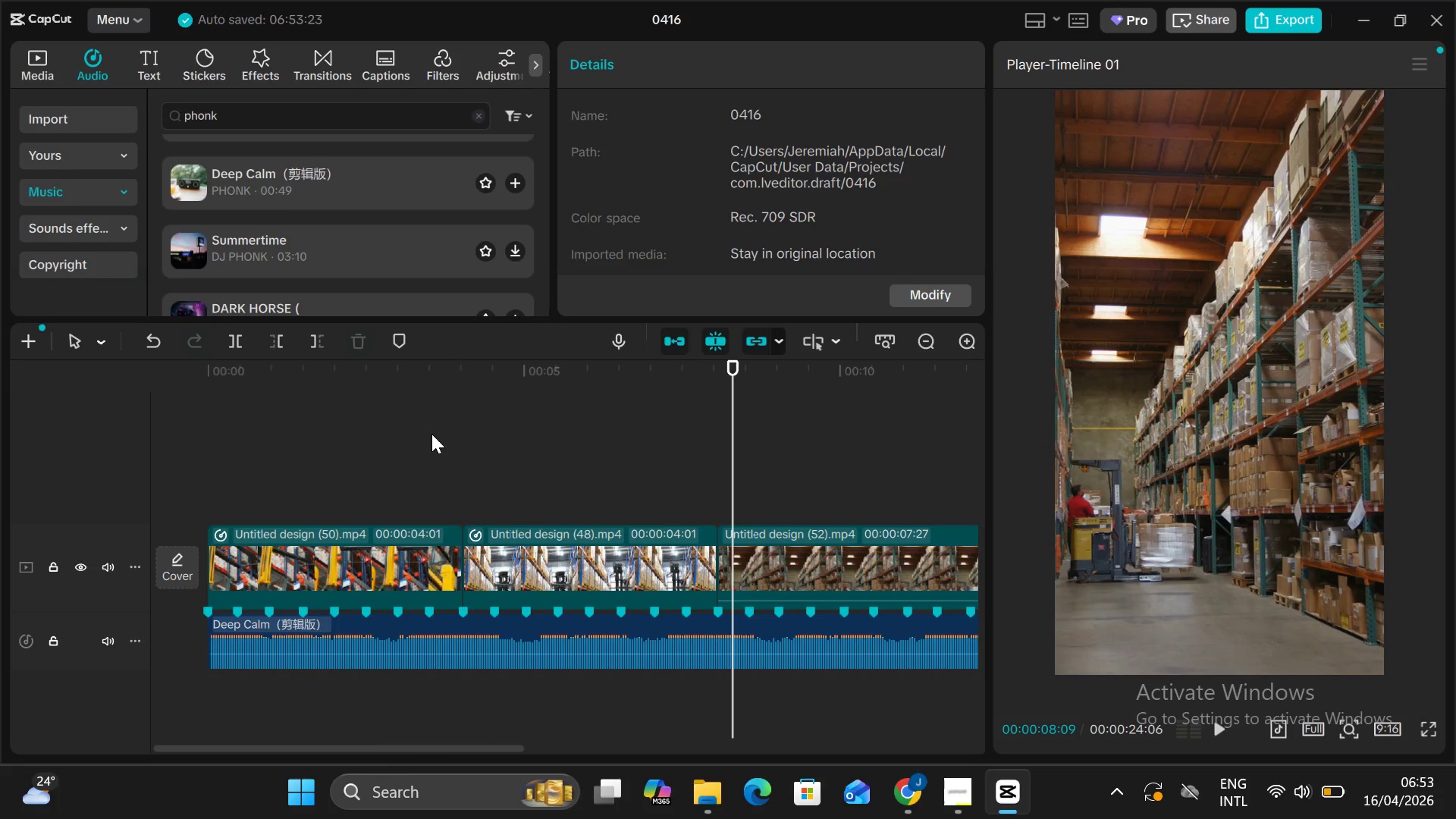 
scroll: coordinate [561, 485], scroll_direction: none, amount: 0.0
 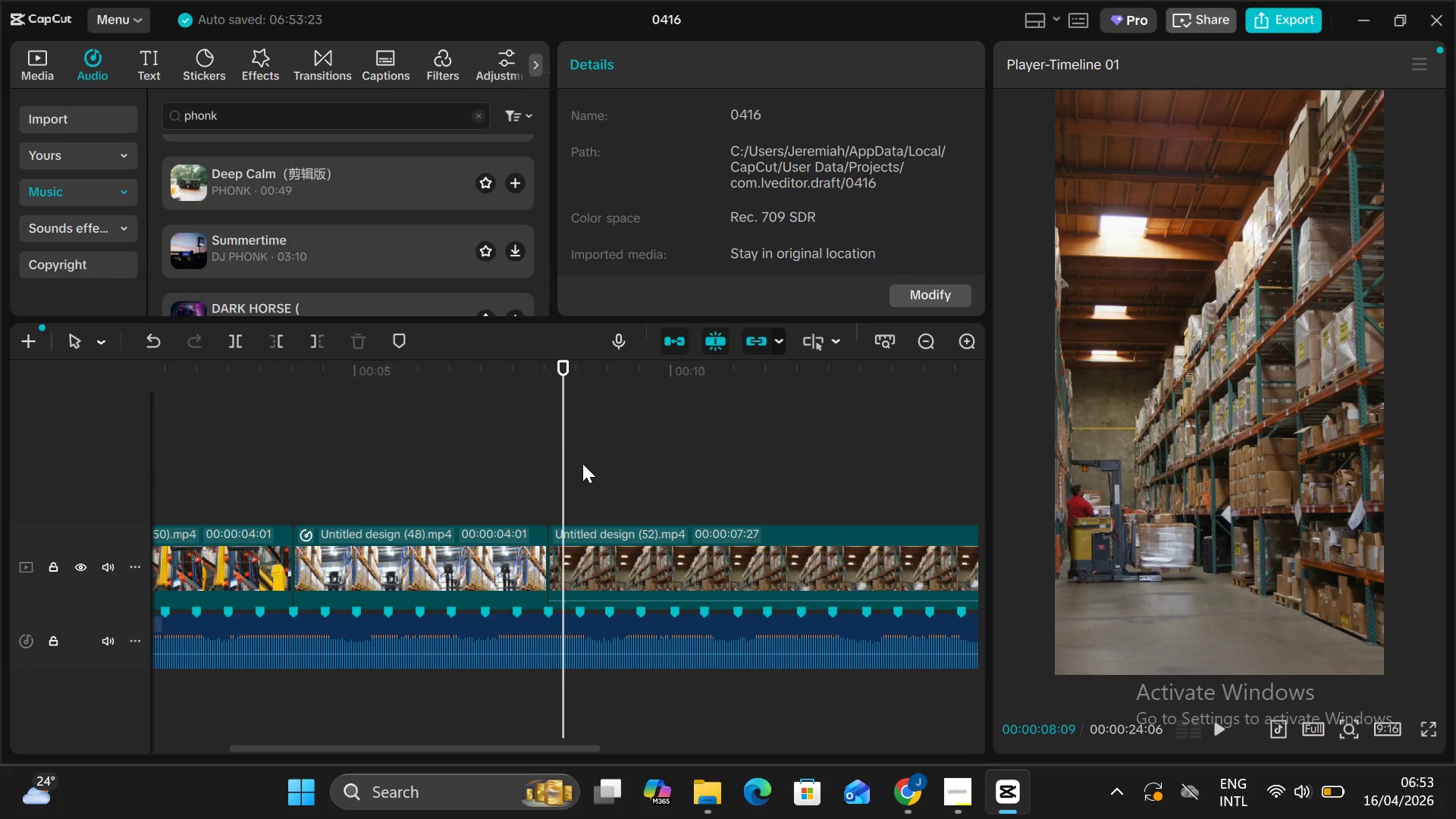 
key(Alt+AltLeft)
 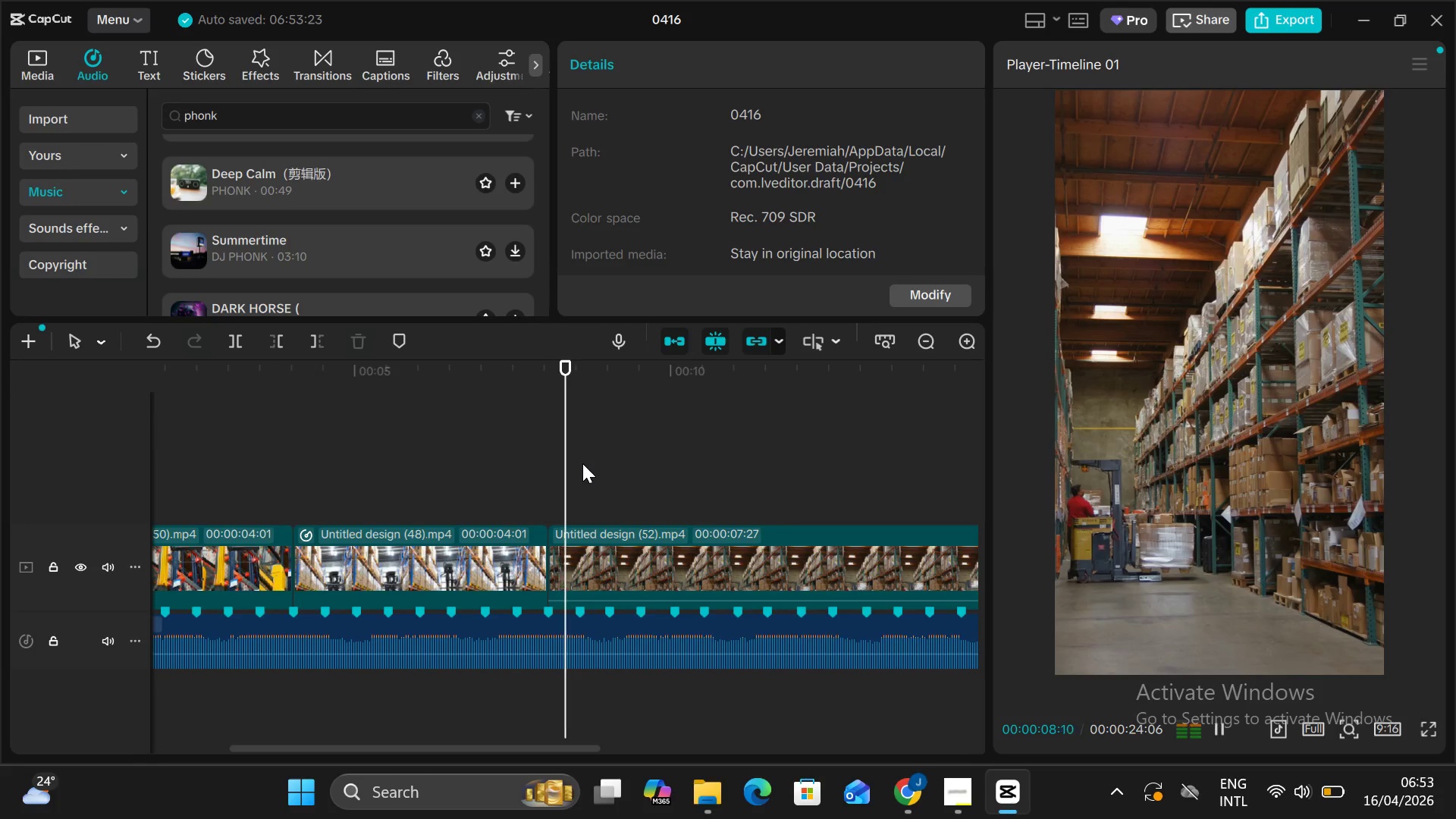 
key(Alt+V)
 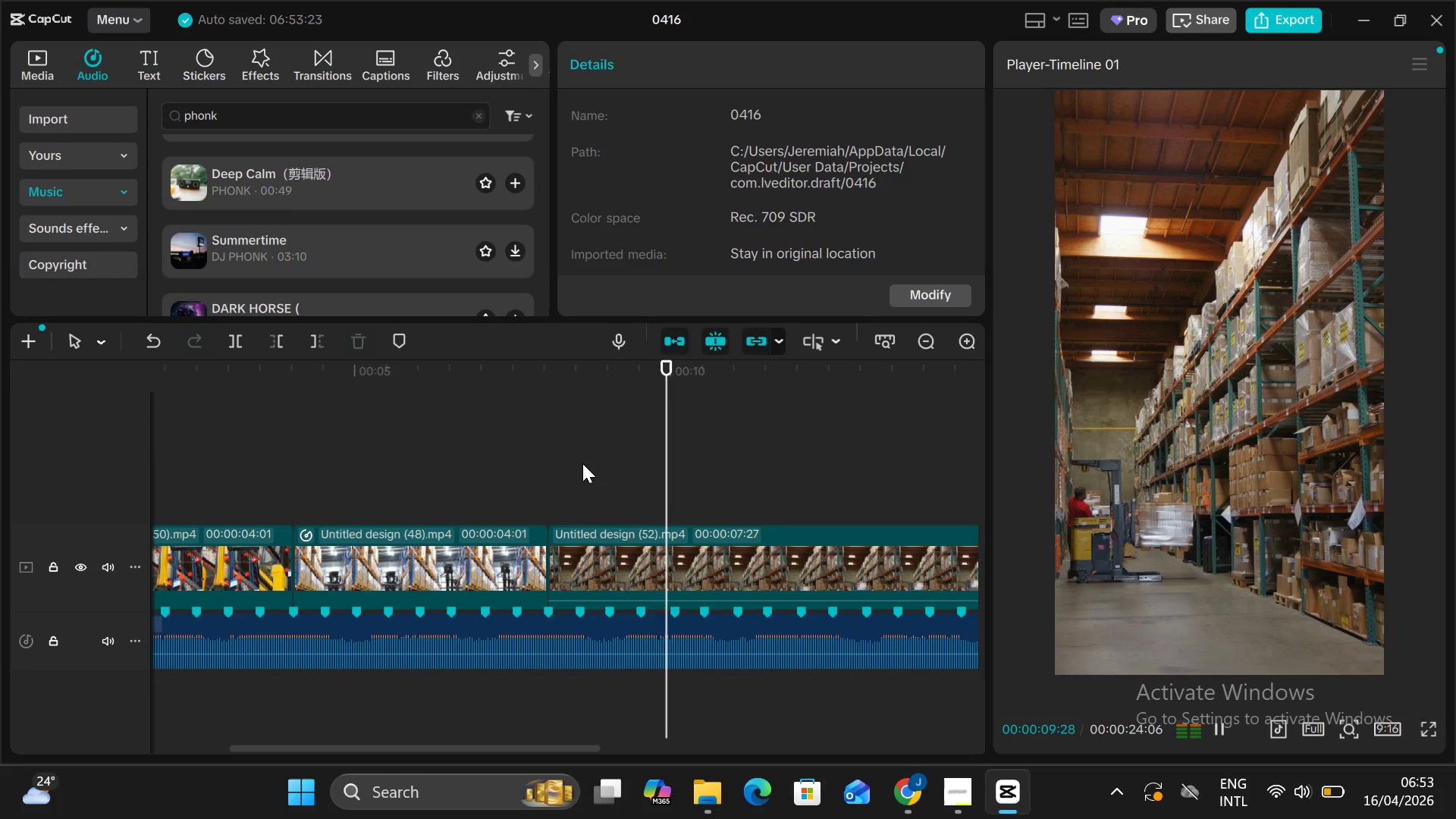 
key(Alt+AltLeft)
 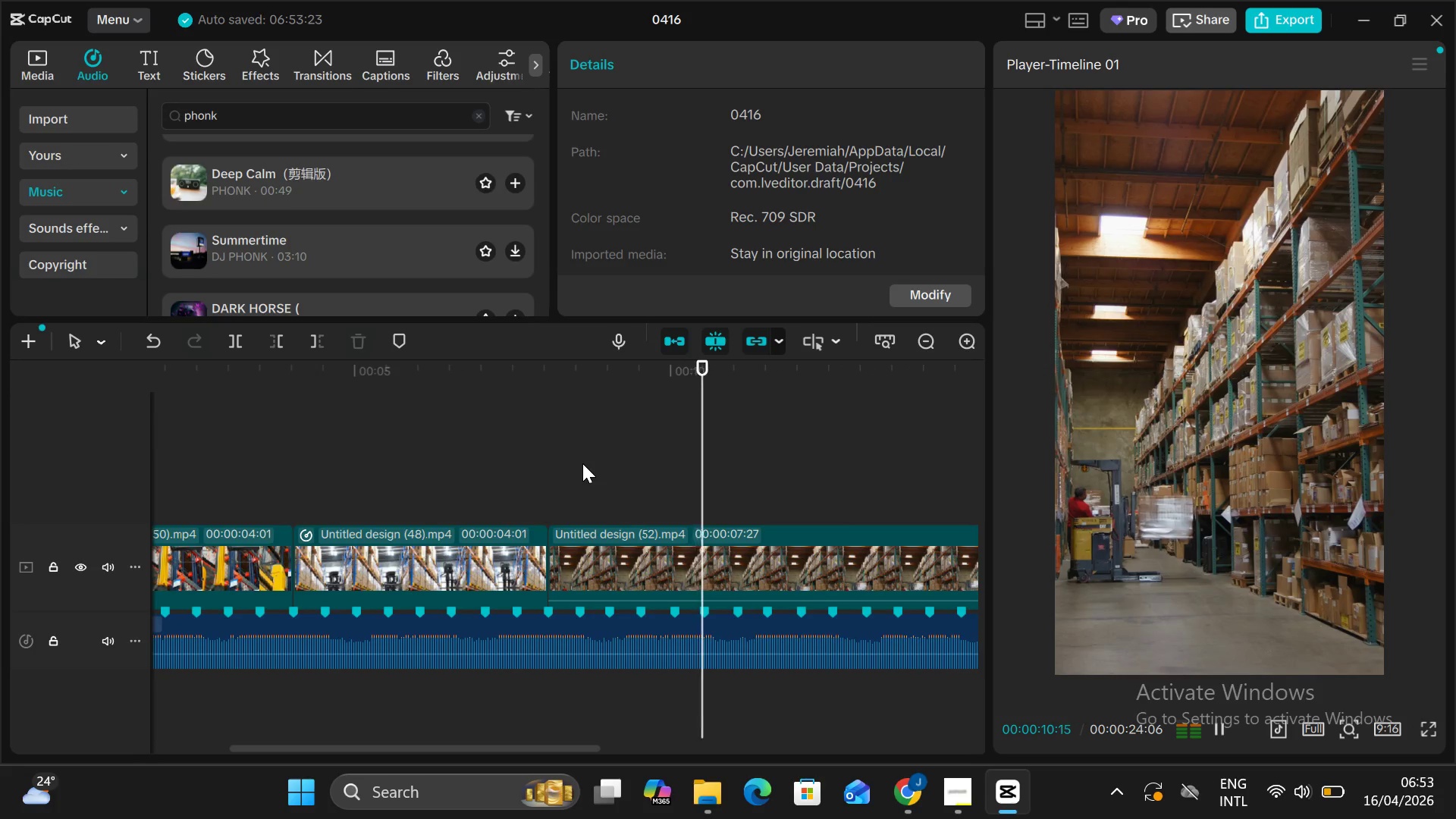 
key(Alt+V)
 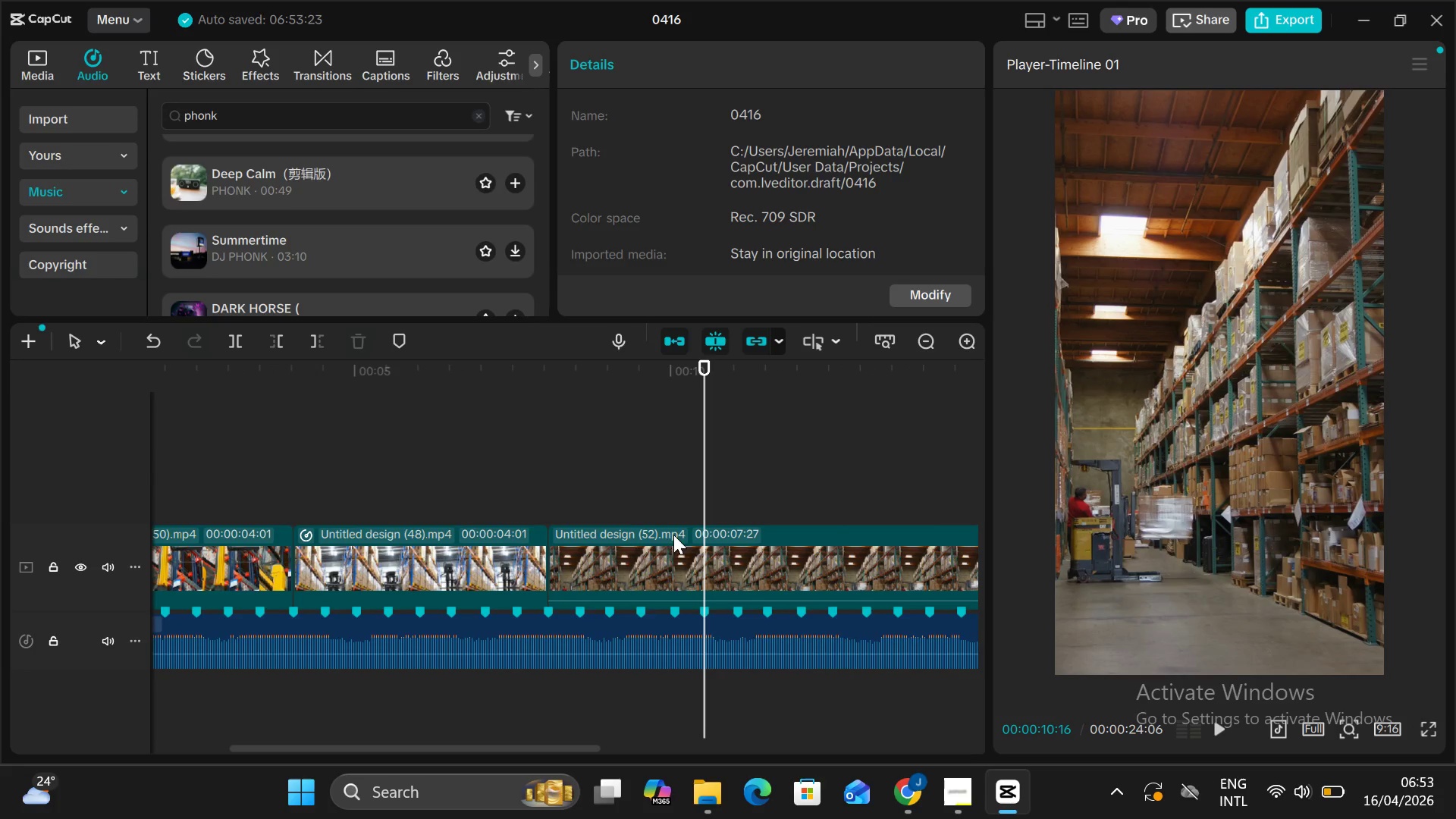 
left_click([731, 580])
 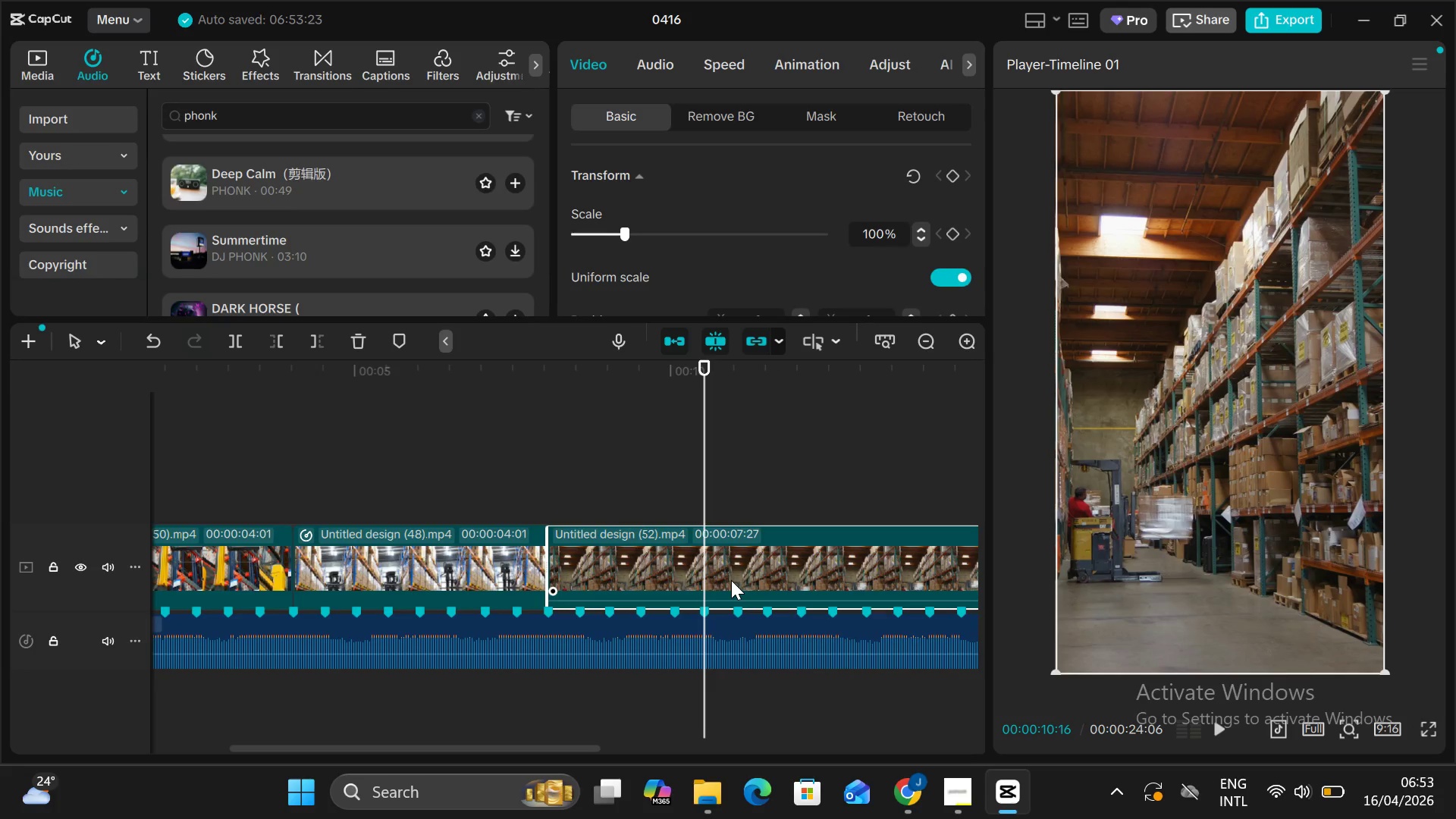 
key(Control+B)
 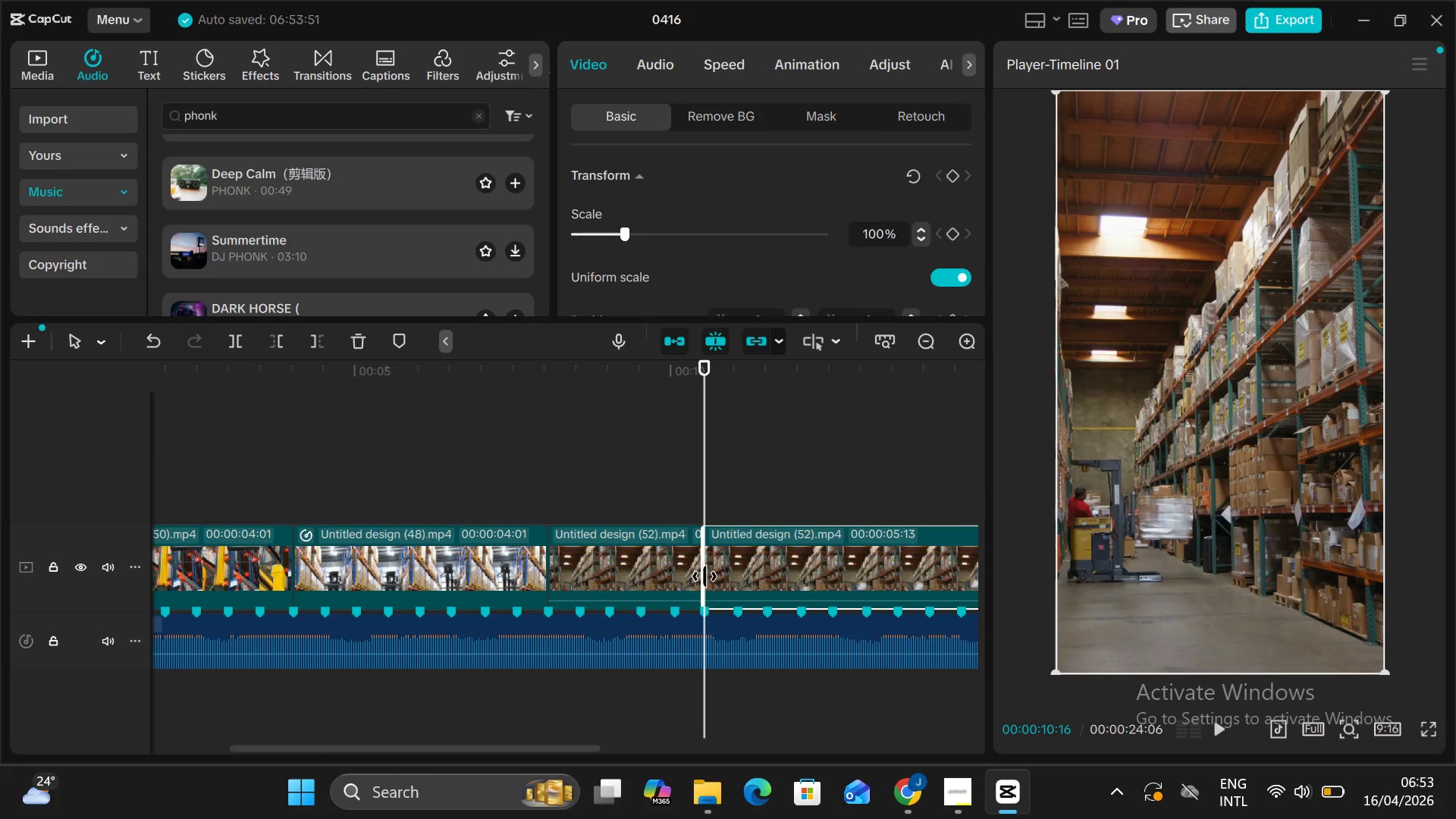 
left_click_drag(start_coordinate=[708, 576], to_coordinate=[826, 602])
 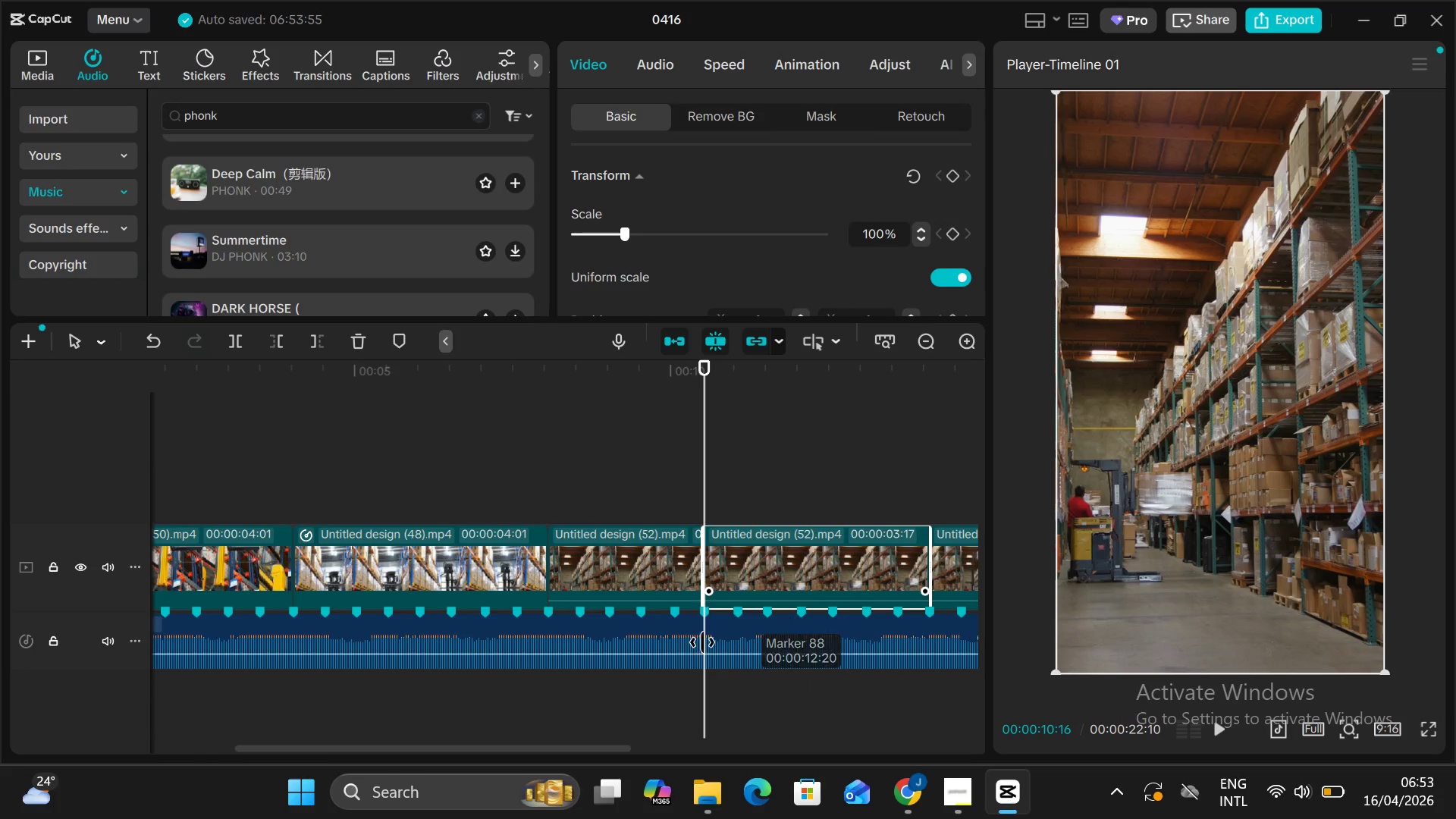 
left_click([563, 481])
 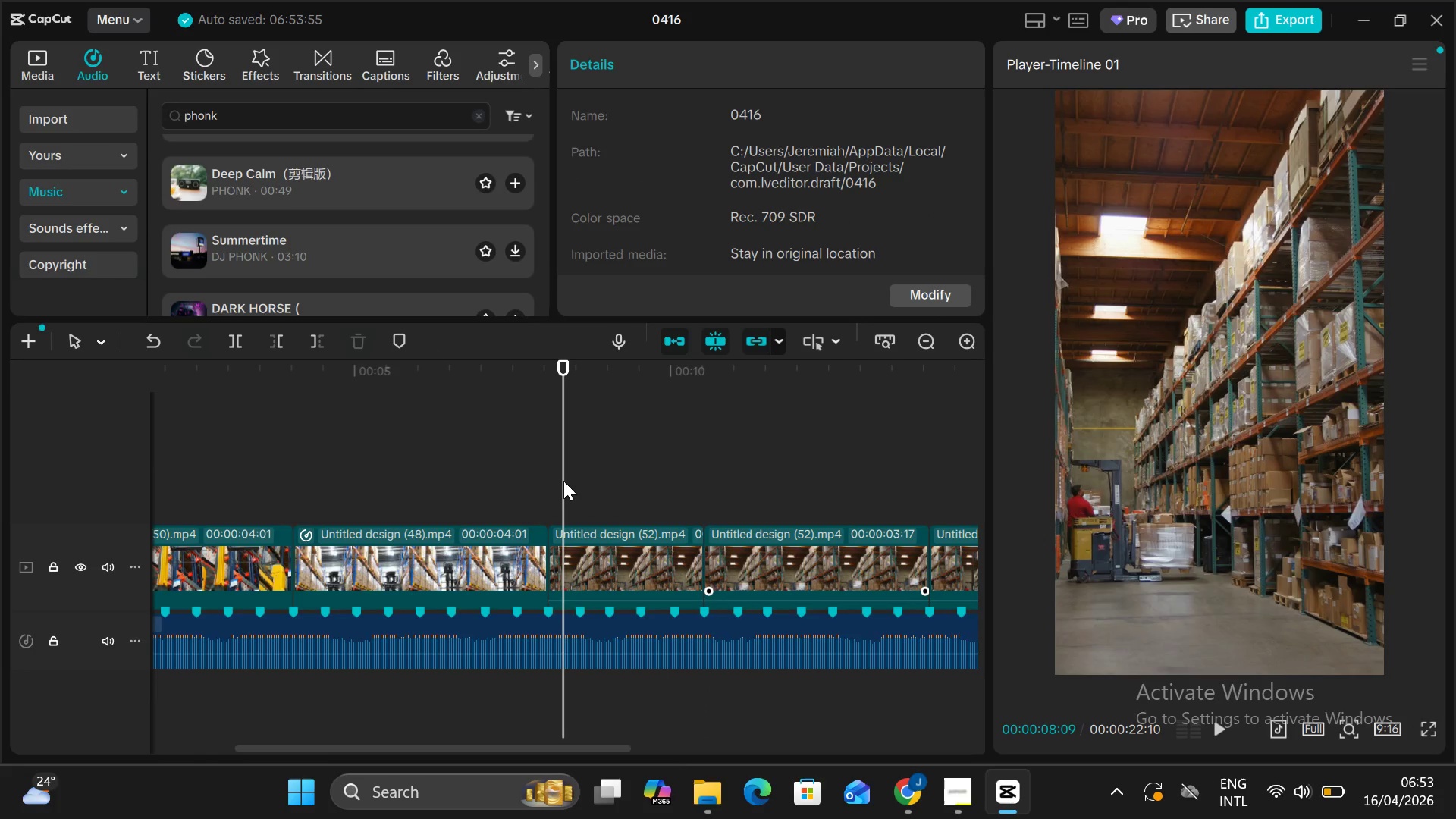 
left_click([563, 481])
 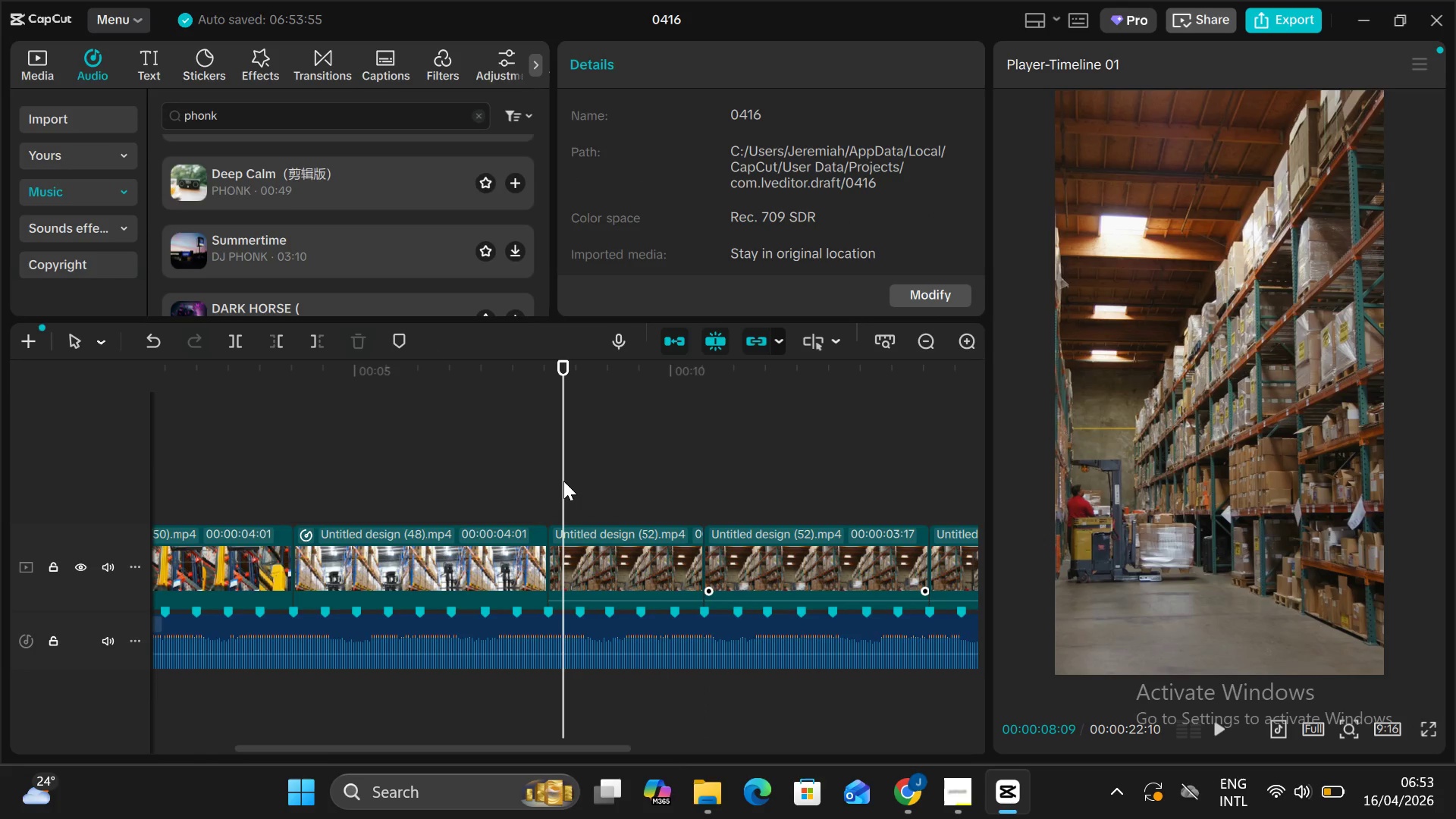 
left_click_drag(start_coordinate=[563, 481], to_coordinate=[542, 481])
 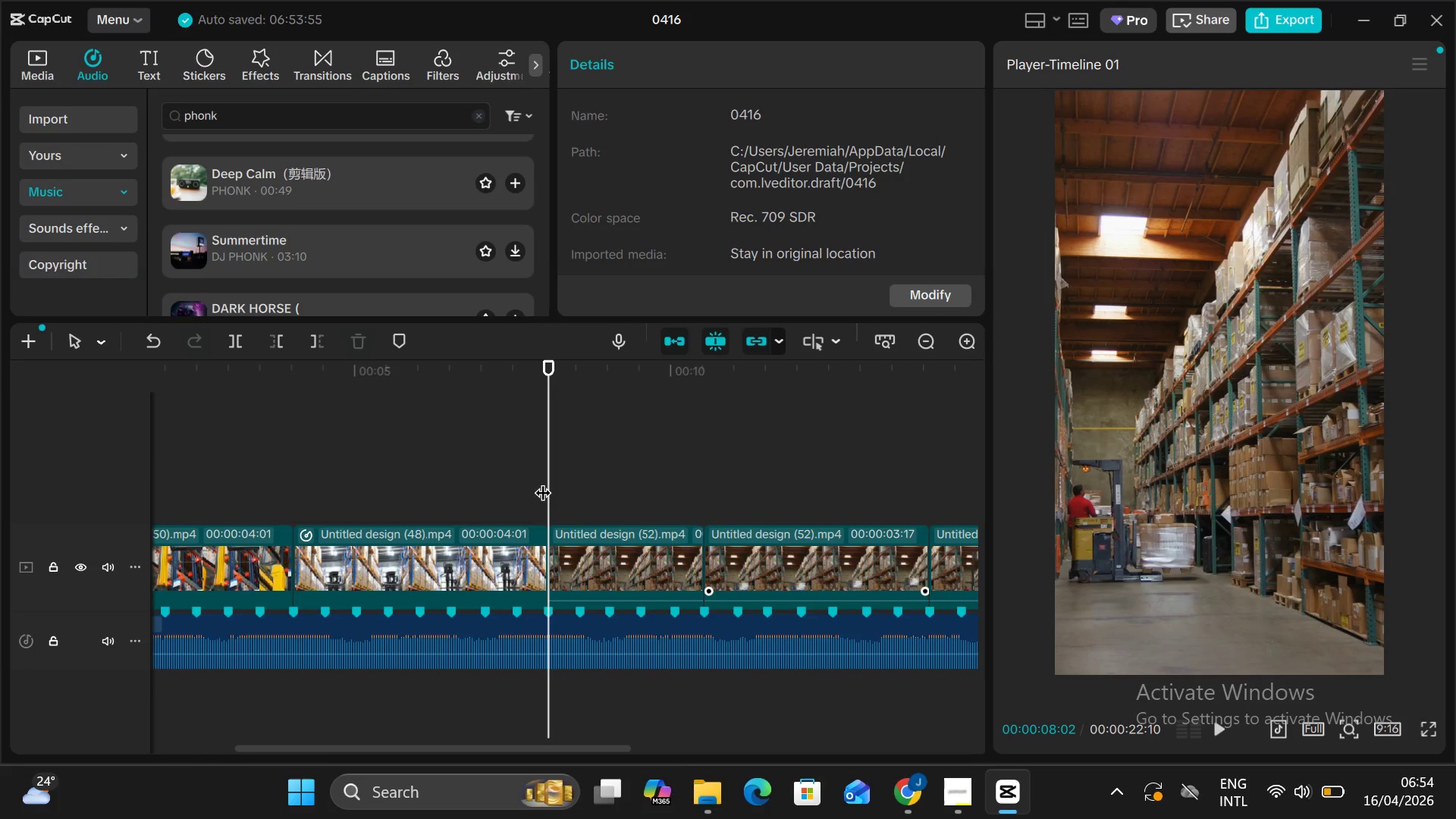 
key(Control+V)
 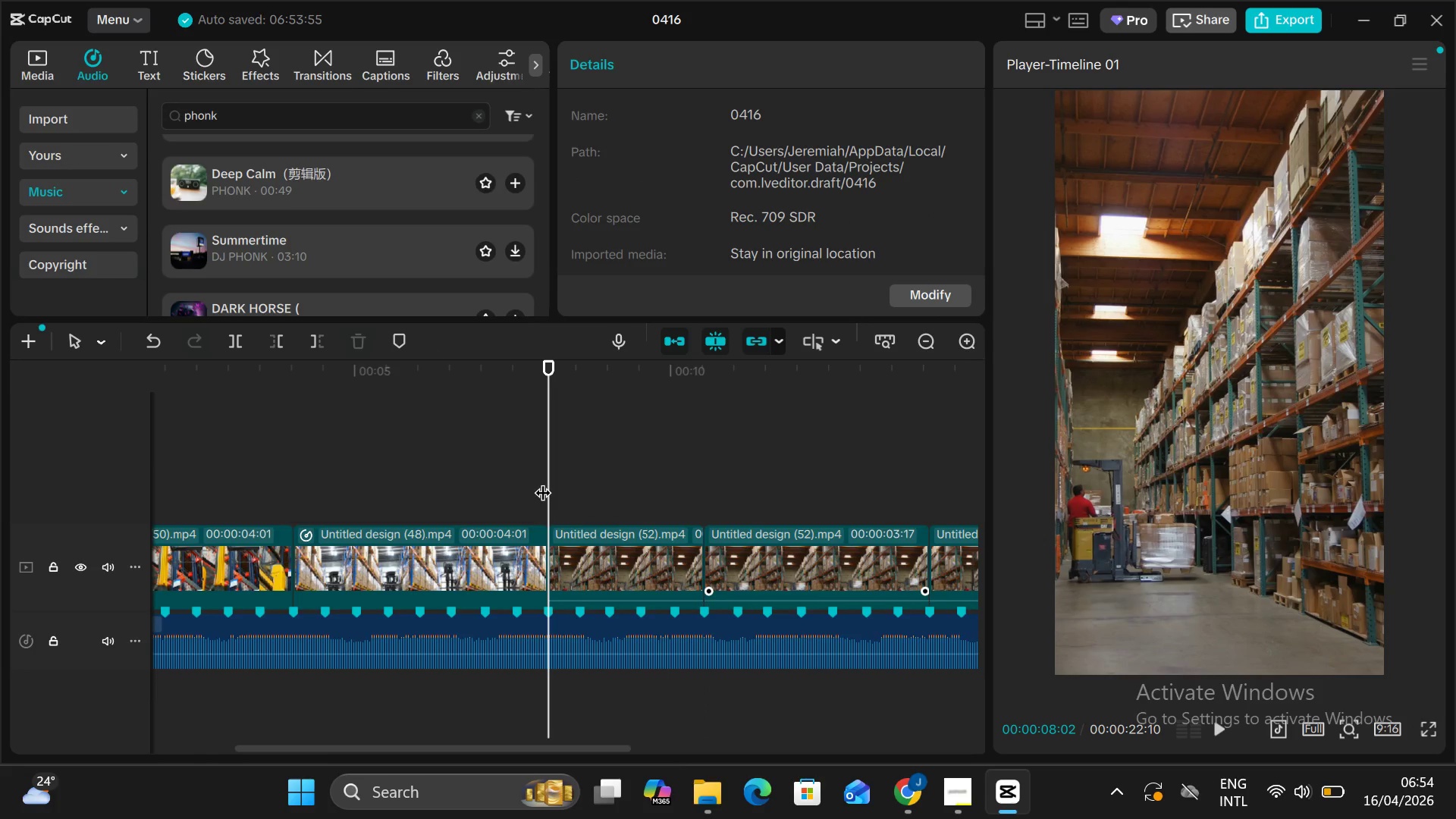 
key(Alt+AltLeft)
 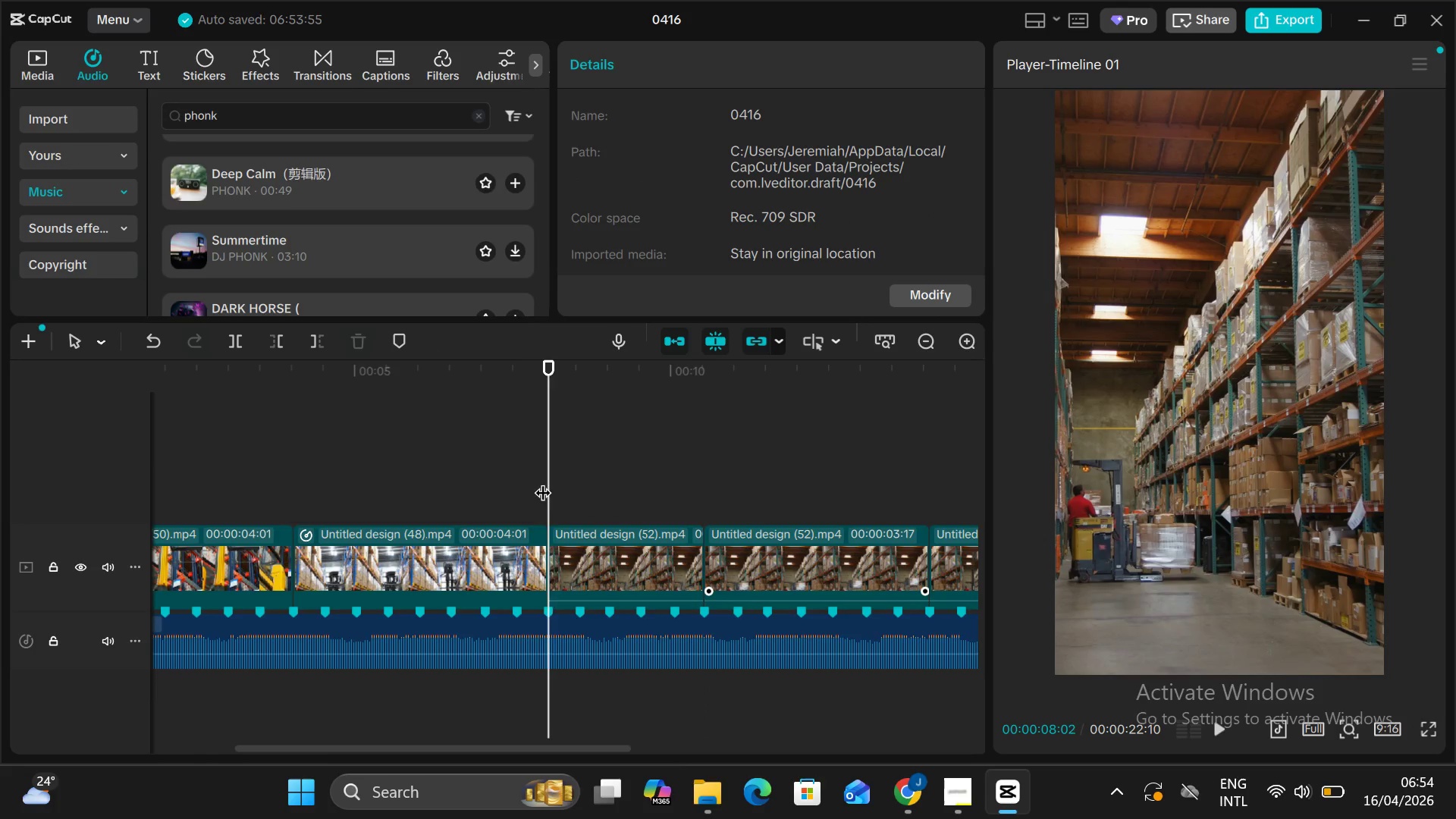 
key(Alt+V)
 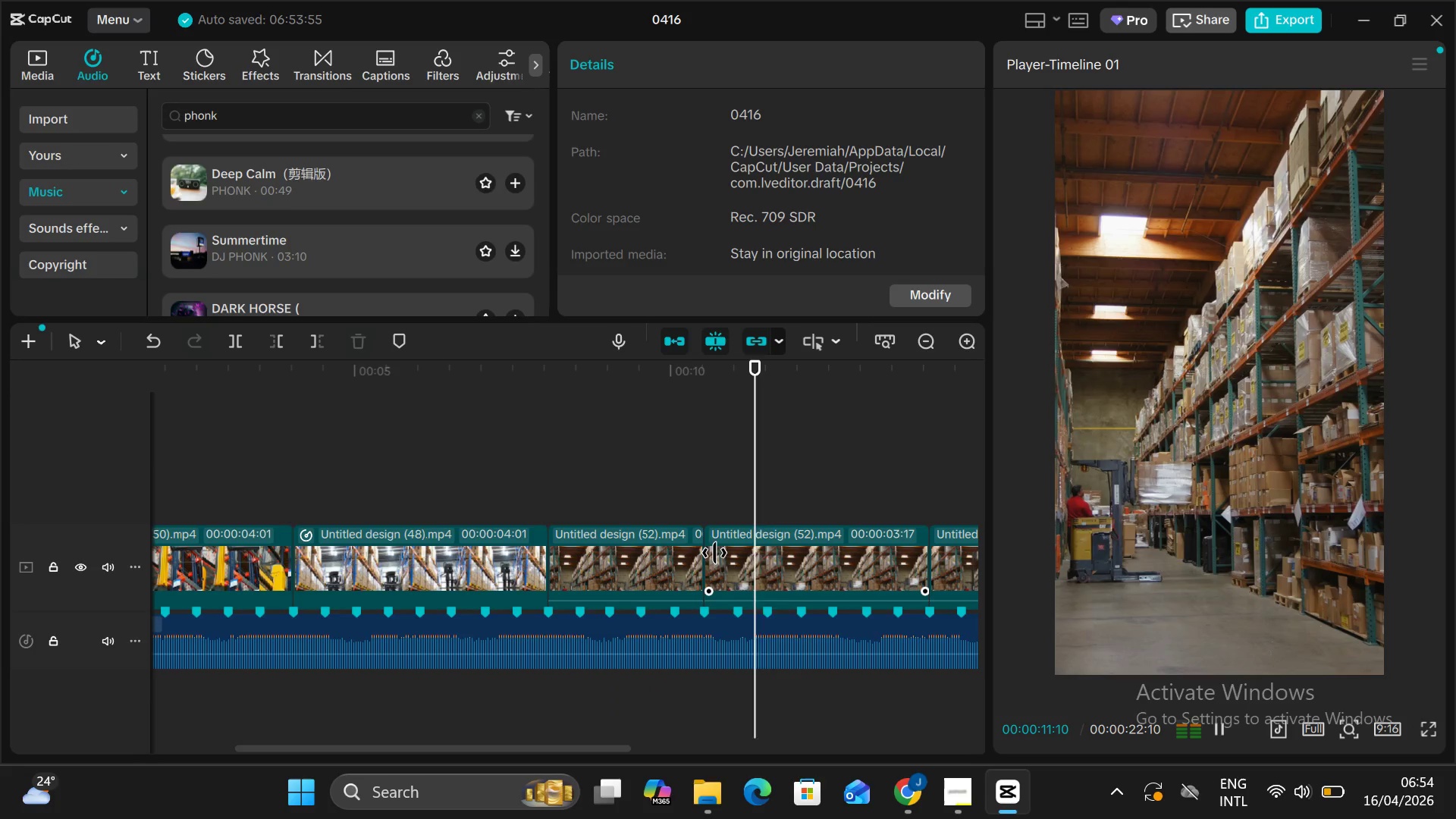 
key(Alt+AltLeft)
 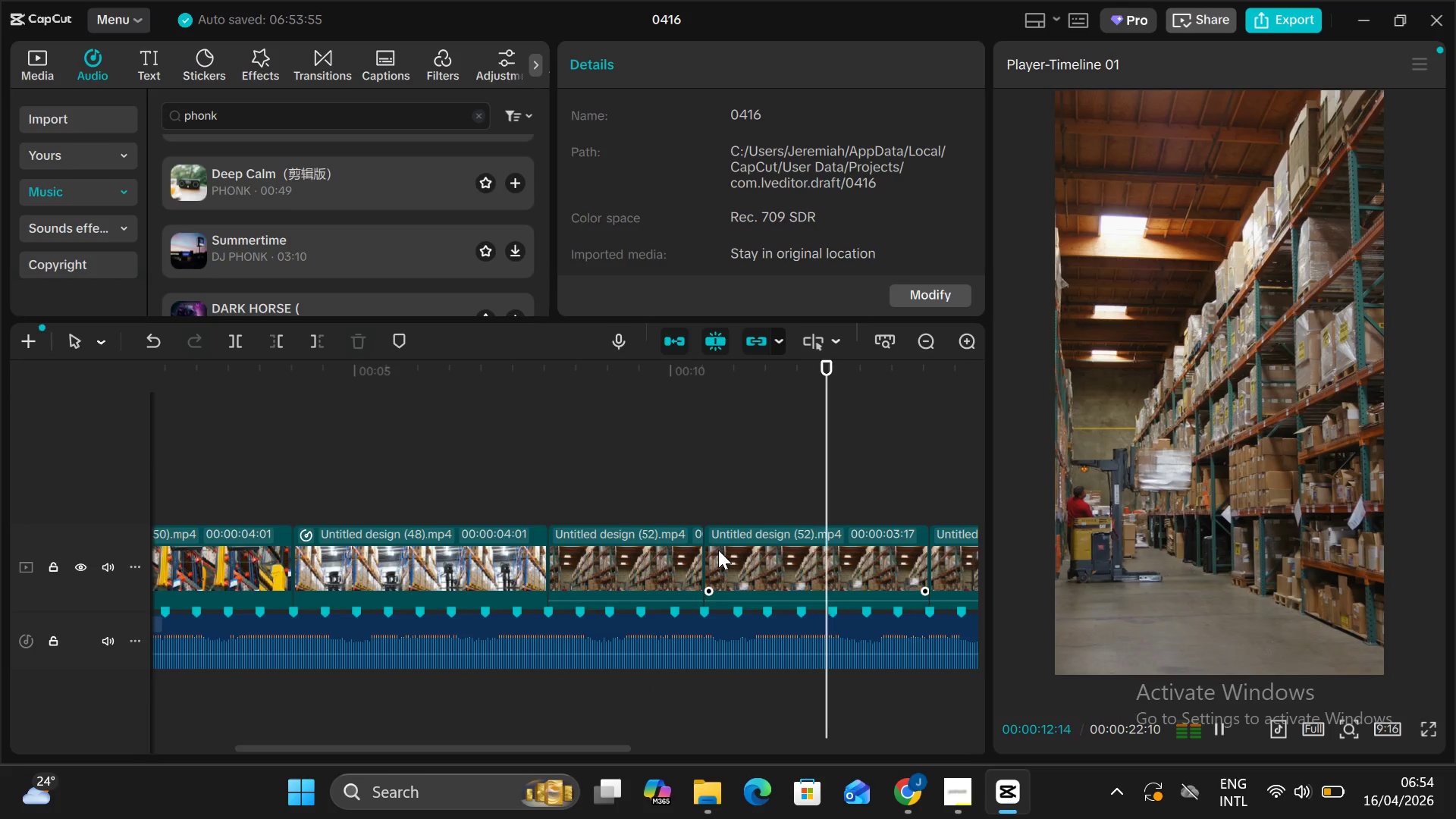 
key(Alt+V)
 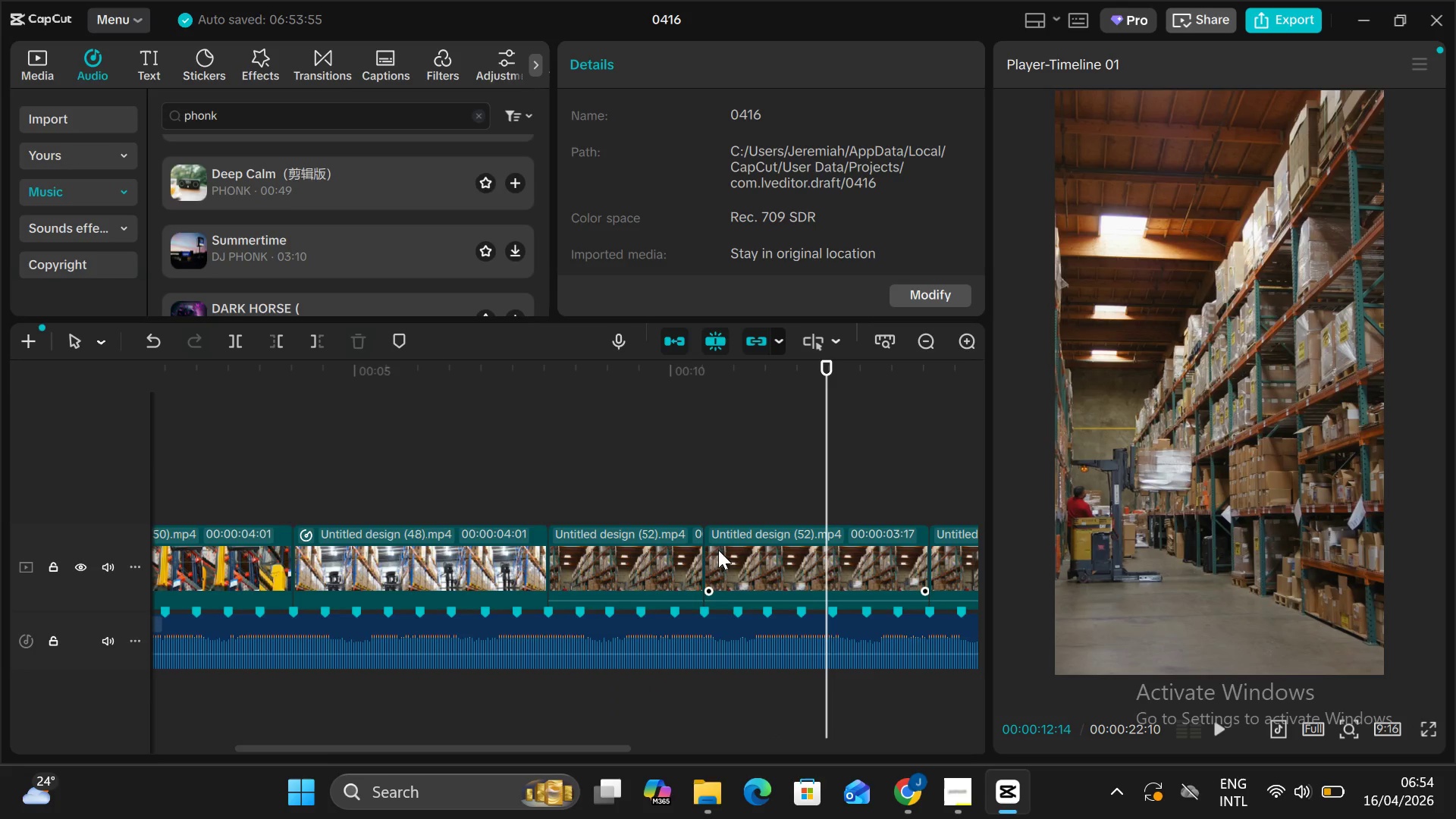 
key(Alt+AltLeft)
 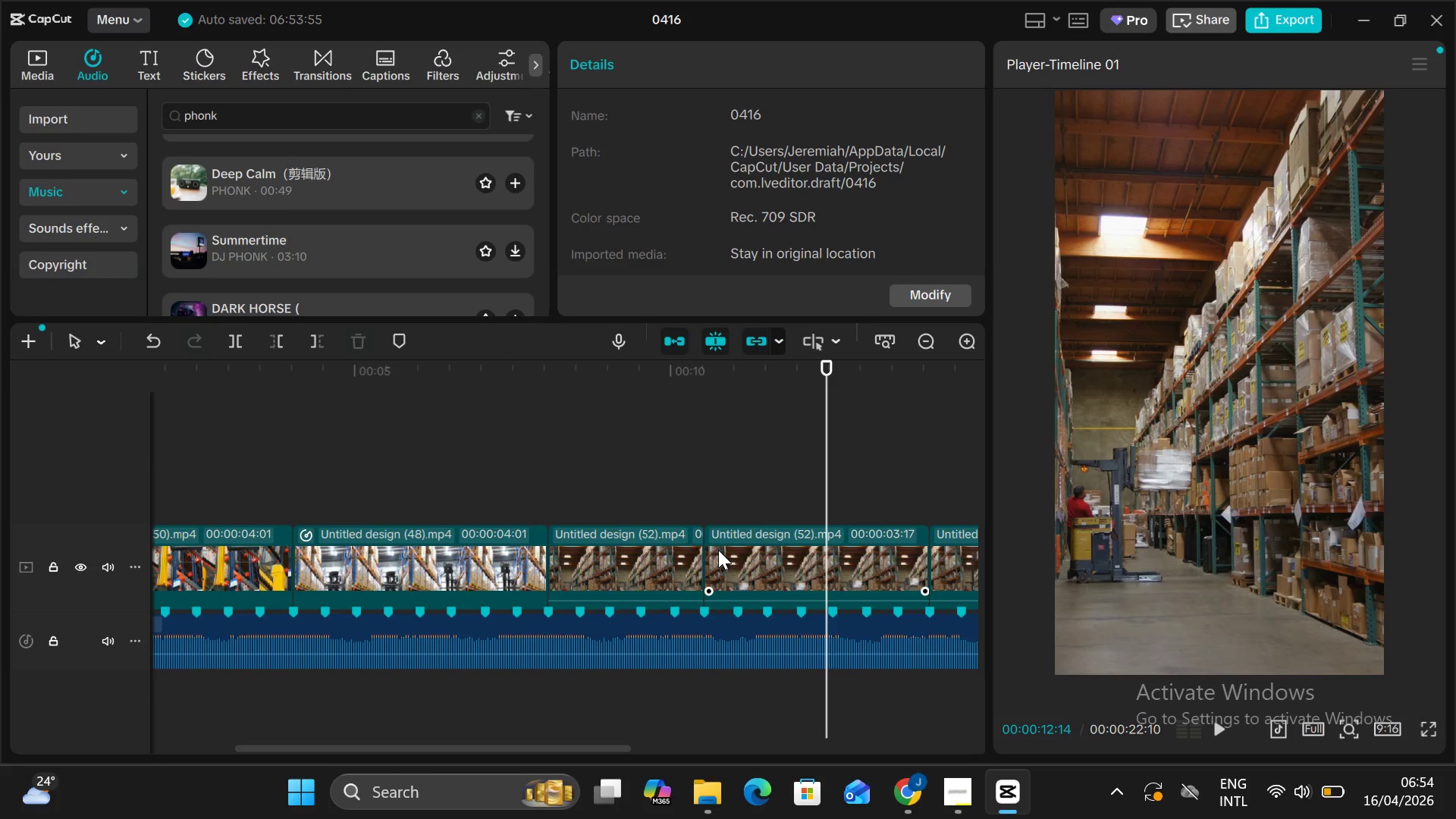 
key(Alt+V)
 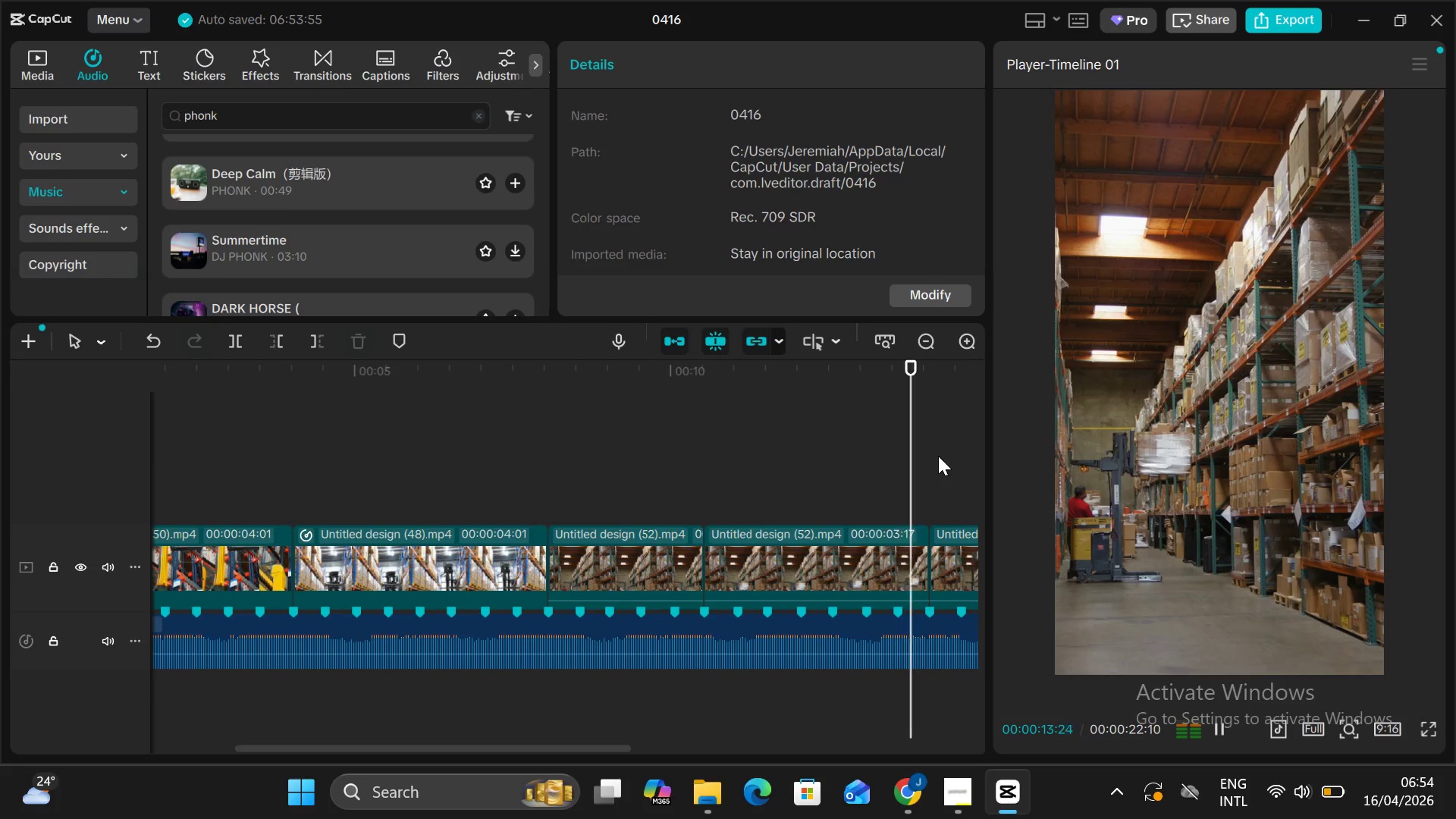 
left_click([831, 465])
 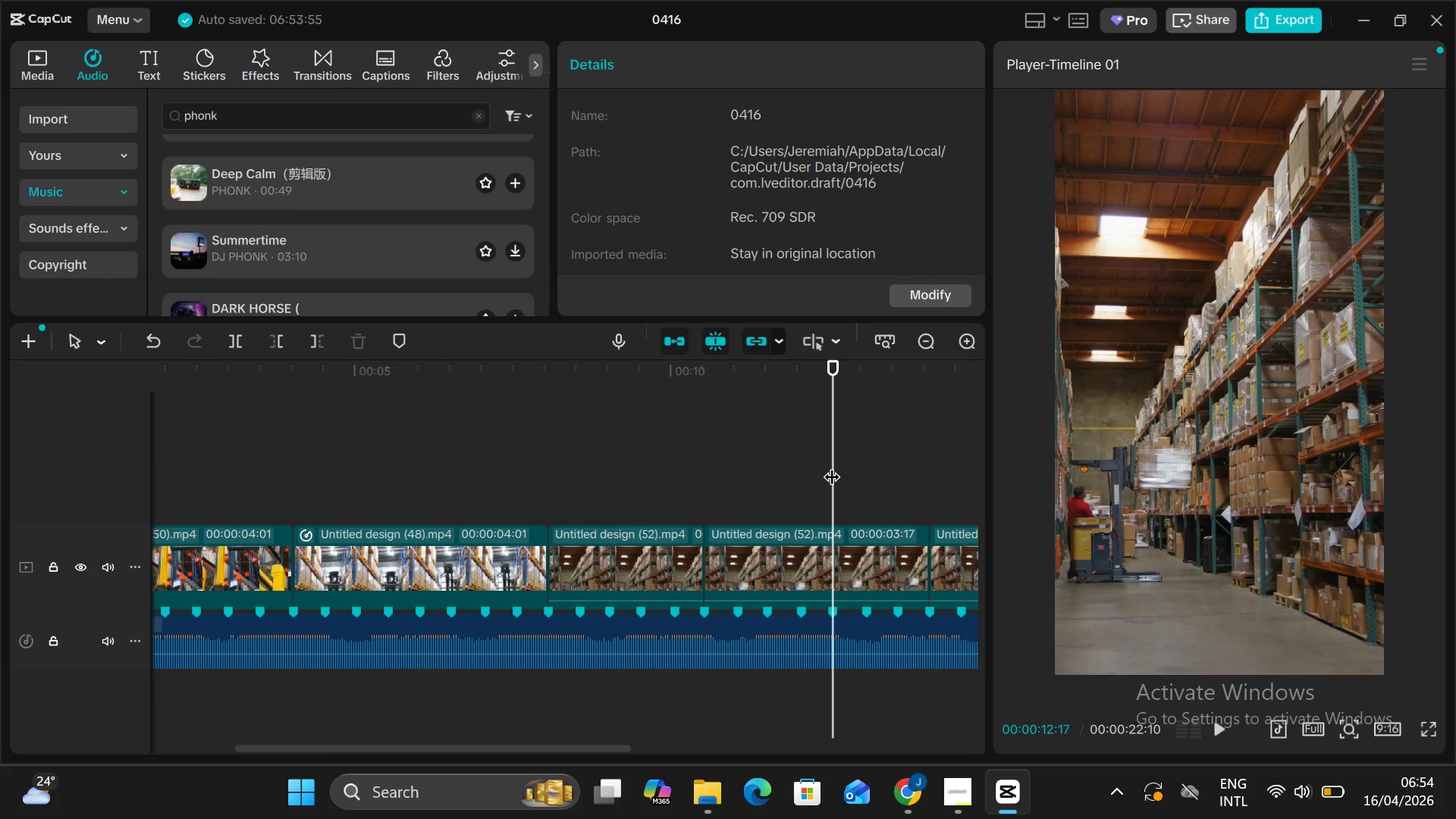 
hold_key(key=AltLeft, duration=0.31)
 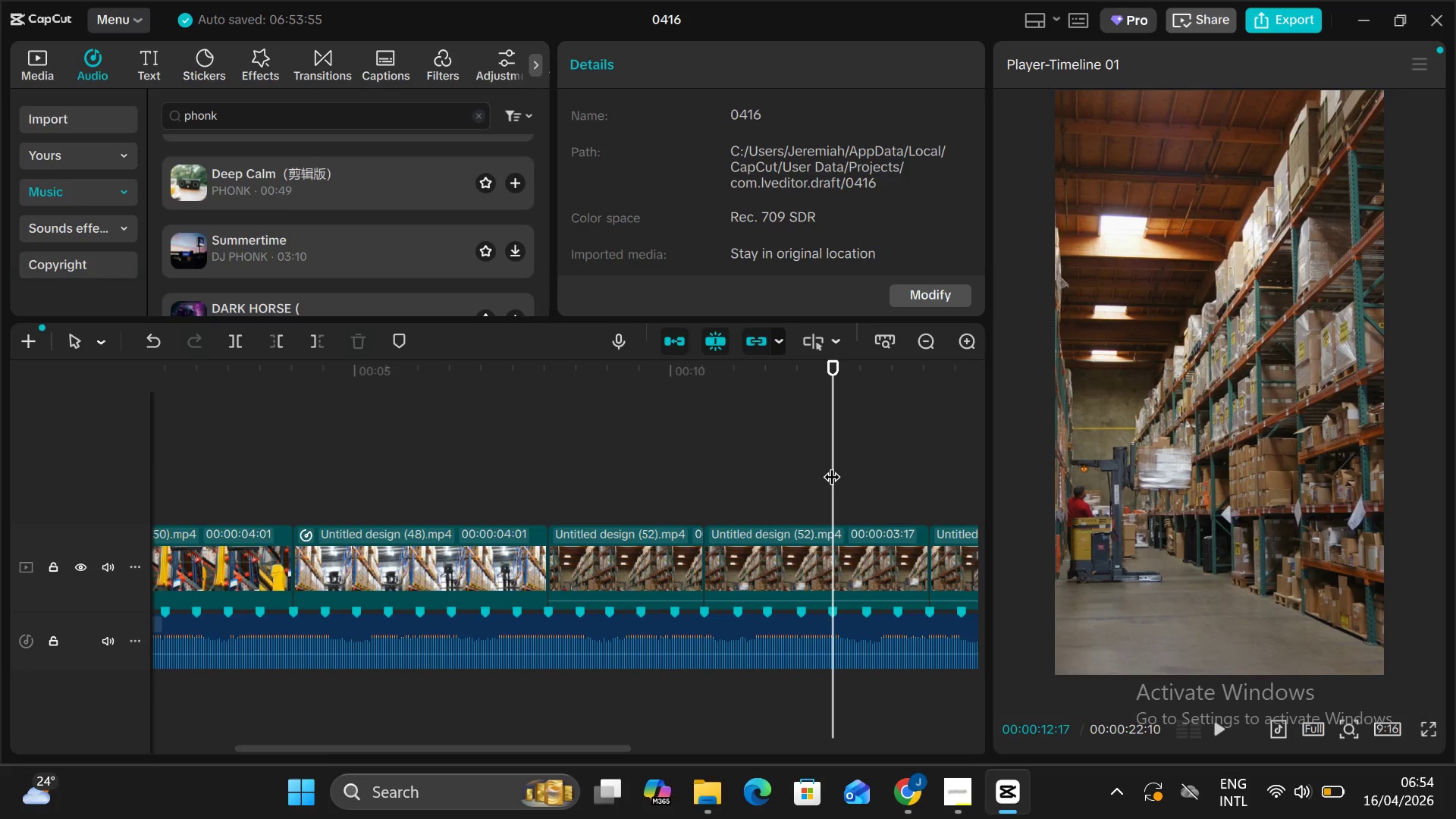 
key(Control+B)
 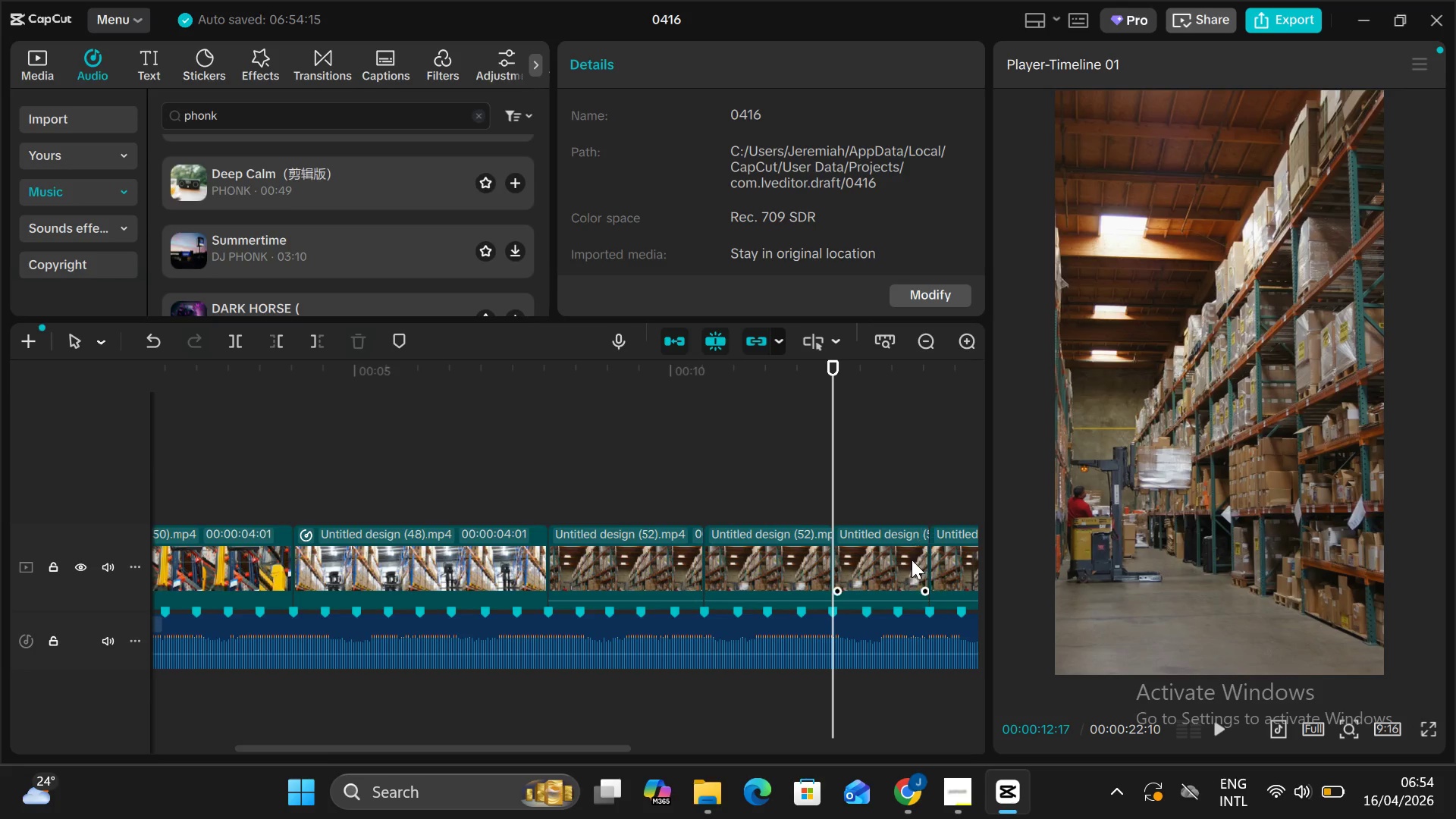 
left_click([891, 563])
 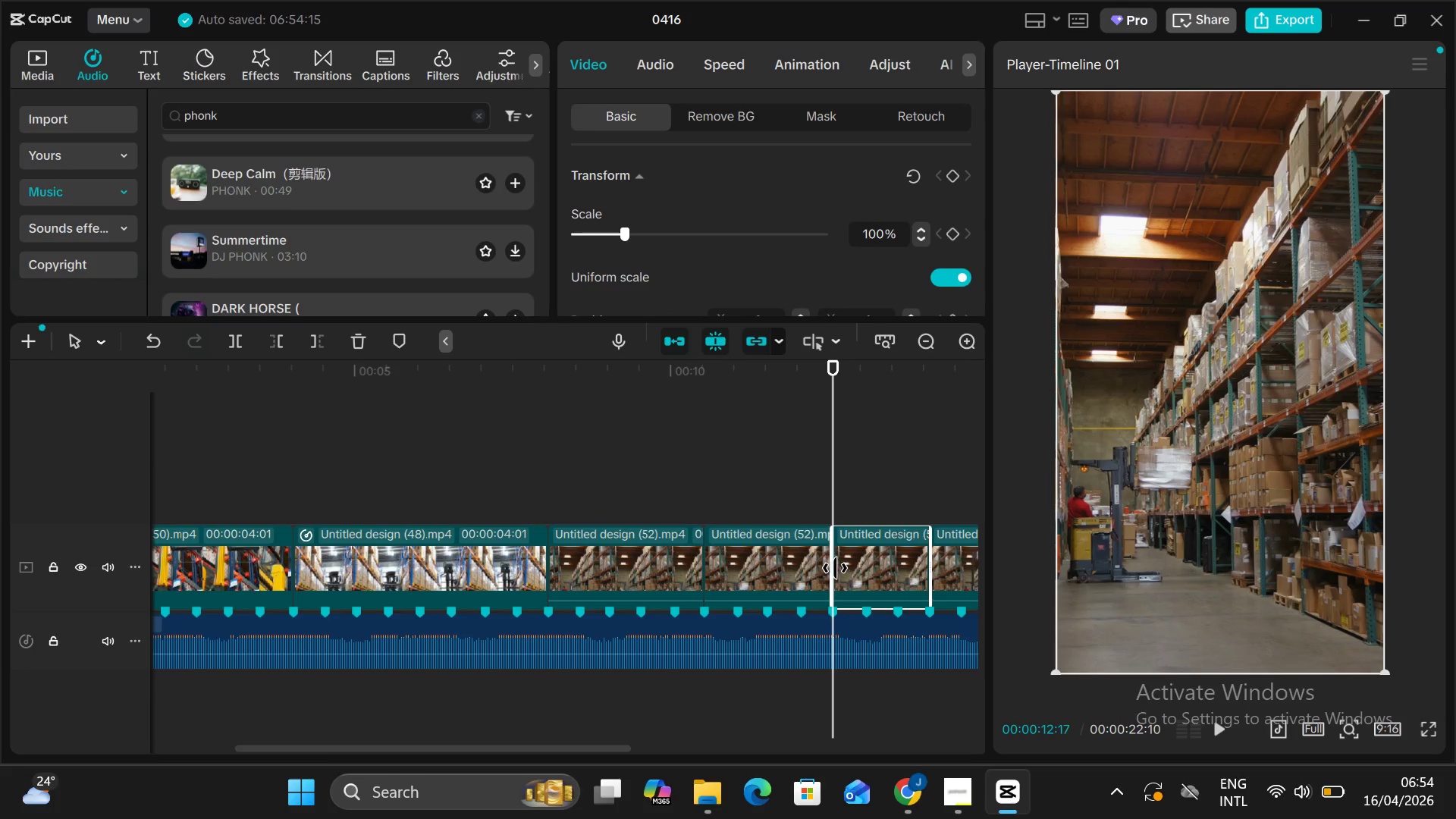 
left_click_drag(start_coordinate=[835, 568], to_coordinate=[874, 590])
 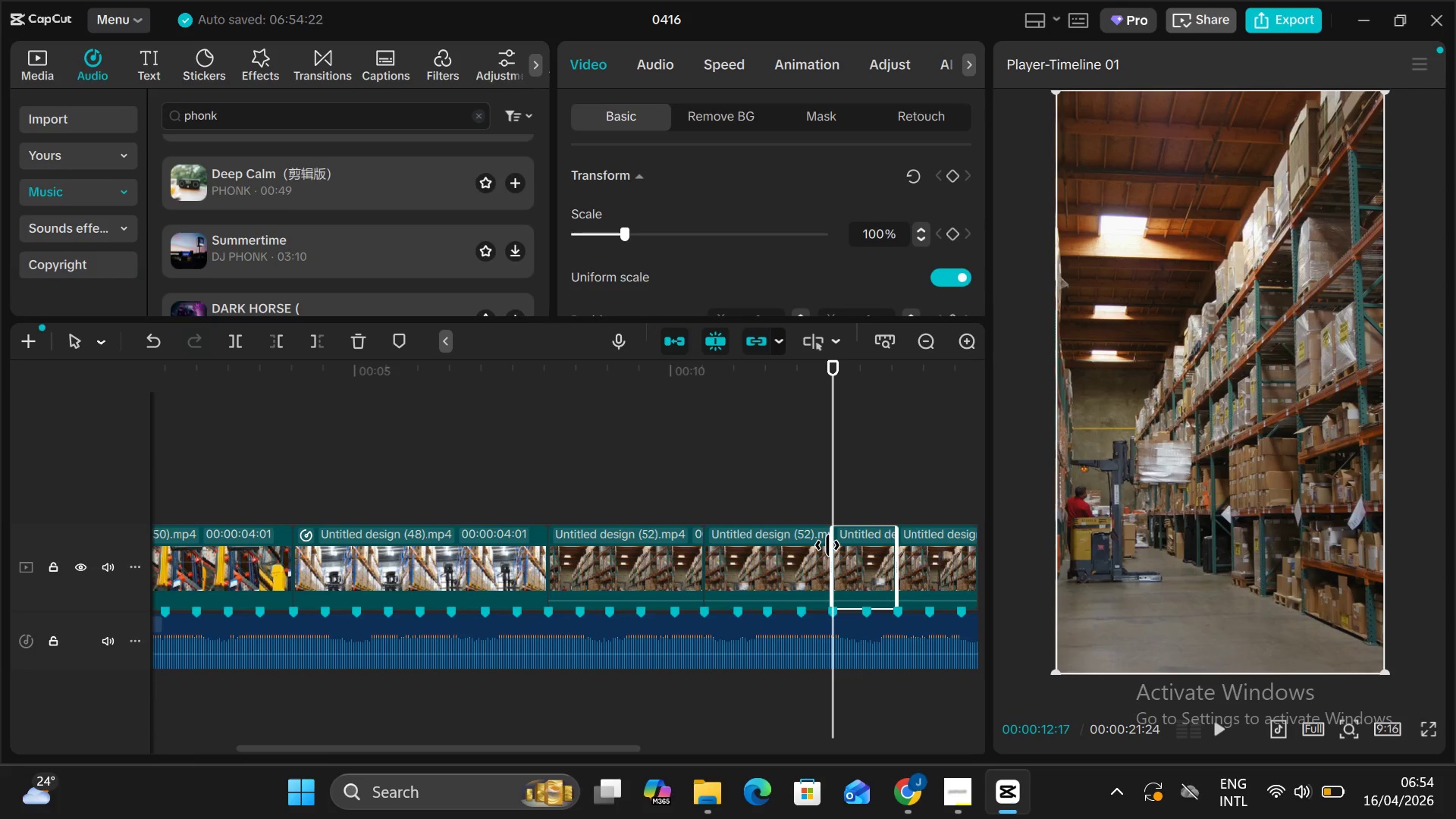 
key(Alt+AltLeft)
 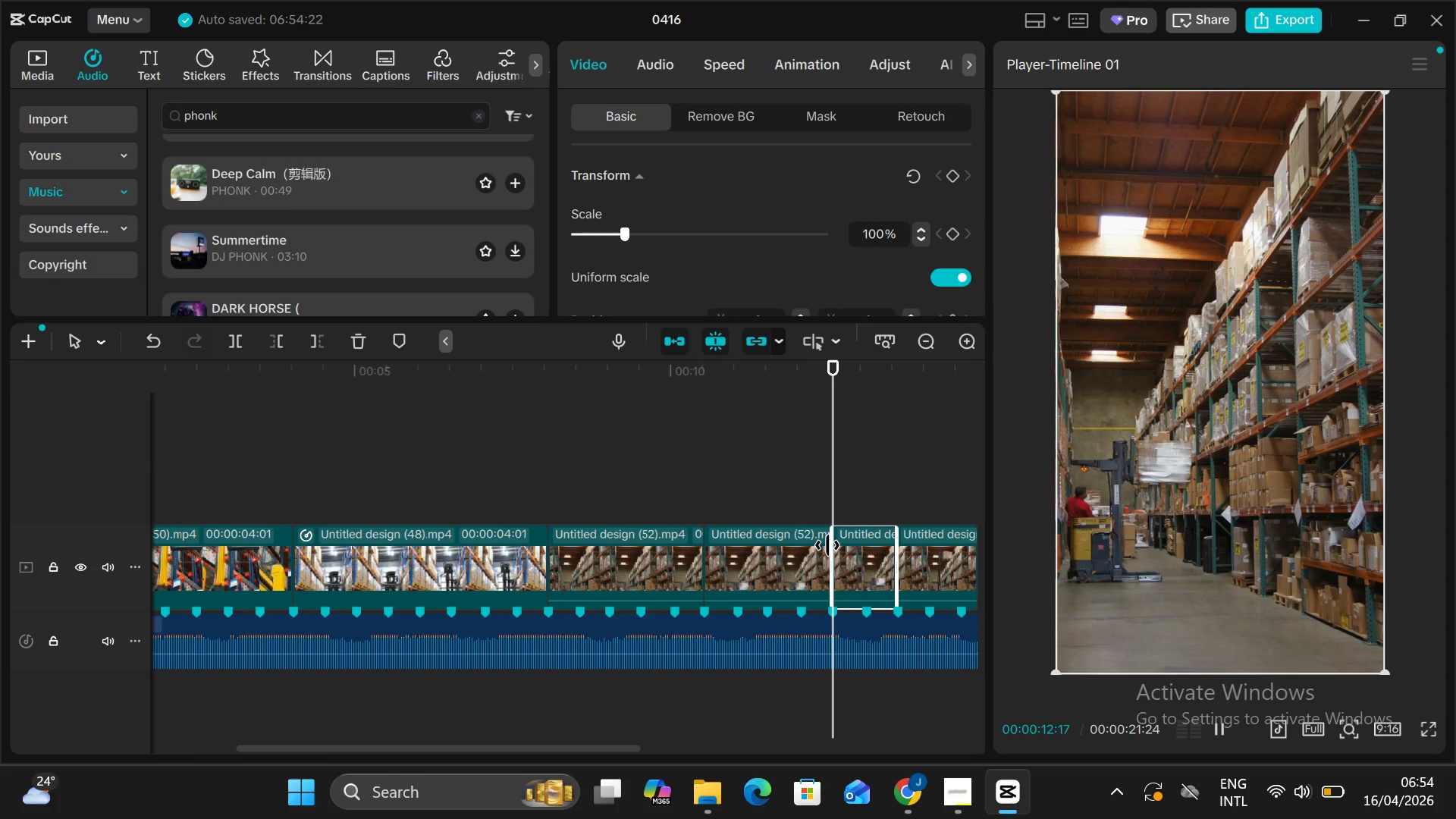 
key(Alt+V)
 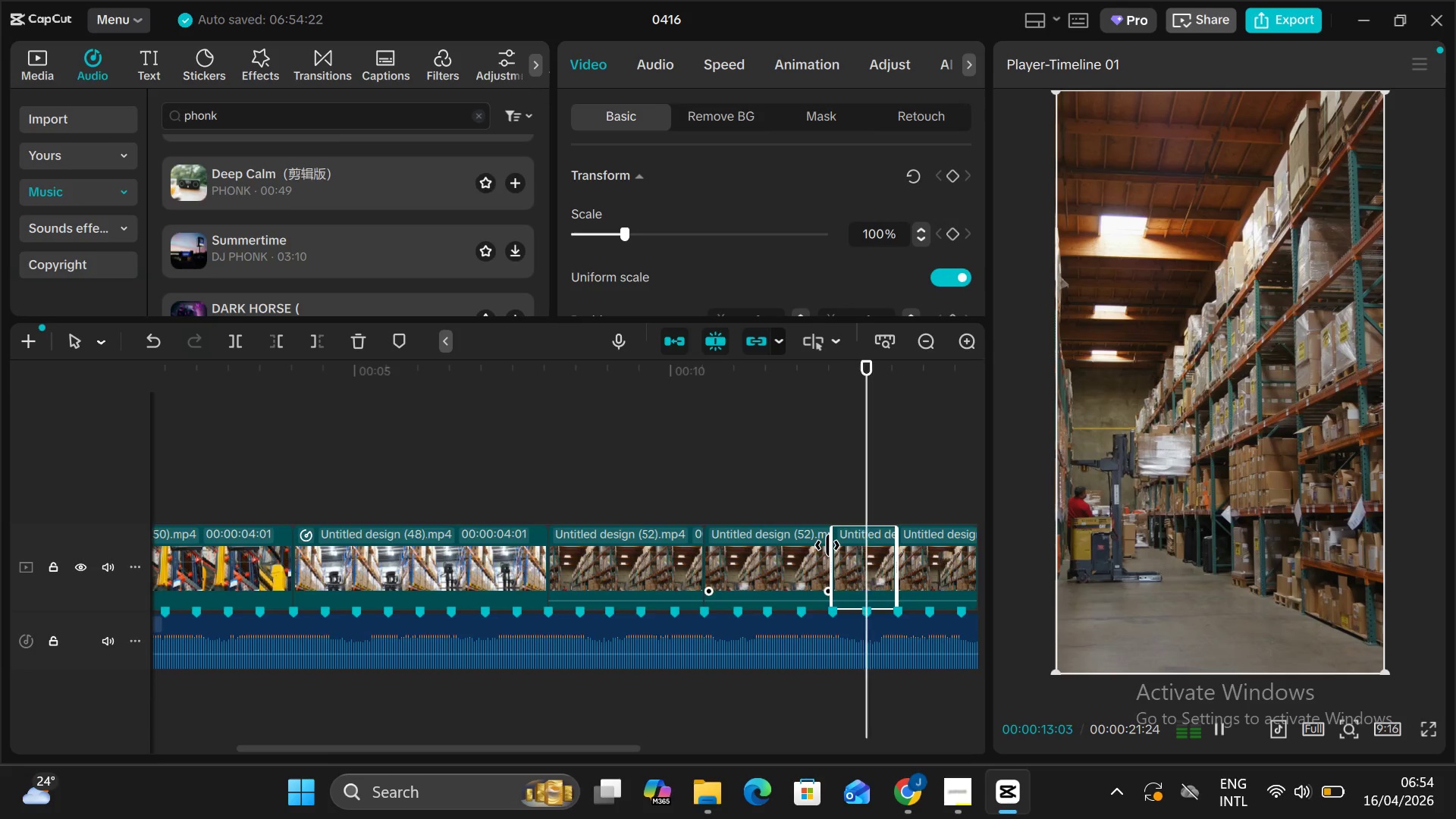 
scroll: coordinate [827, 545], scroll_direction: down, amount: 1.0
 